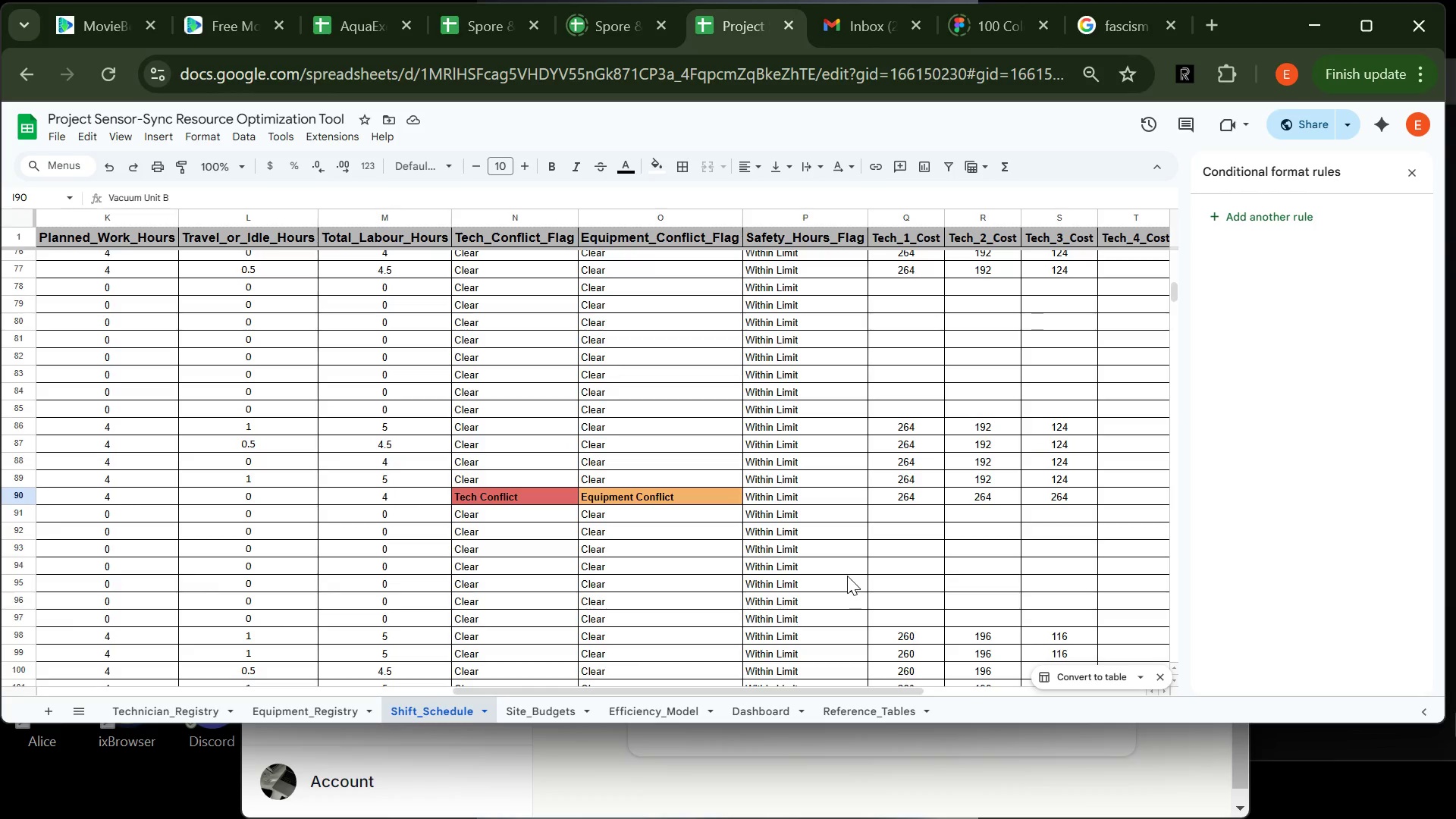 
wait(10.94)
 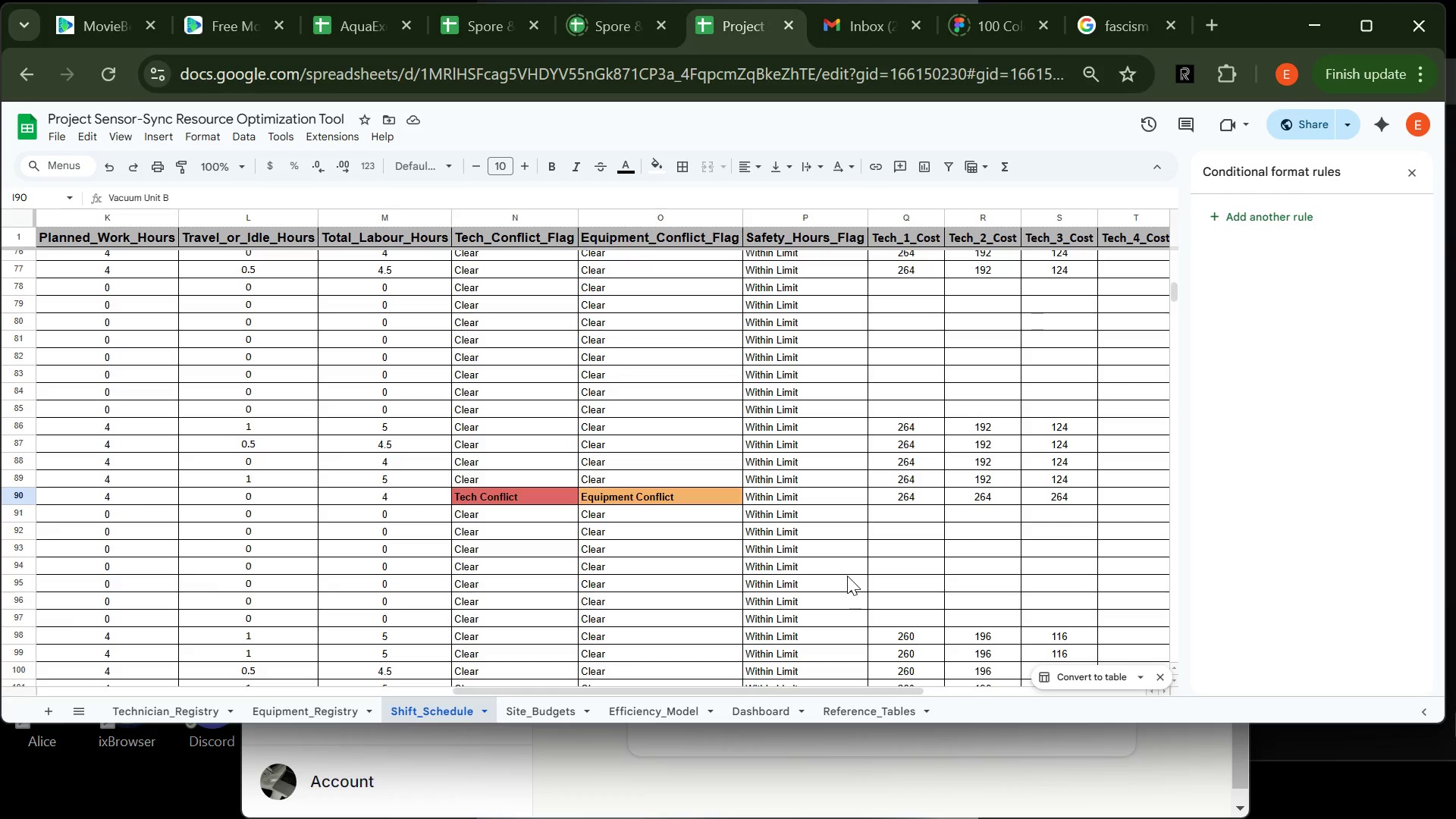 
left_click([295, 579])
 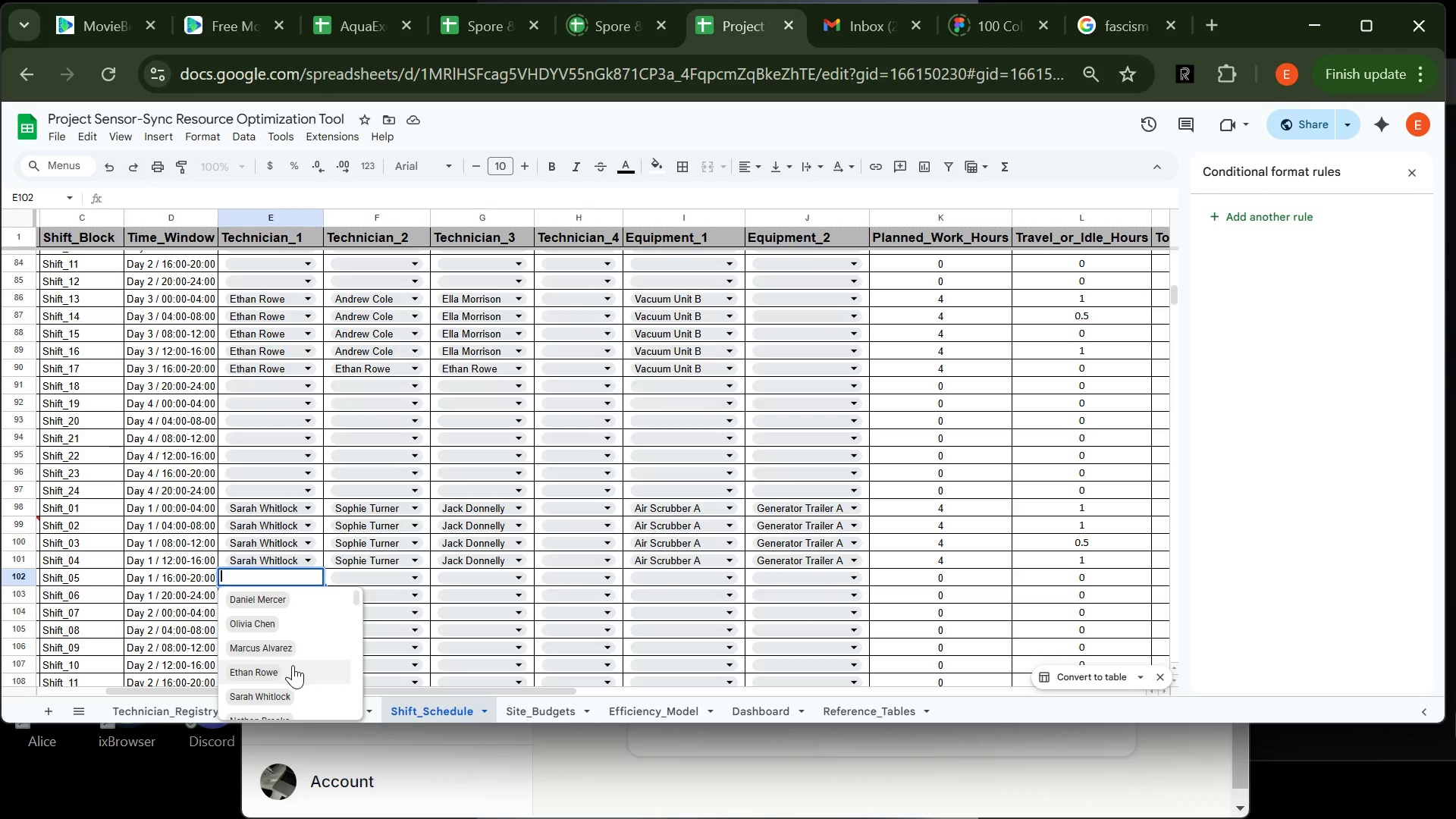 
left_click([295, 670])
 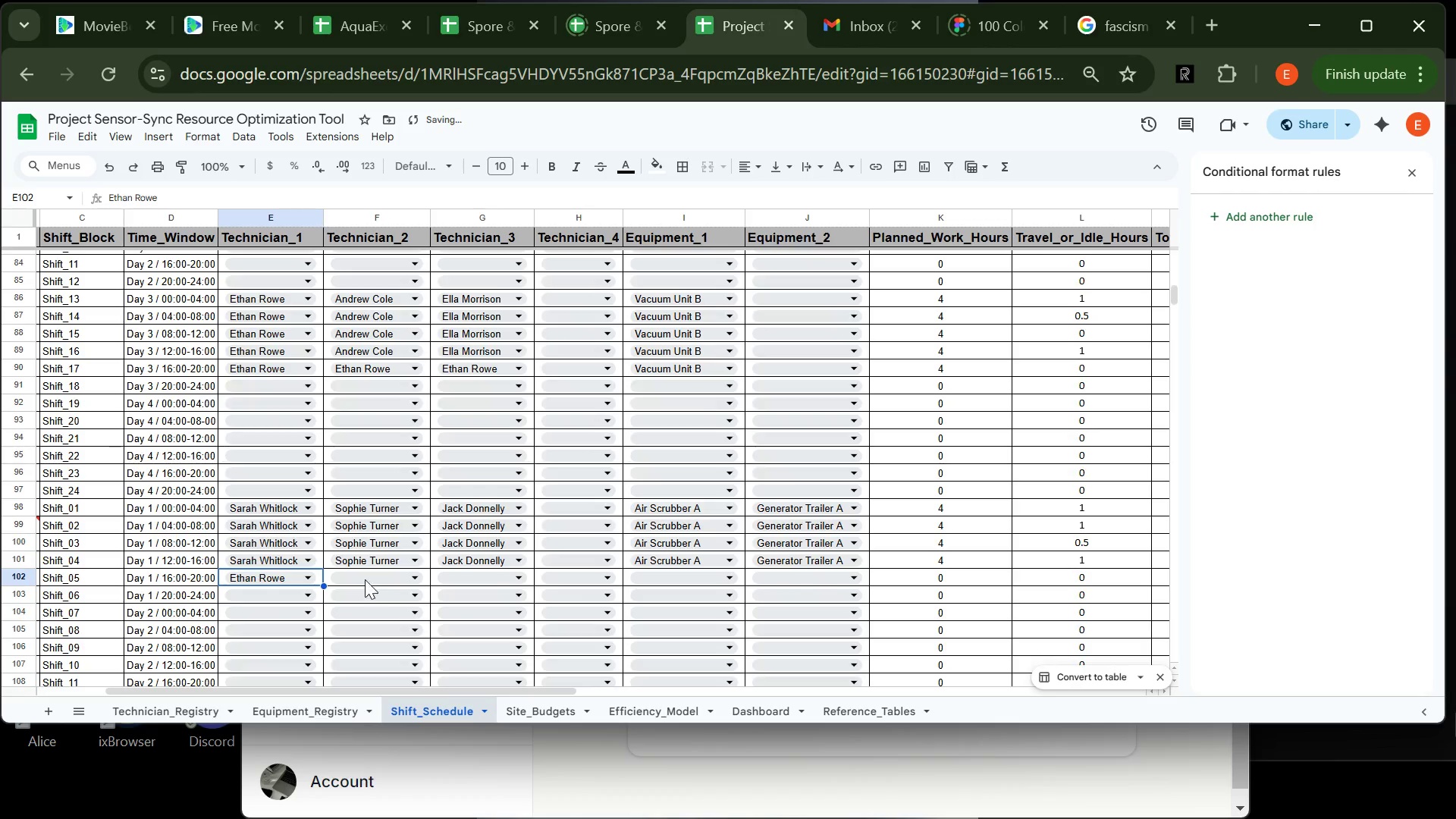 
left_click([365, 578])
 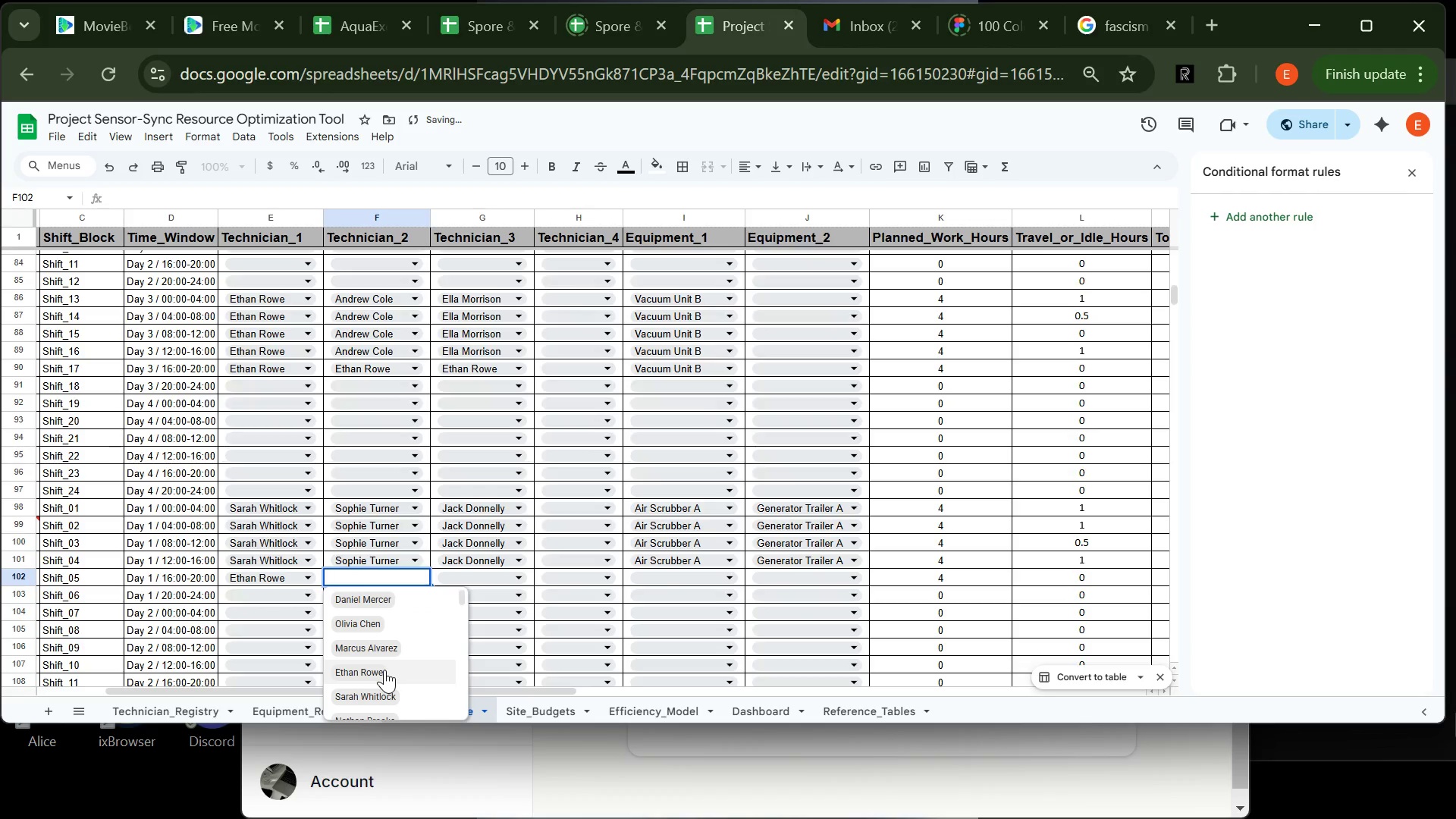 
left_click([384, 670])
 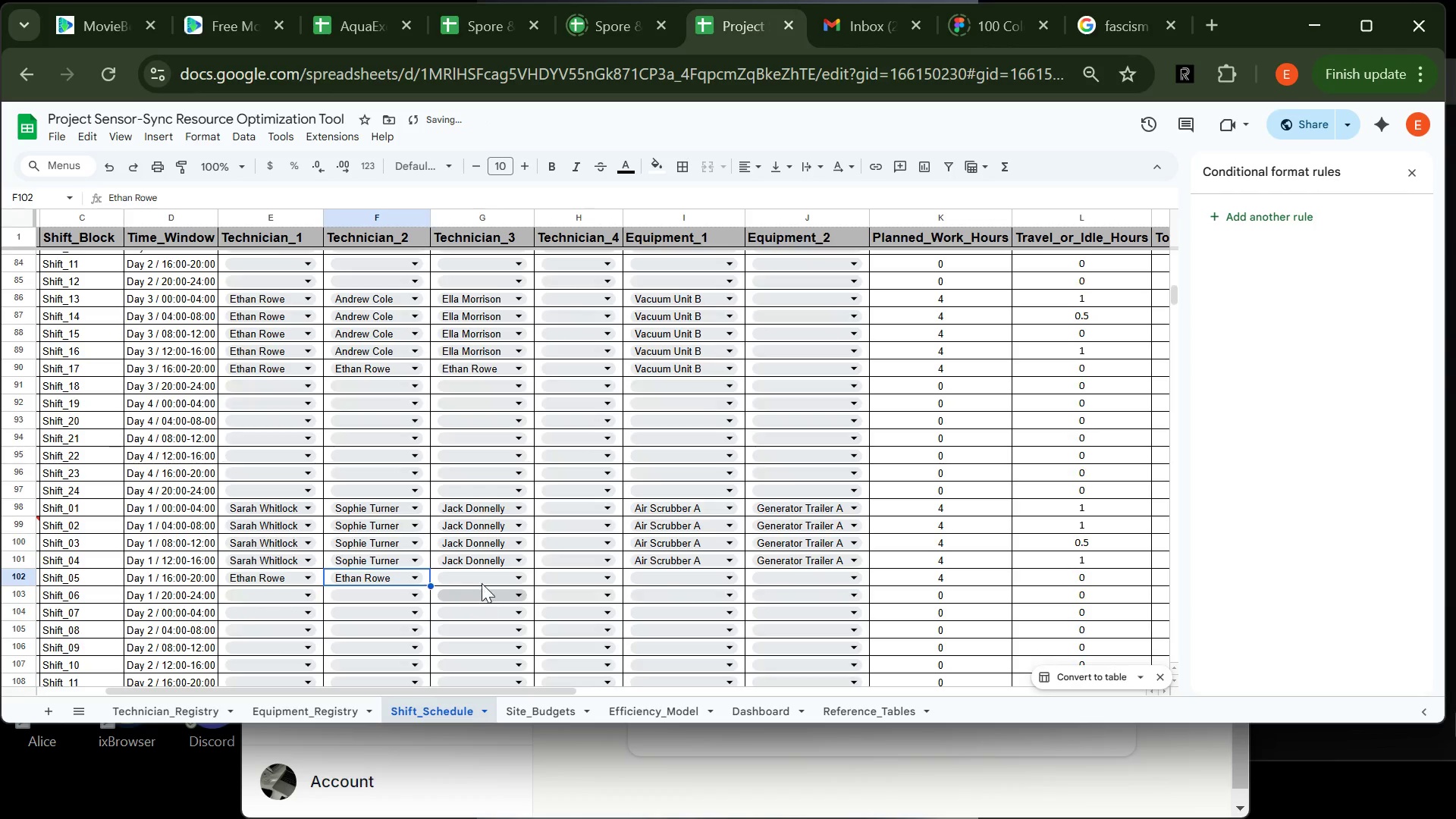 
left_click([485, 581])
 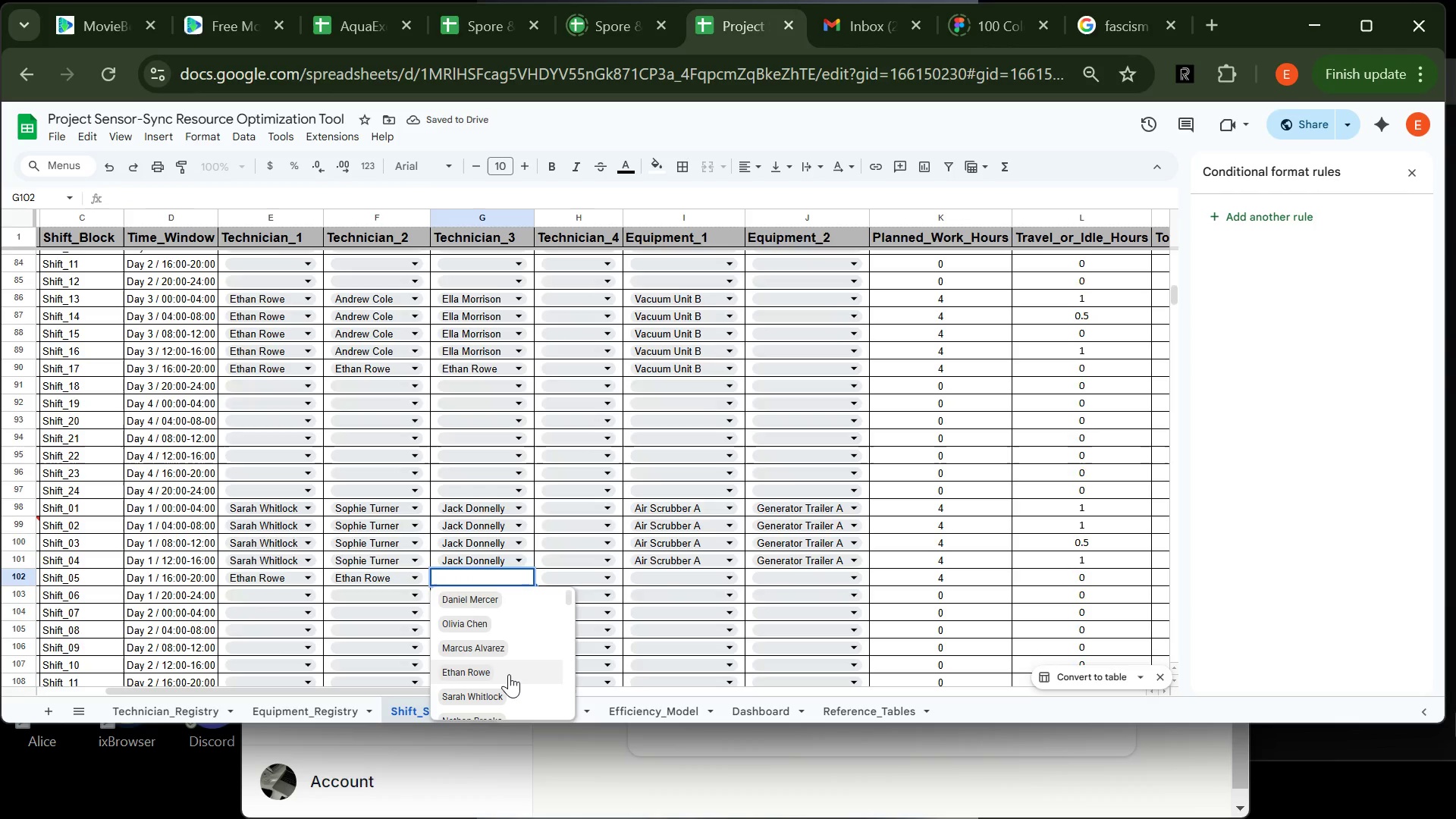 
left_click([509, 674])
 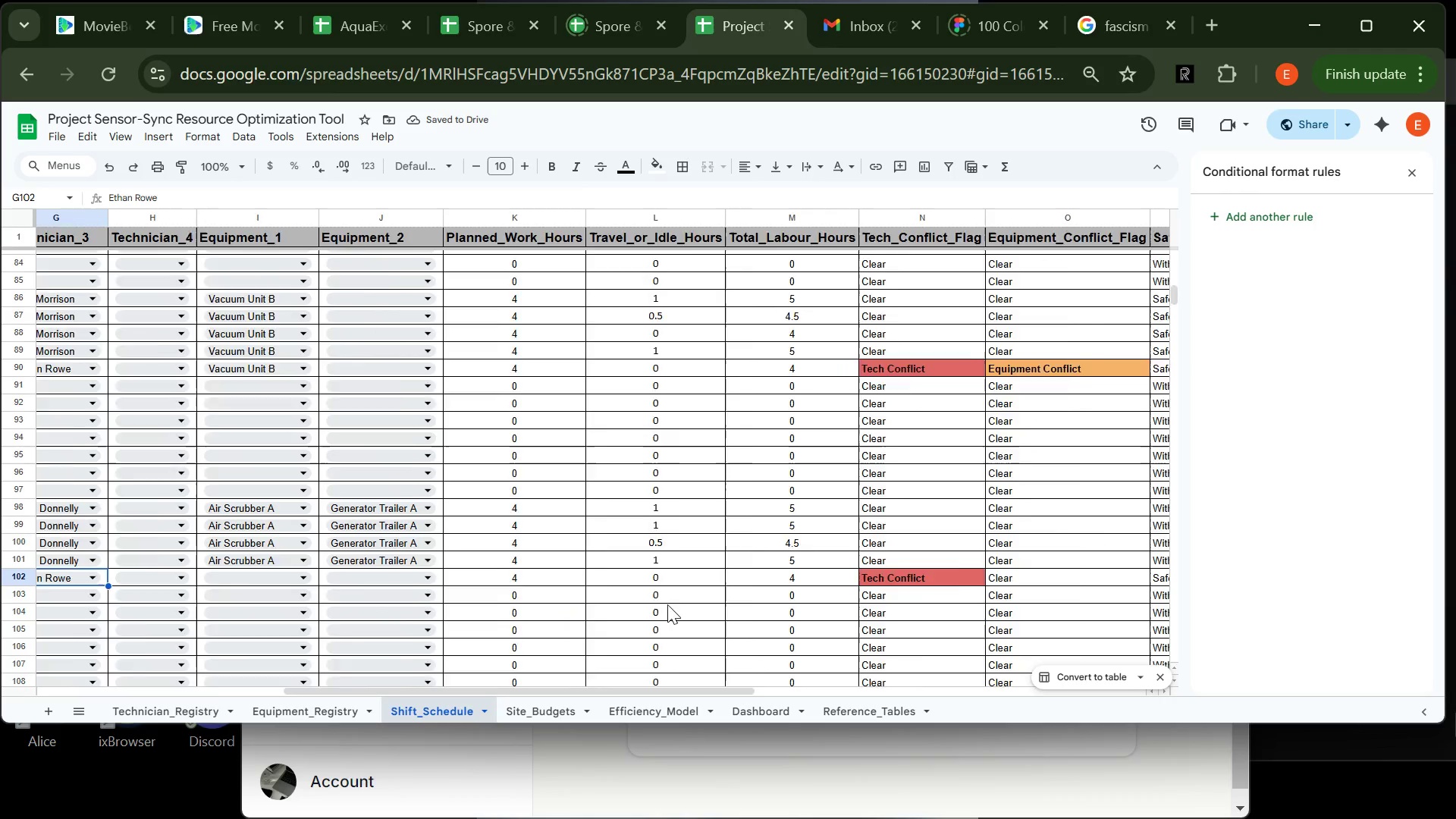 
wait(6.81)
 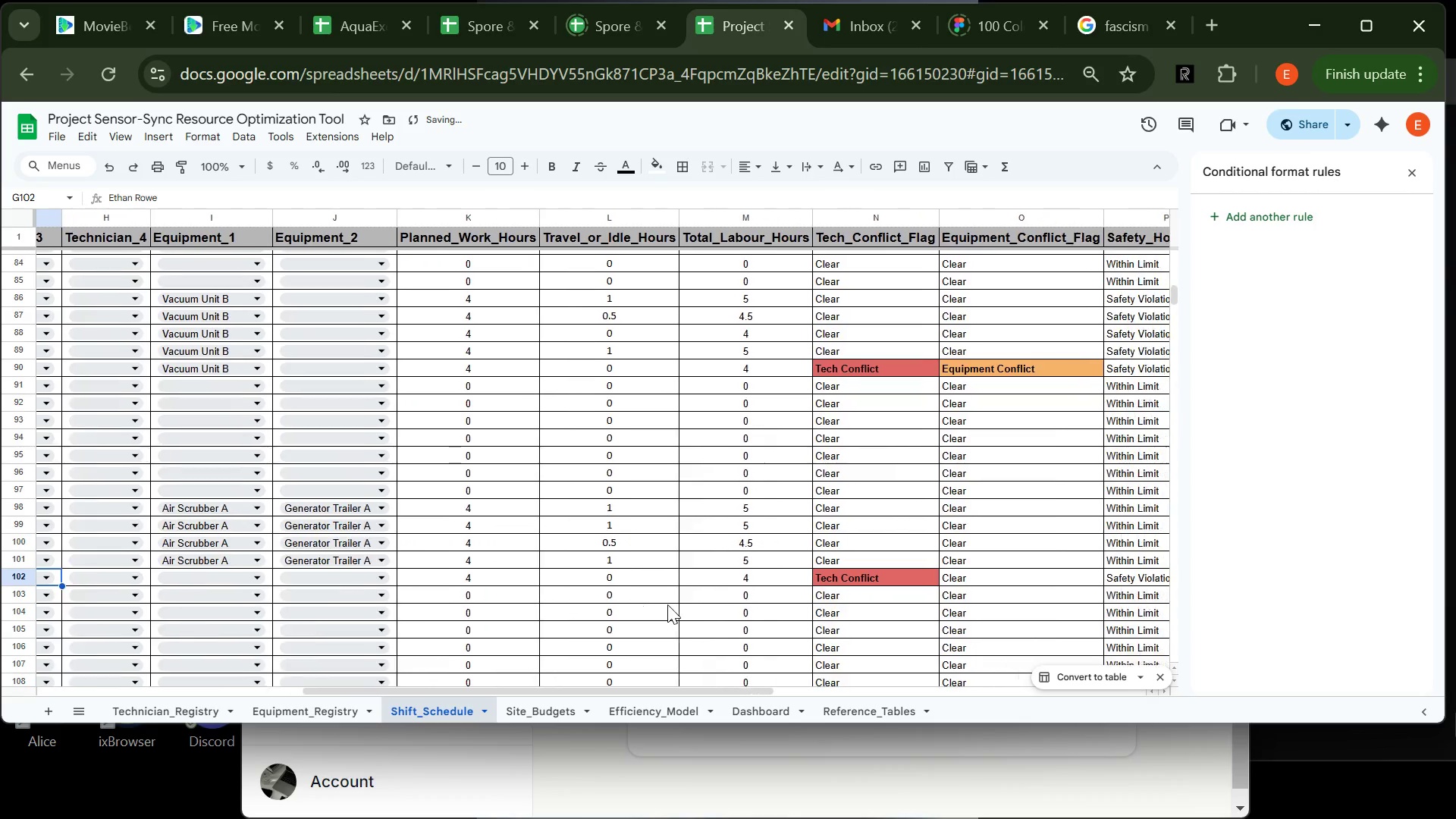 
left_click([676, 573])
 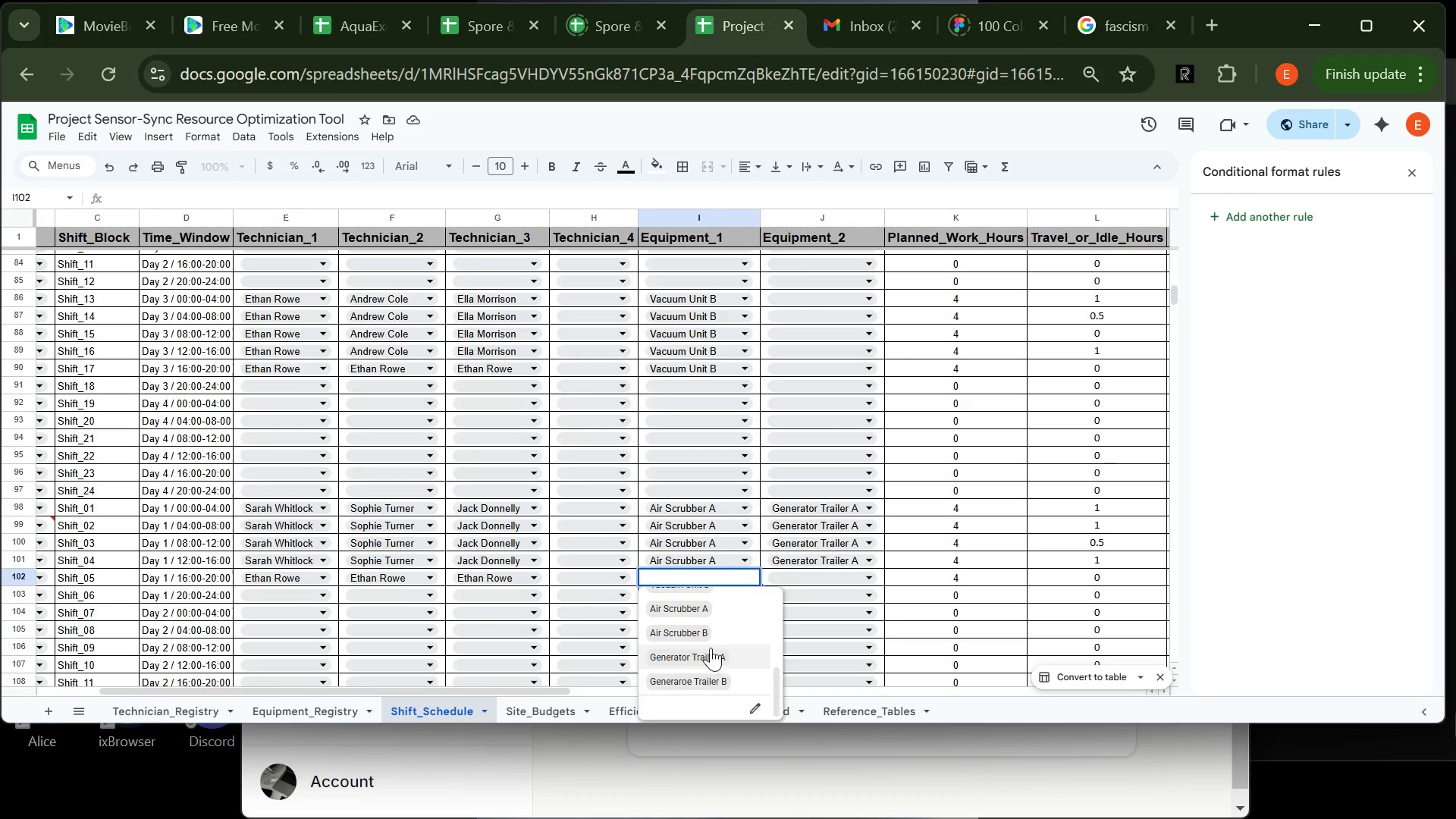 
left_click([714, 633])
 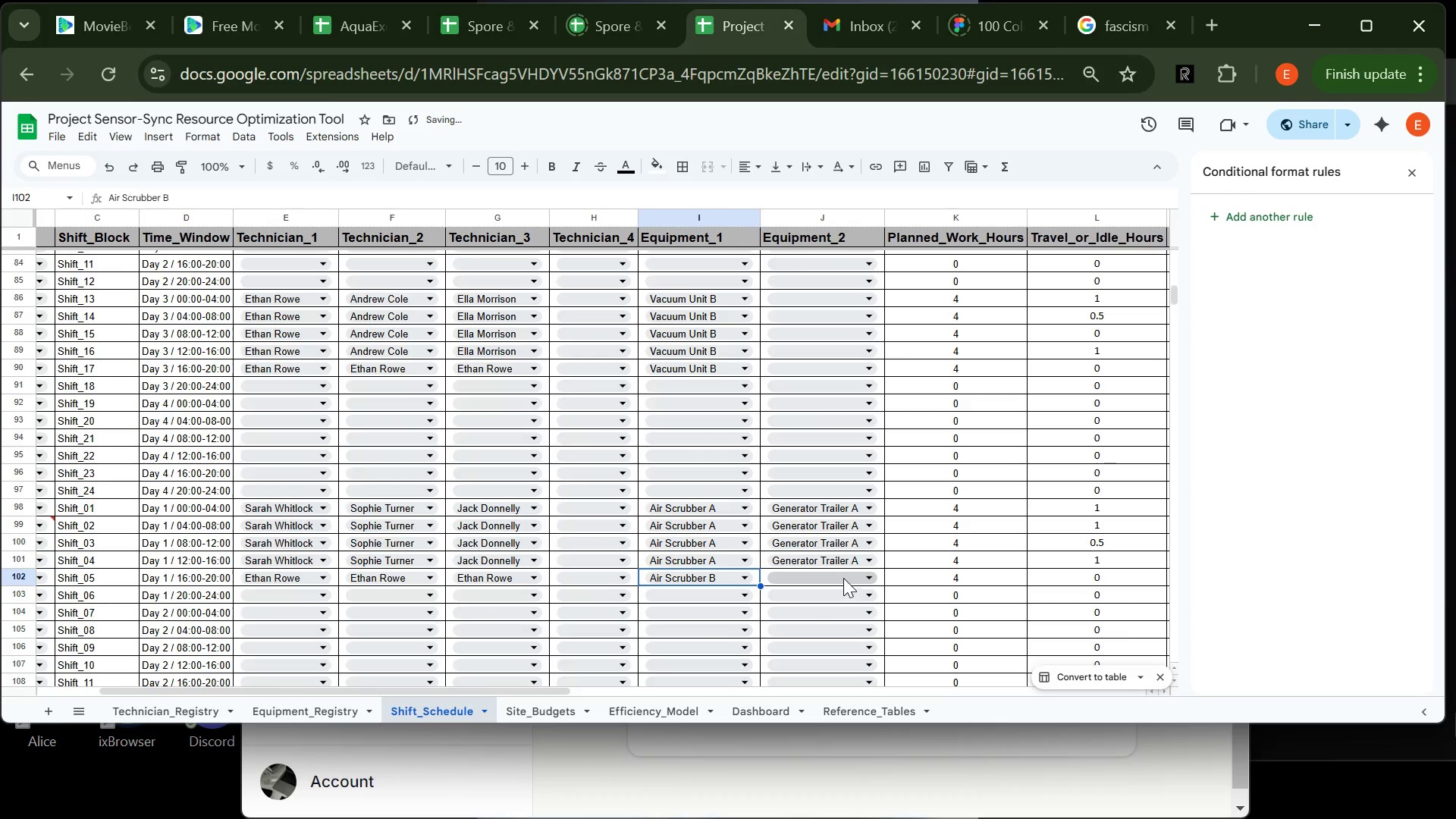 
left_click([843, 573])
 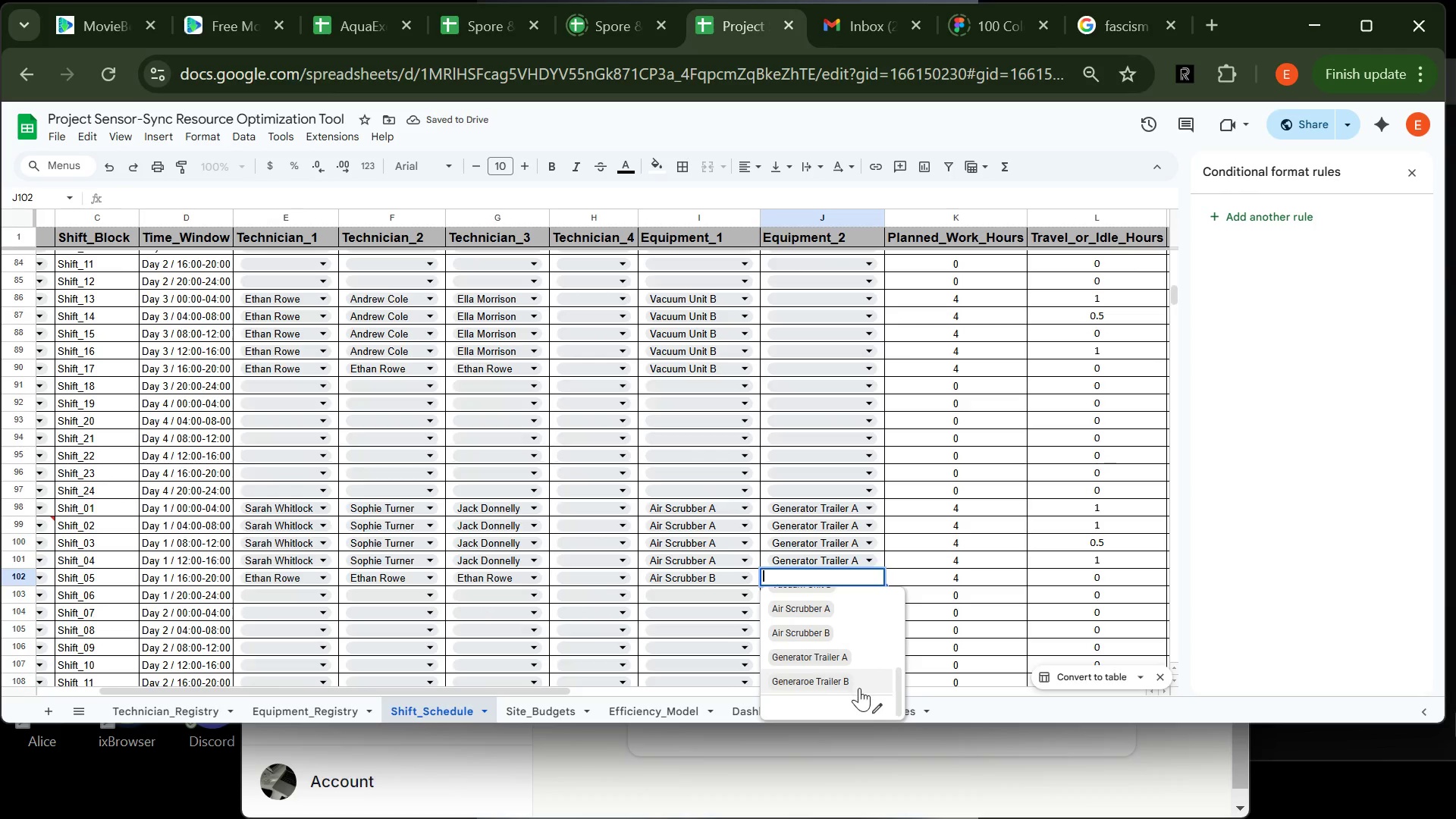 
left_click([859, 688])
 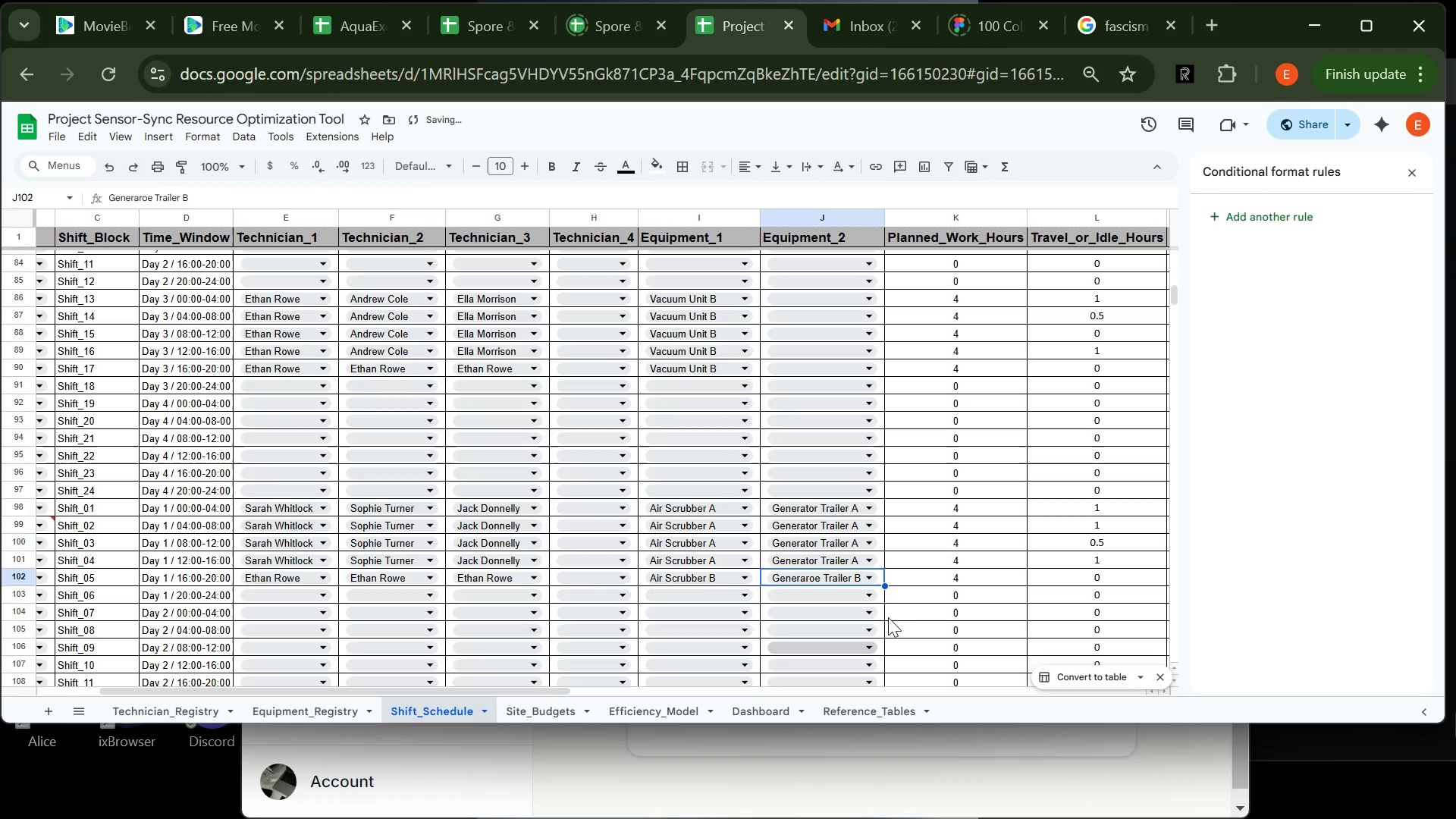 
mouse_move([878, 589])
 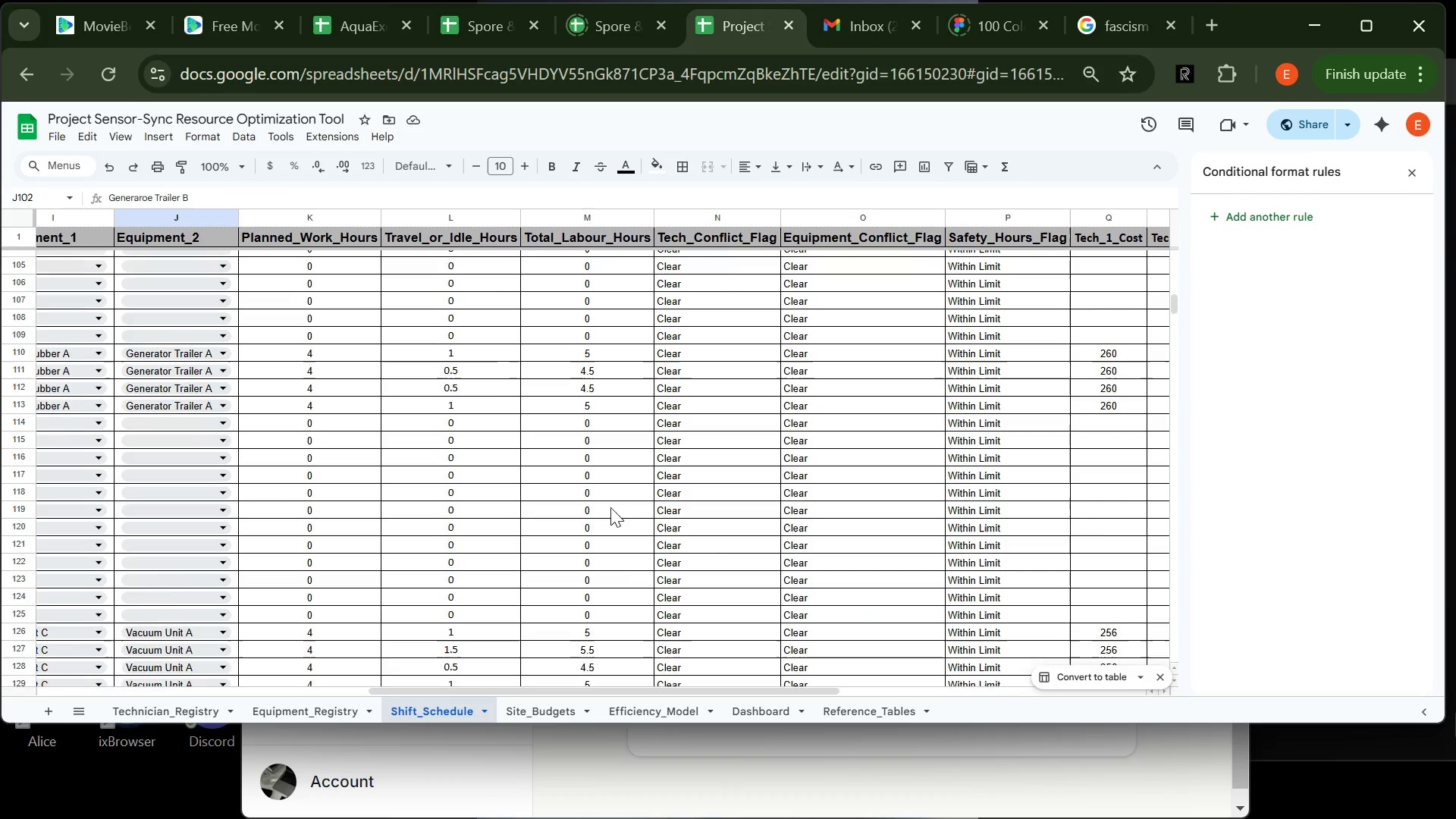 
mouse_move([376, 447])
 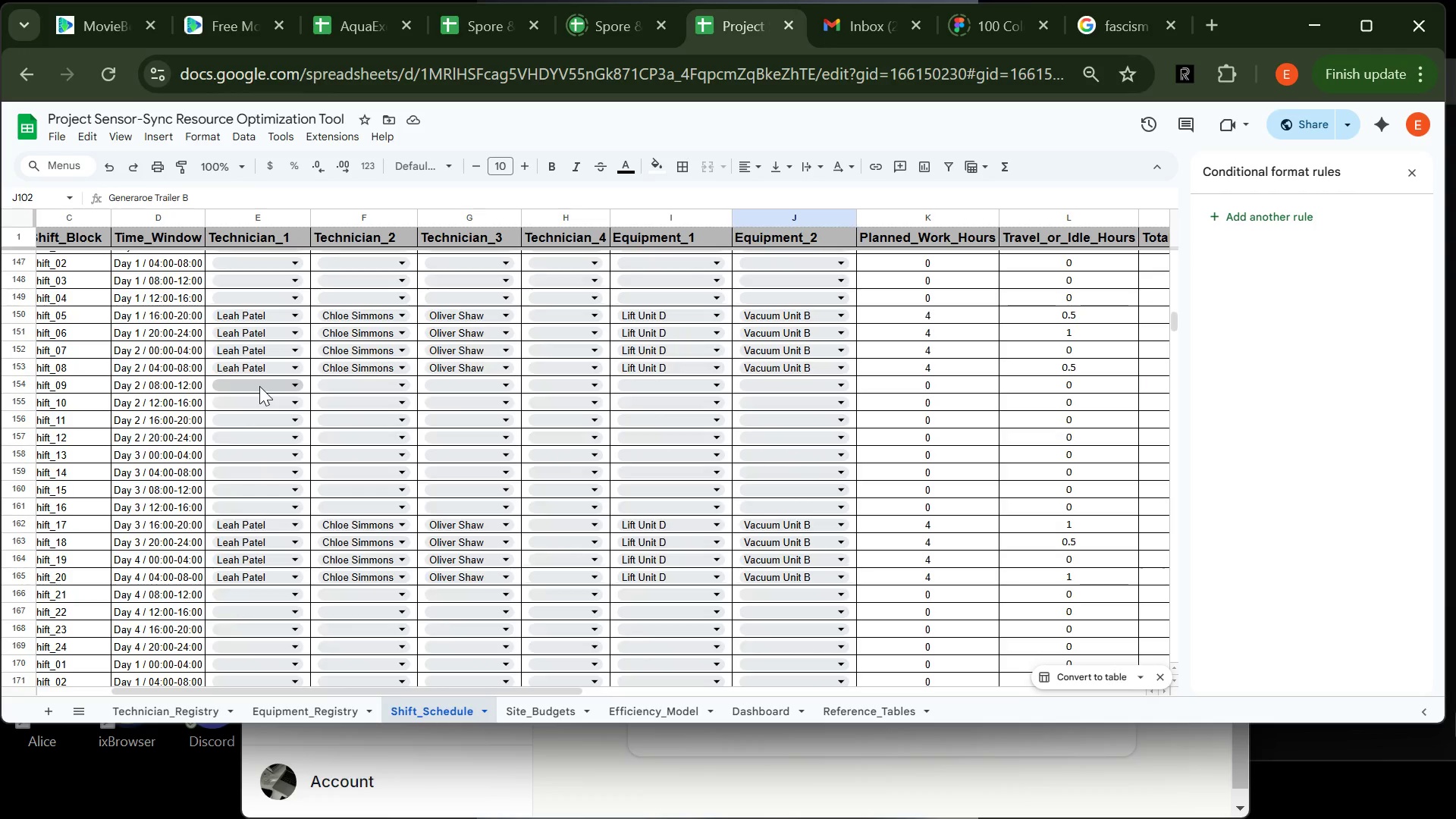 
left_click([259, 386])
 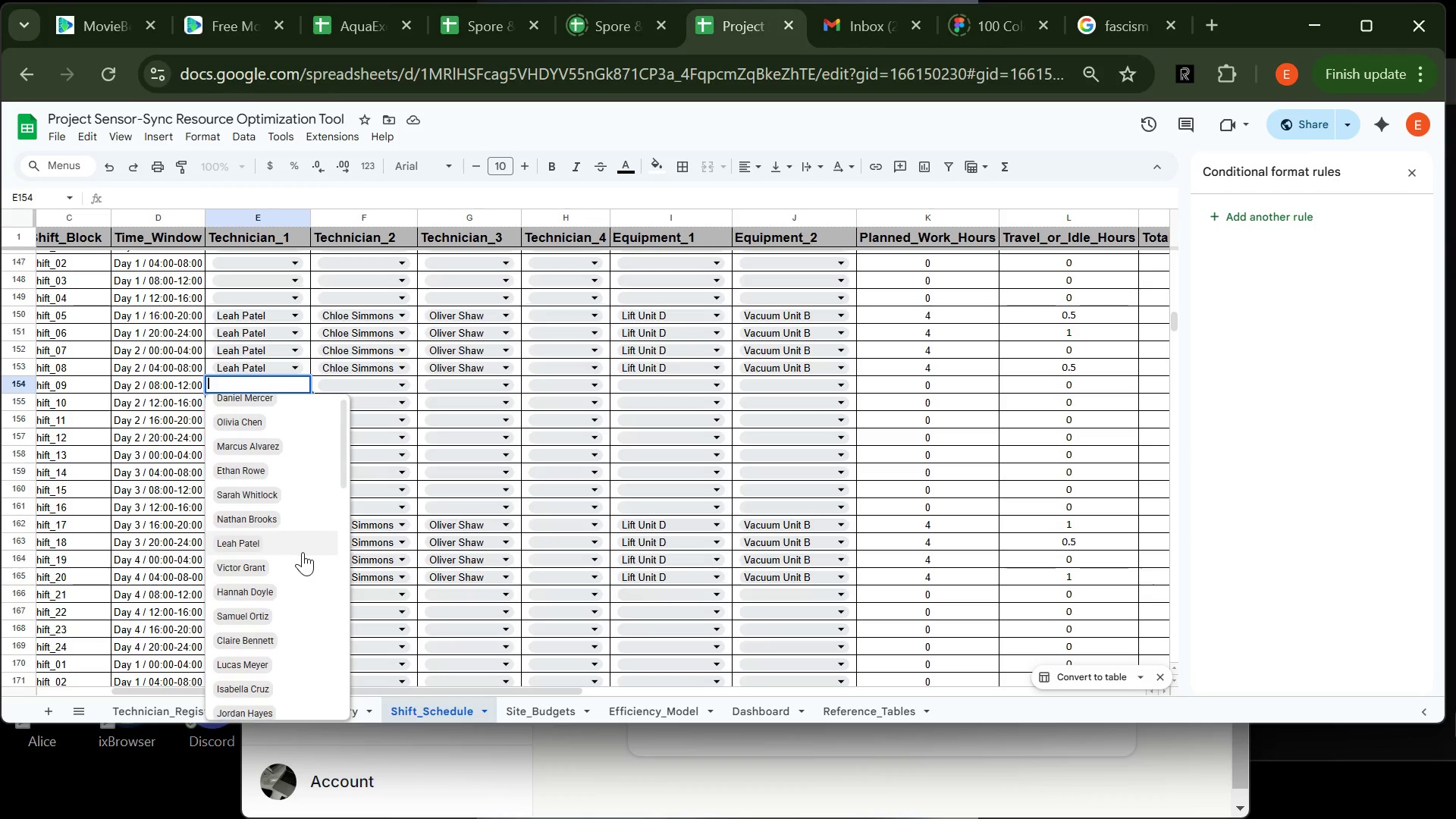 
wait(6.0)
 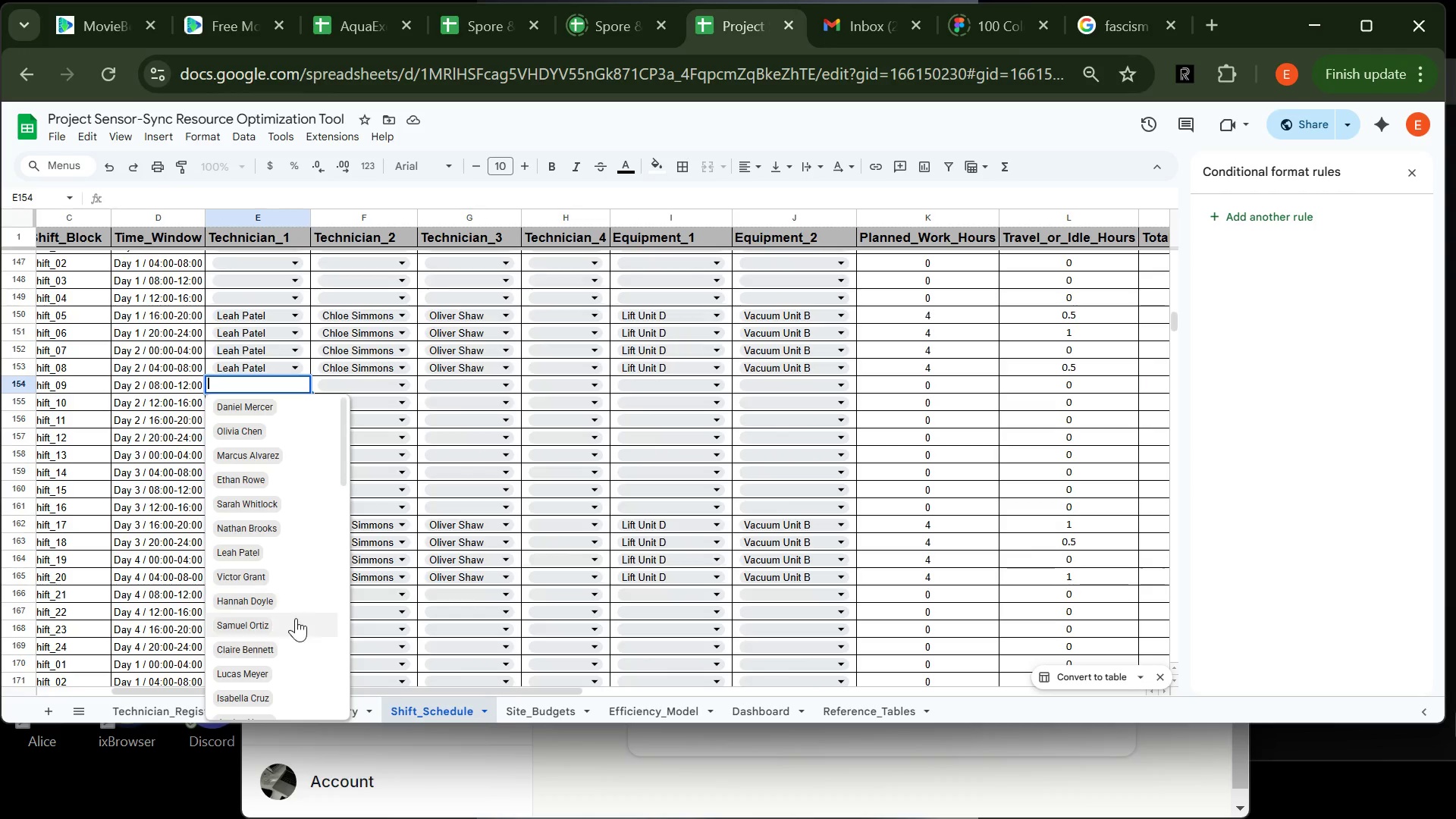 
left_click([275, 529])
 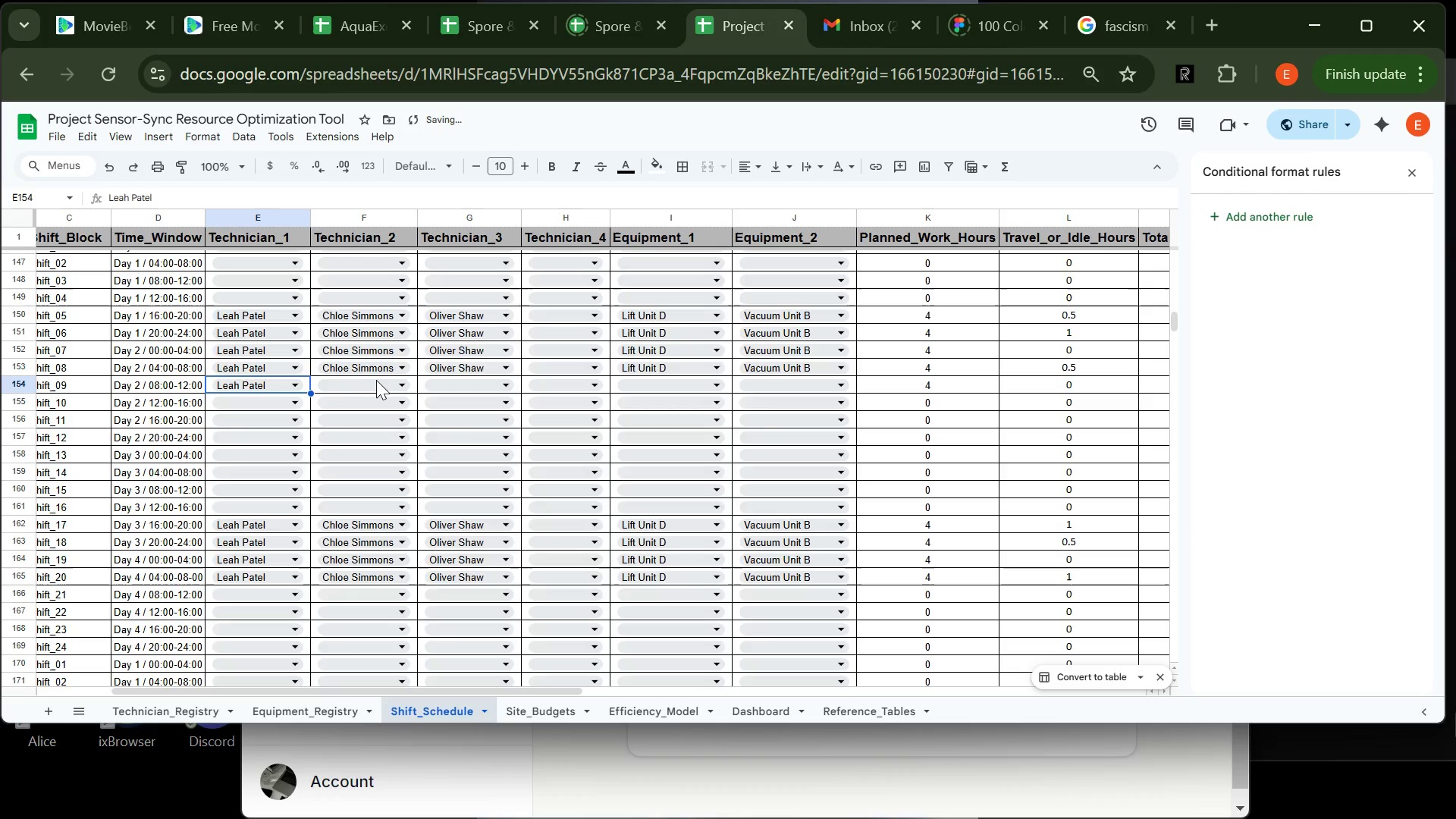 
left_click([378, 380])
 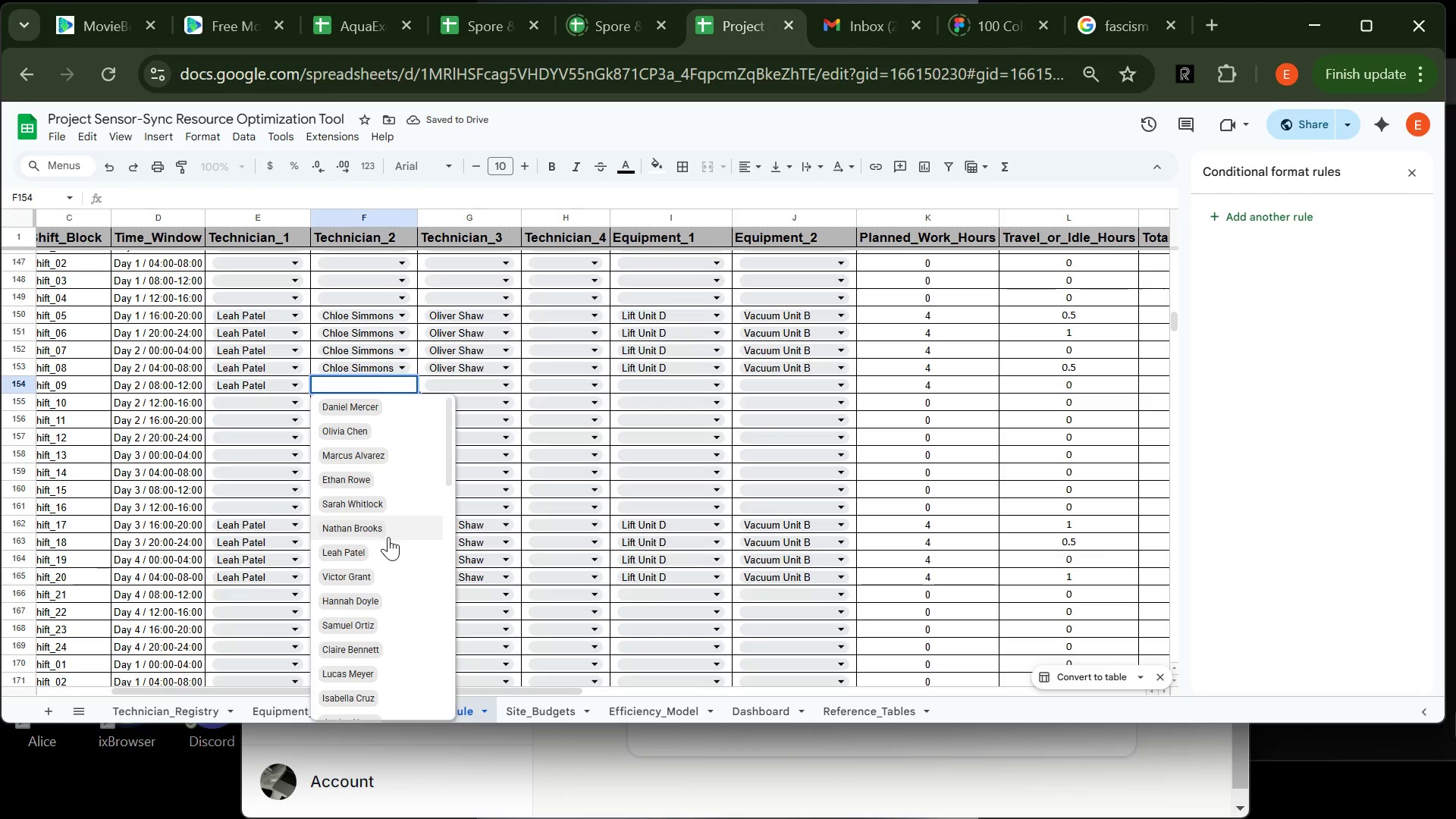 
left_click([393, 549])
 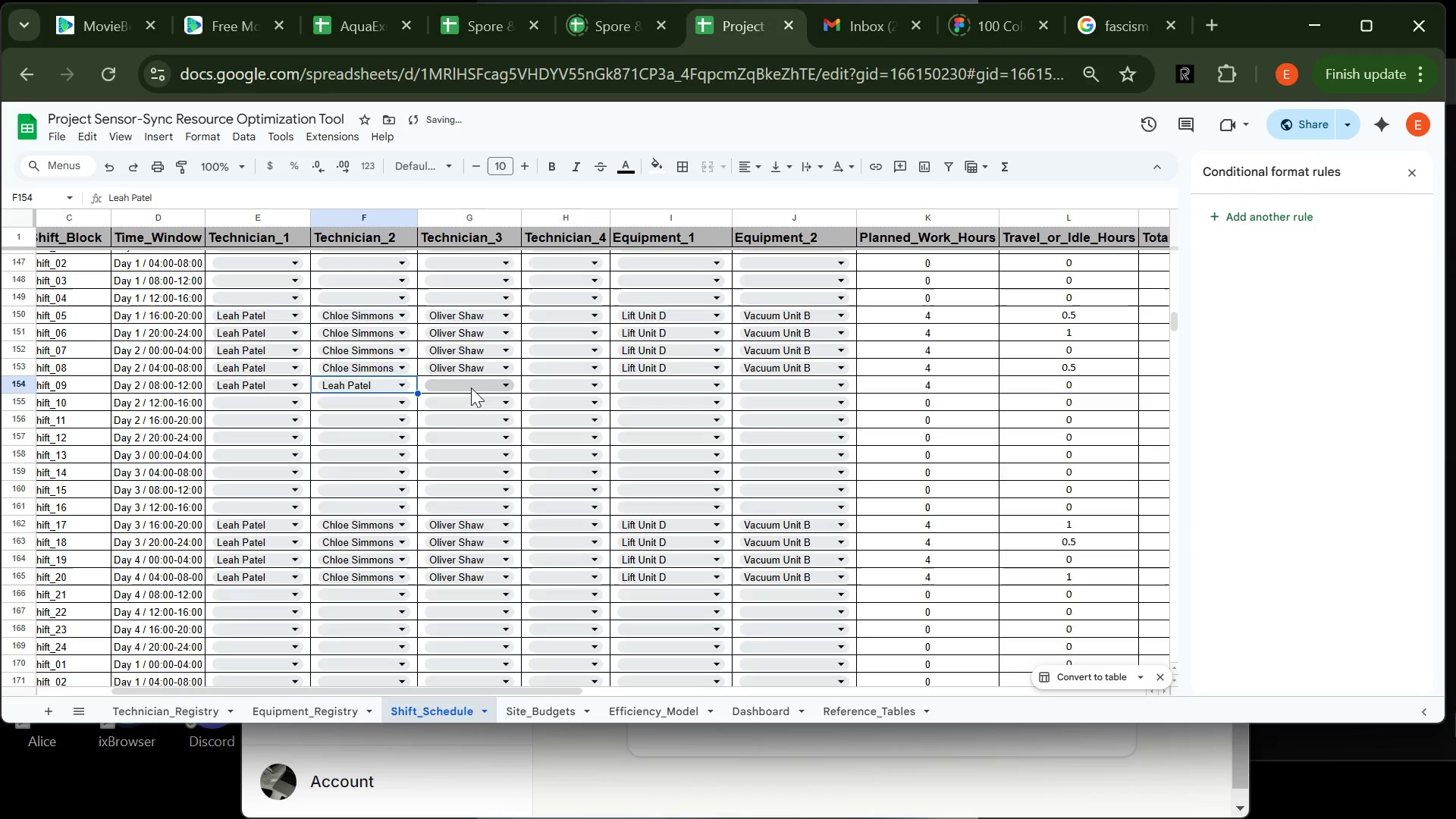 
left_click([471, 388])
 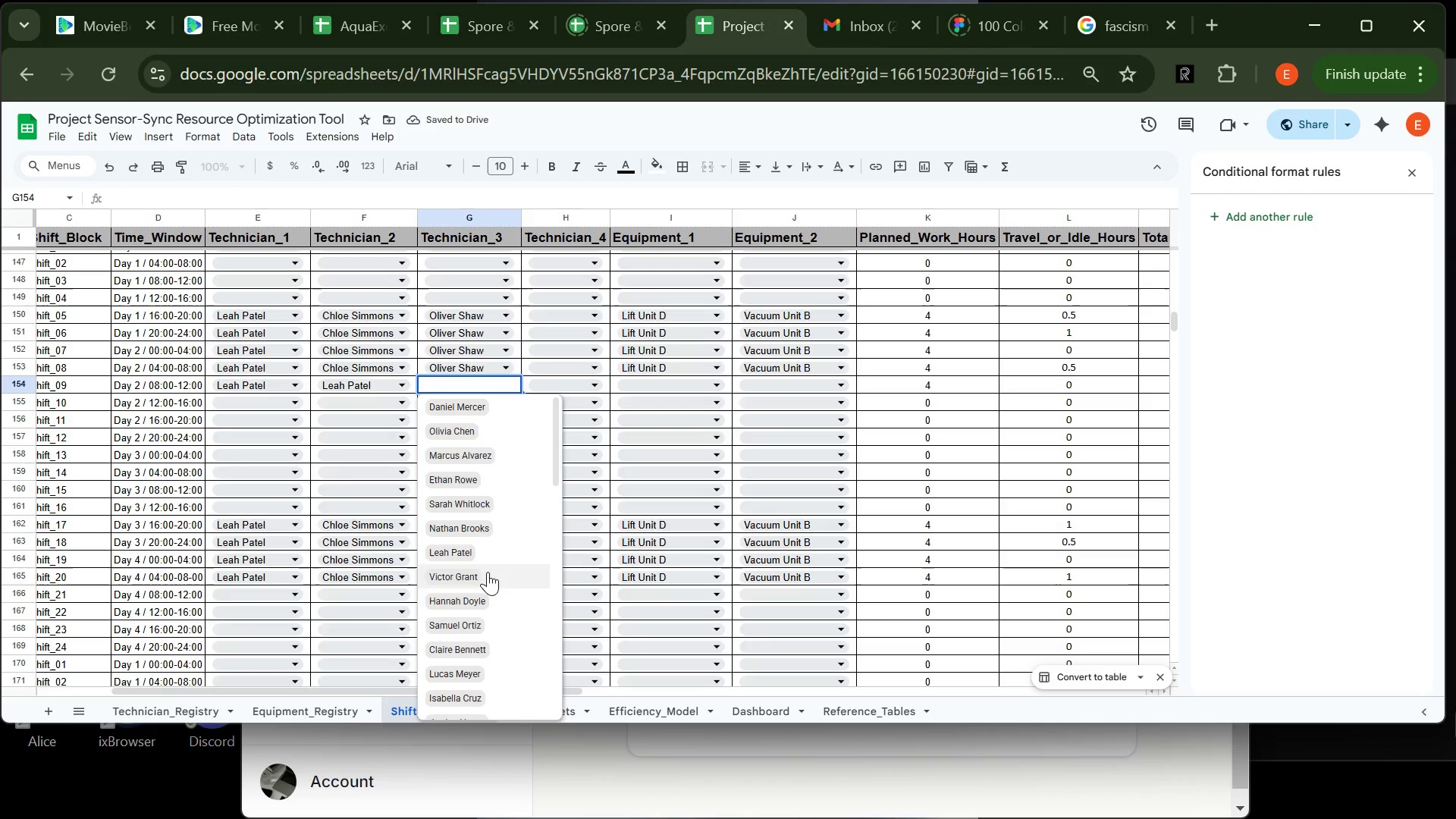 
left_click([495, 544])
 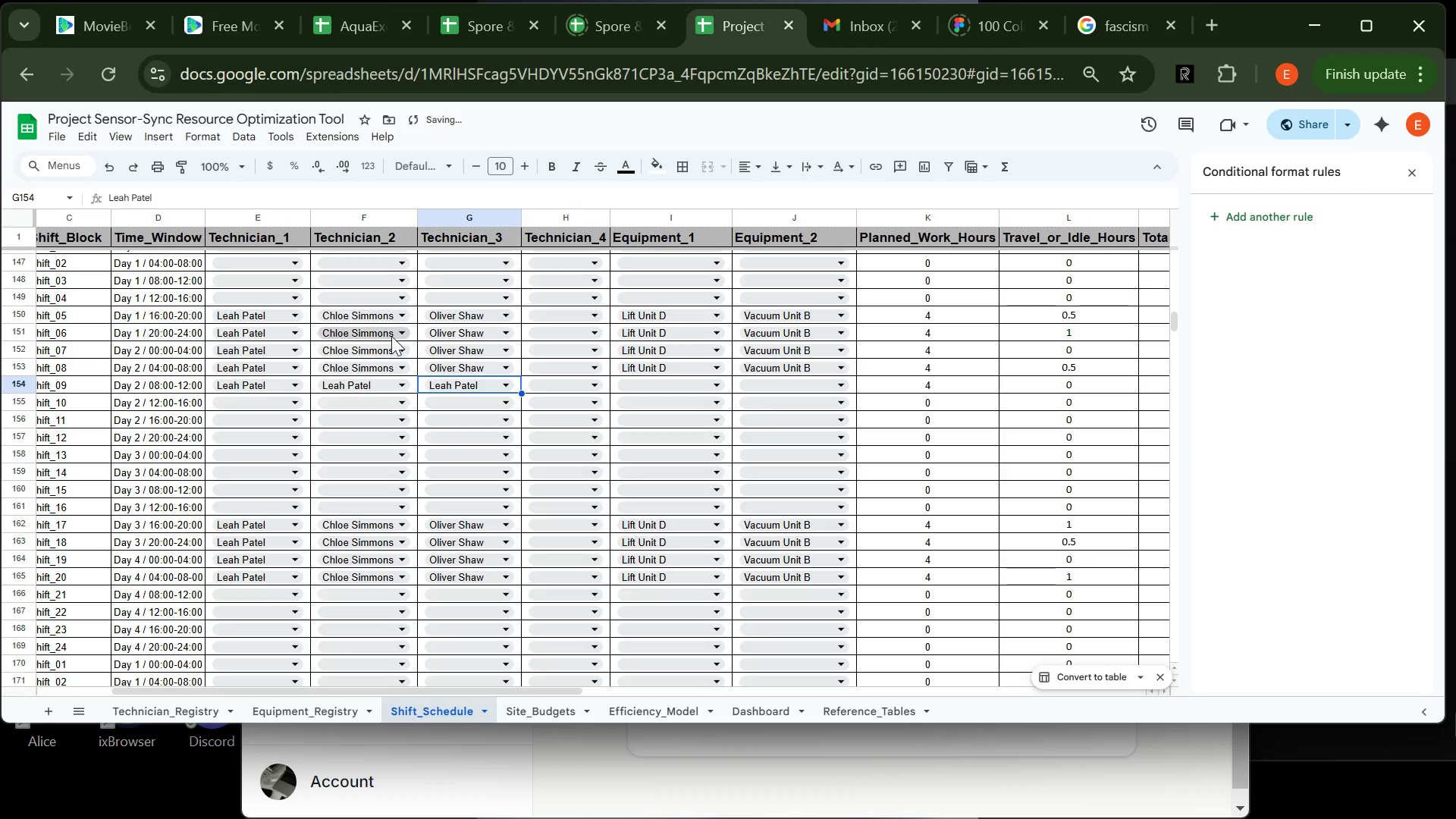 
left_click([394, 334])
 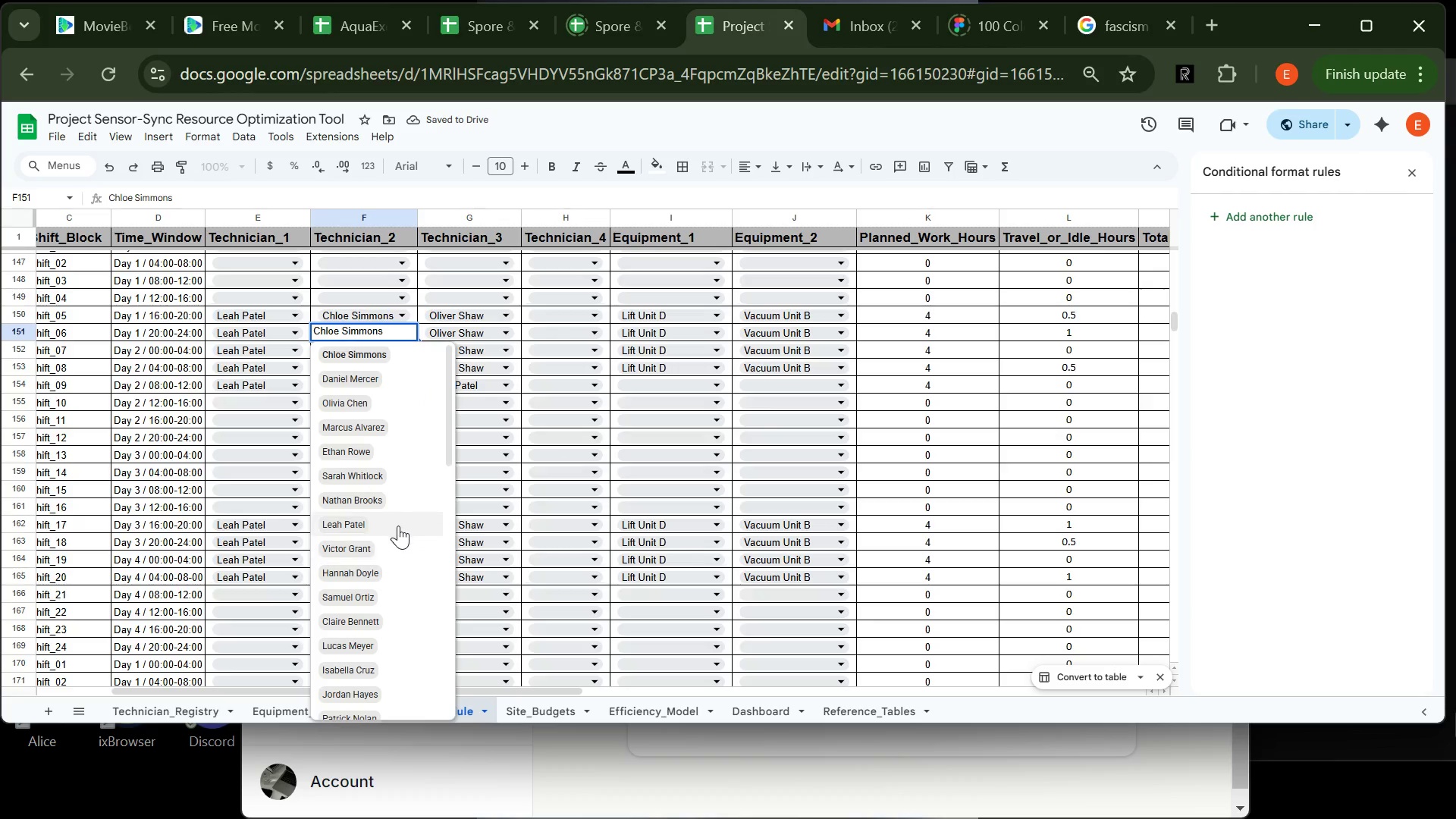 
left_click([398, 519])
 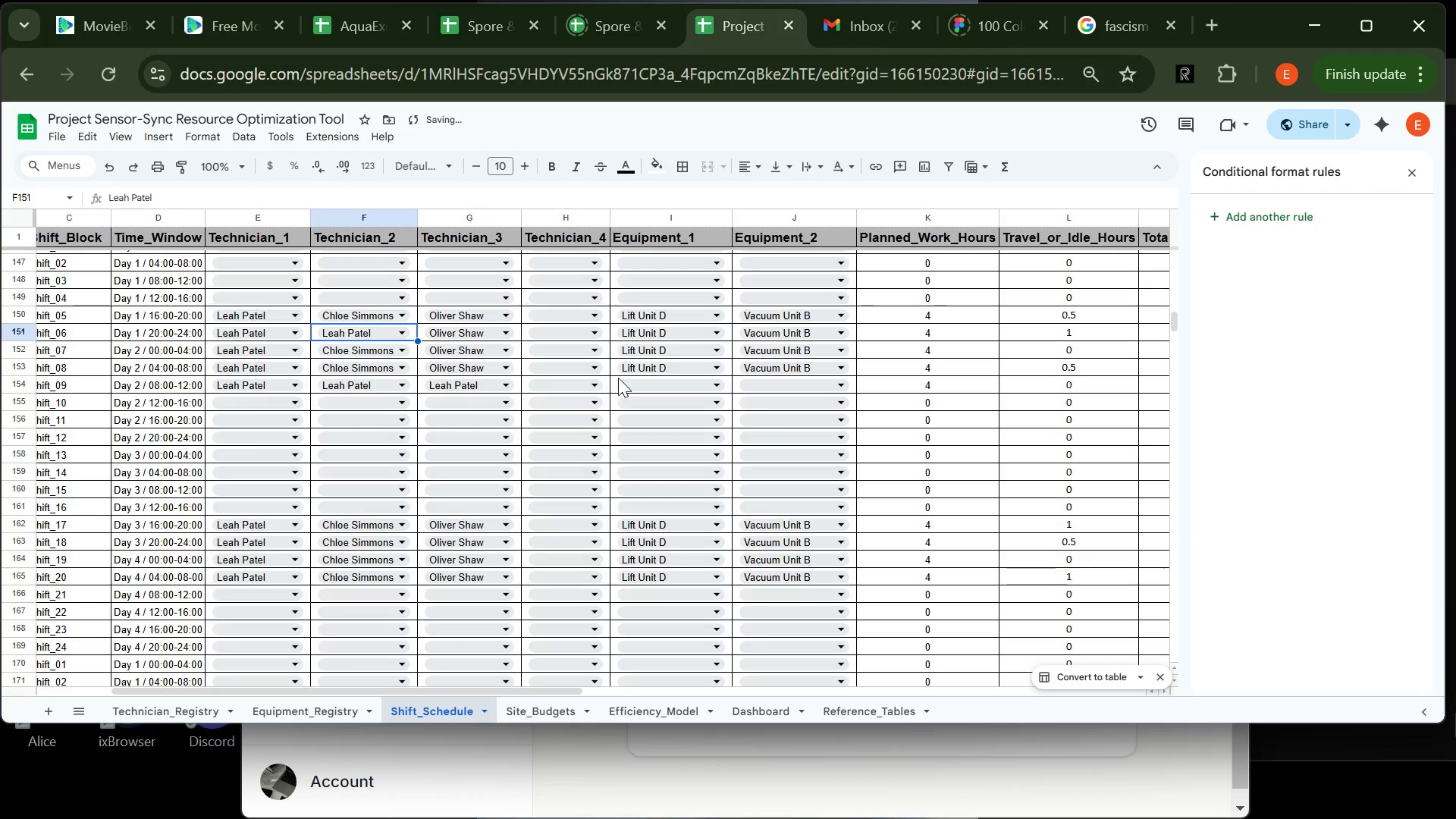 
left_click([631, 379])
 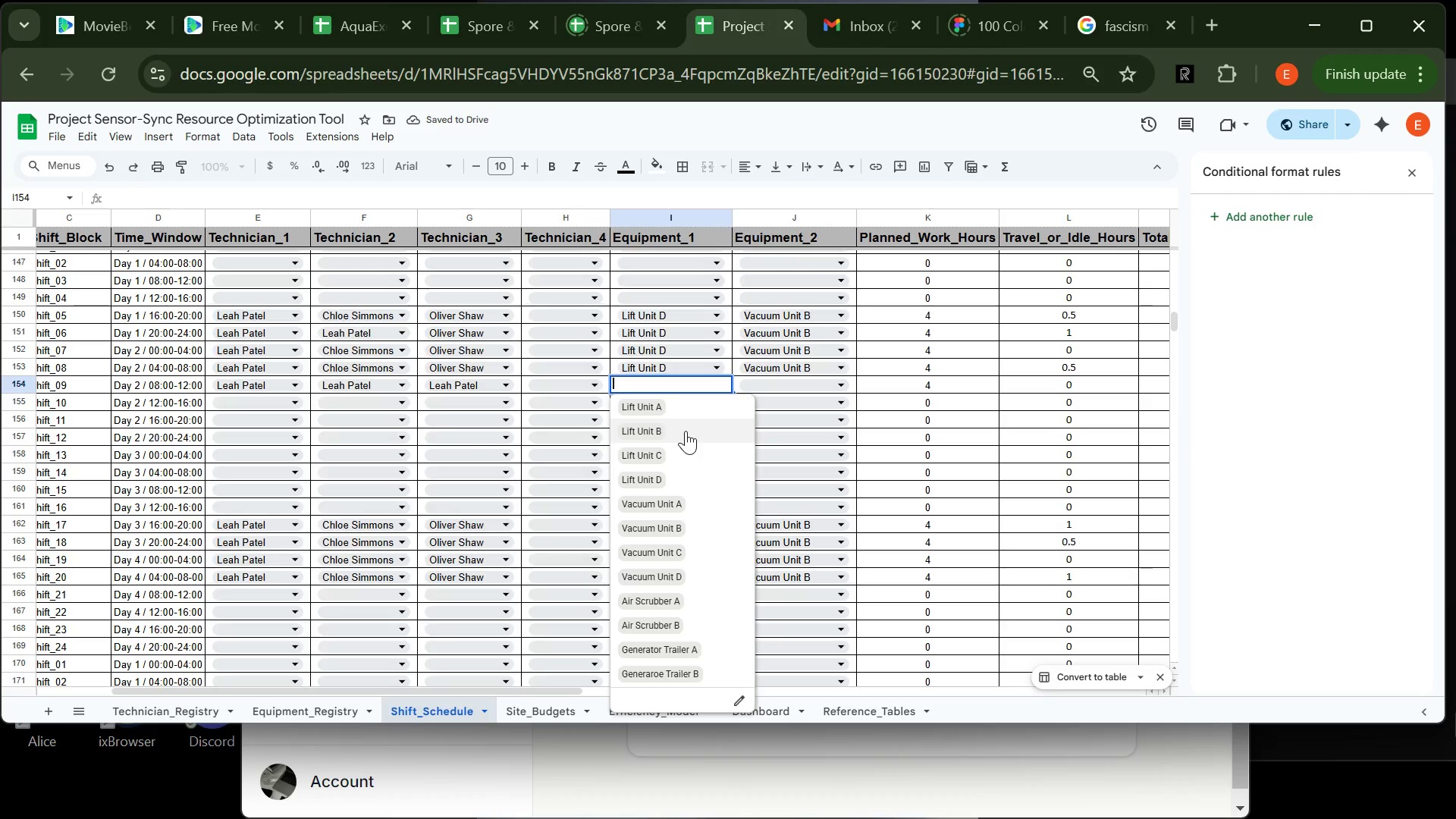 
left_click([686, 431])
 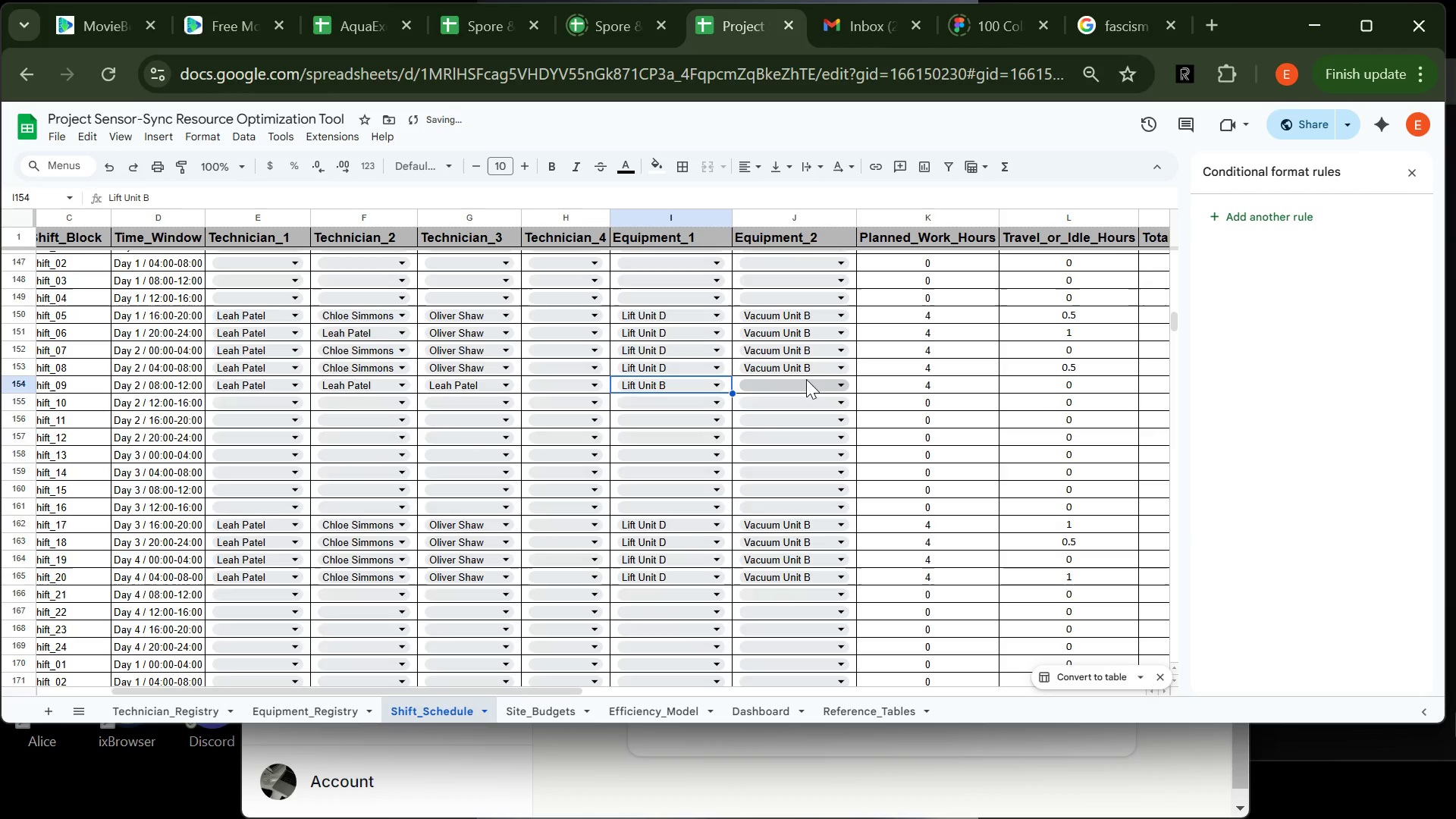 
left_click([806, 379])
 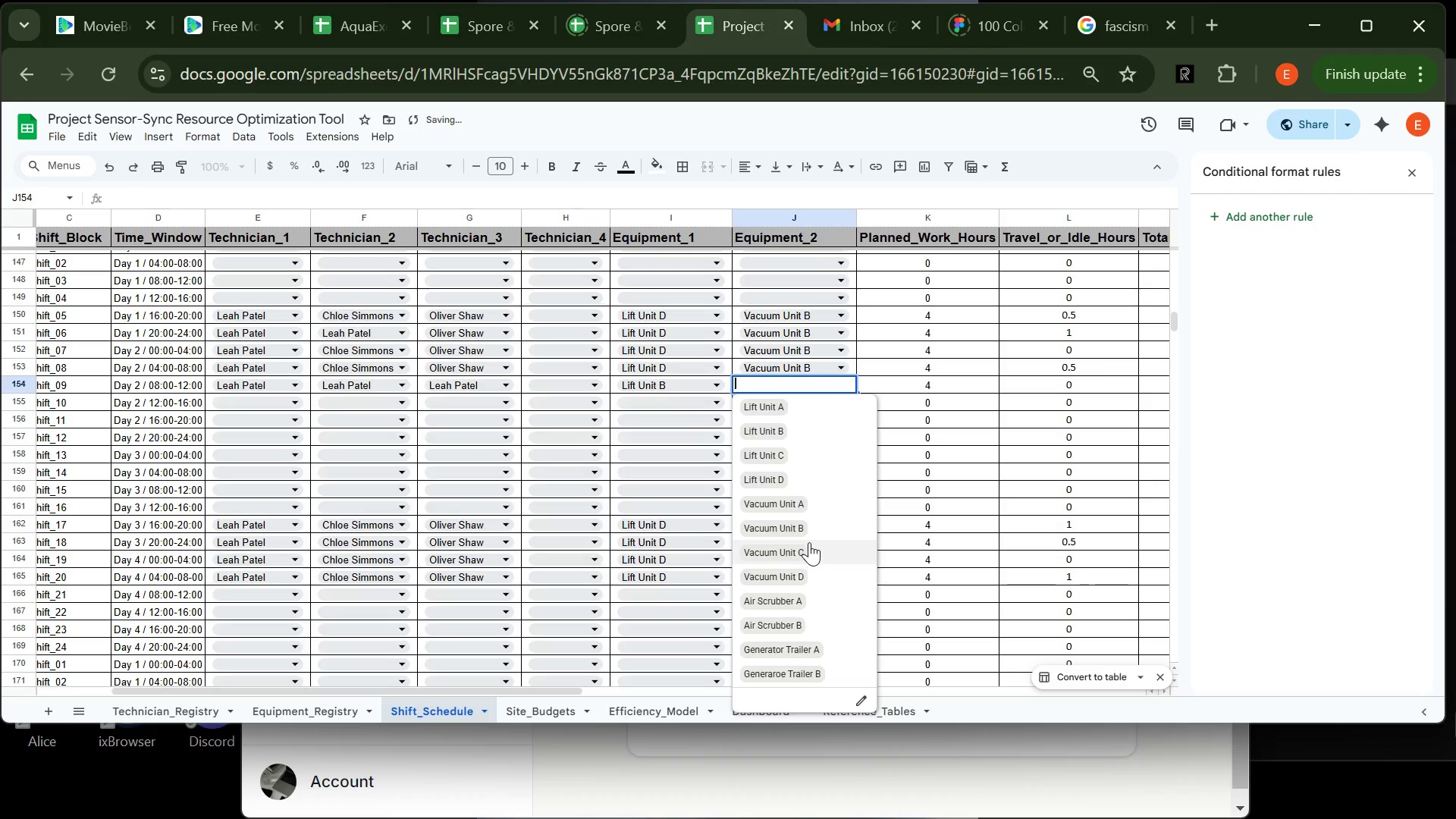 
left_click([809, 542])
 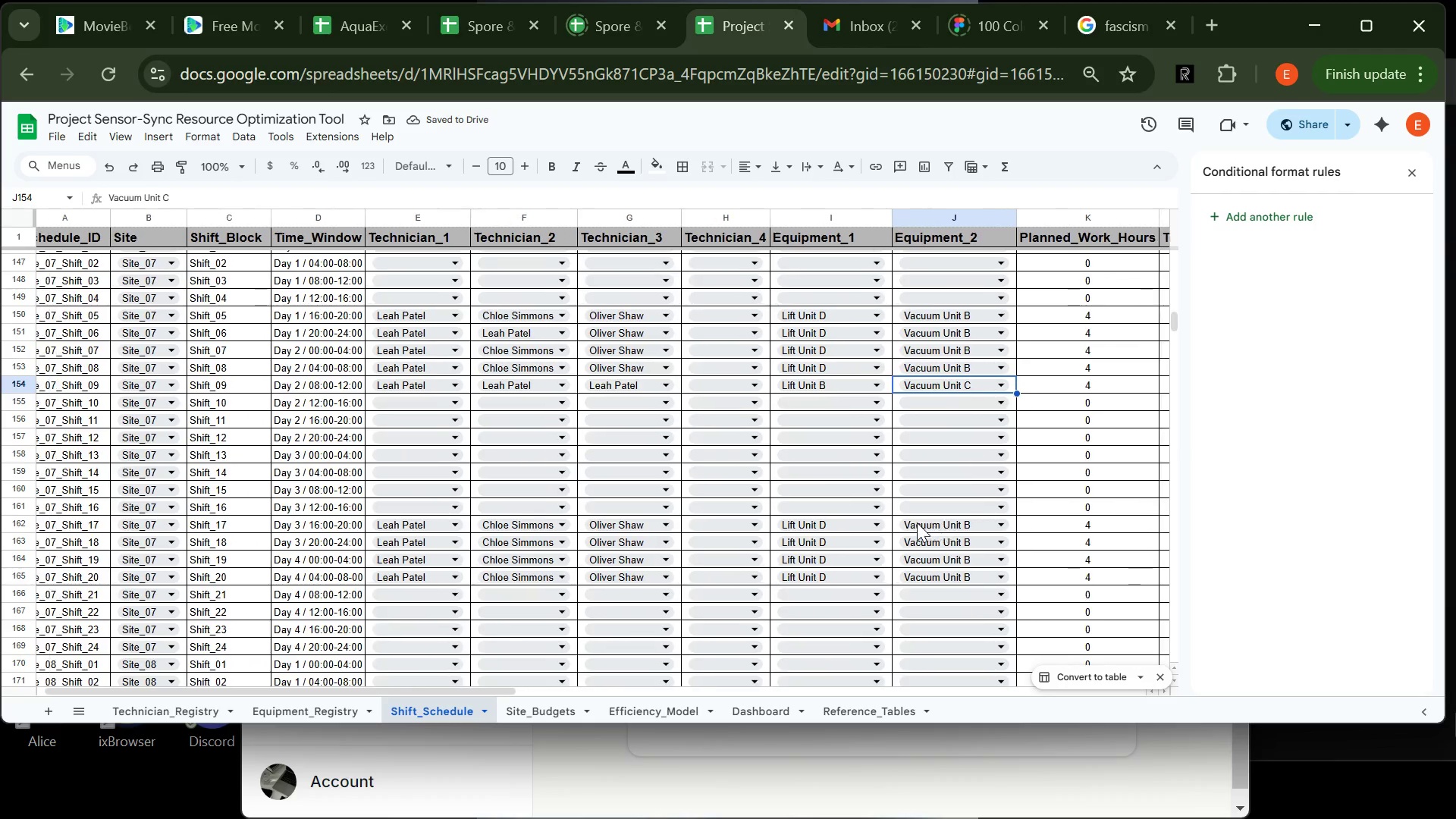 
wait(6.26)
 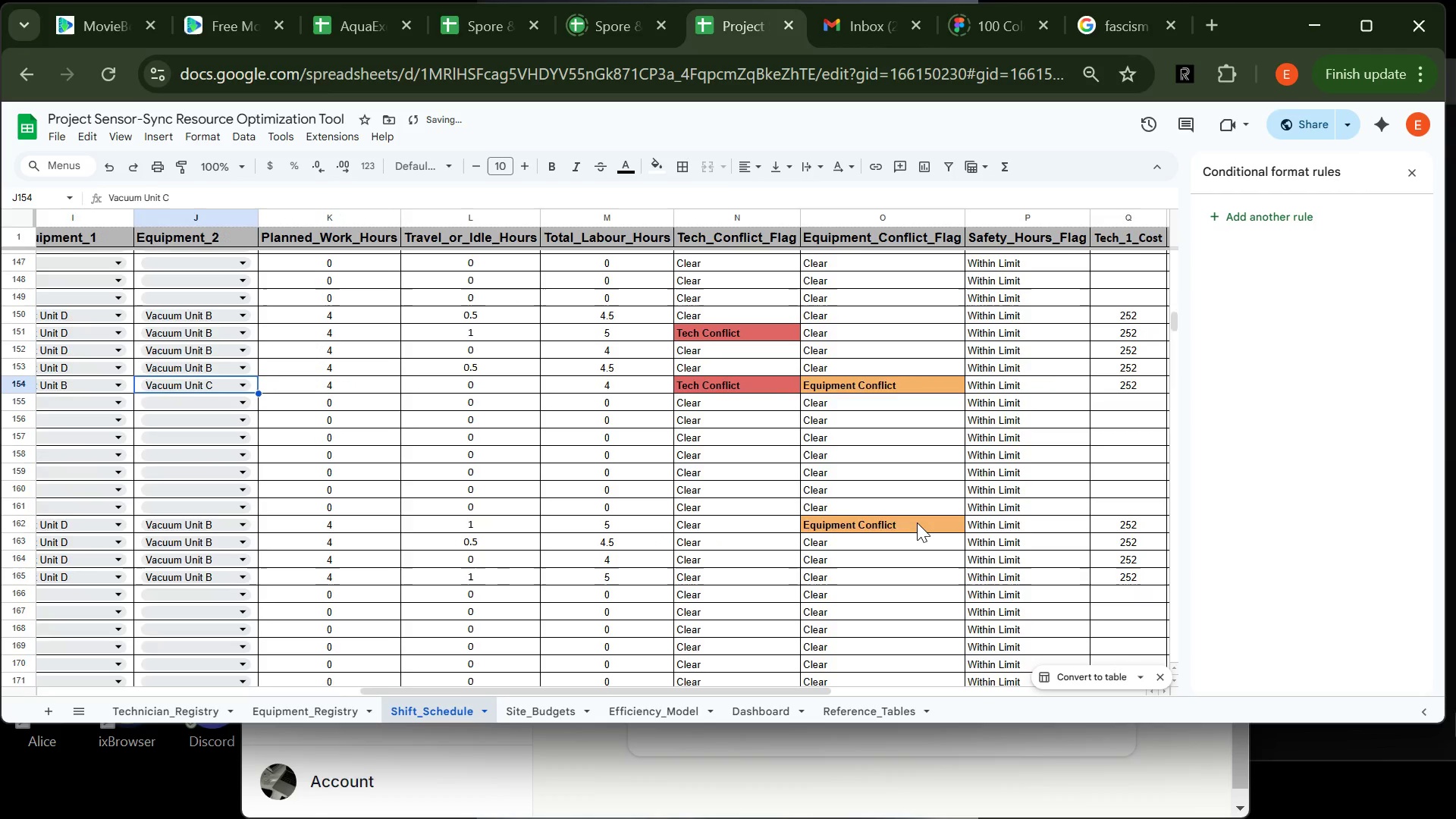 
left_click([458, 396])
 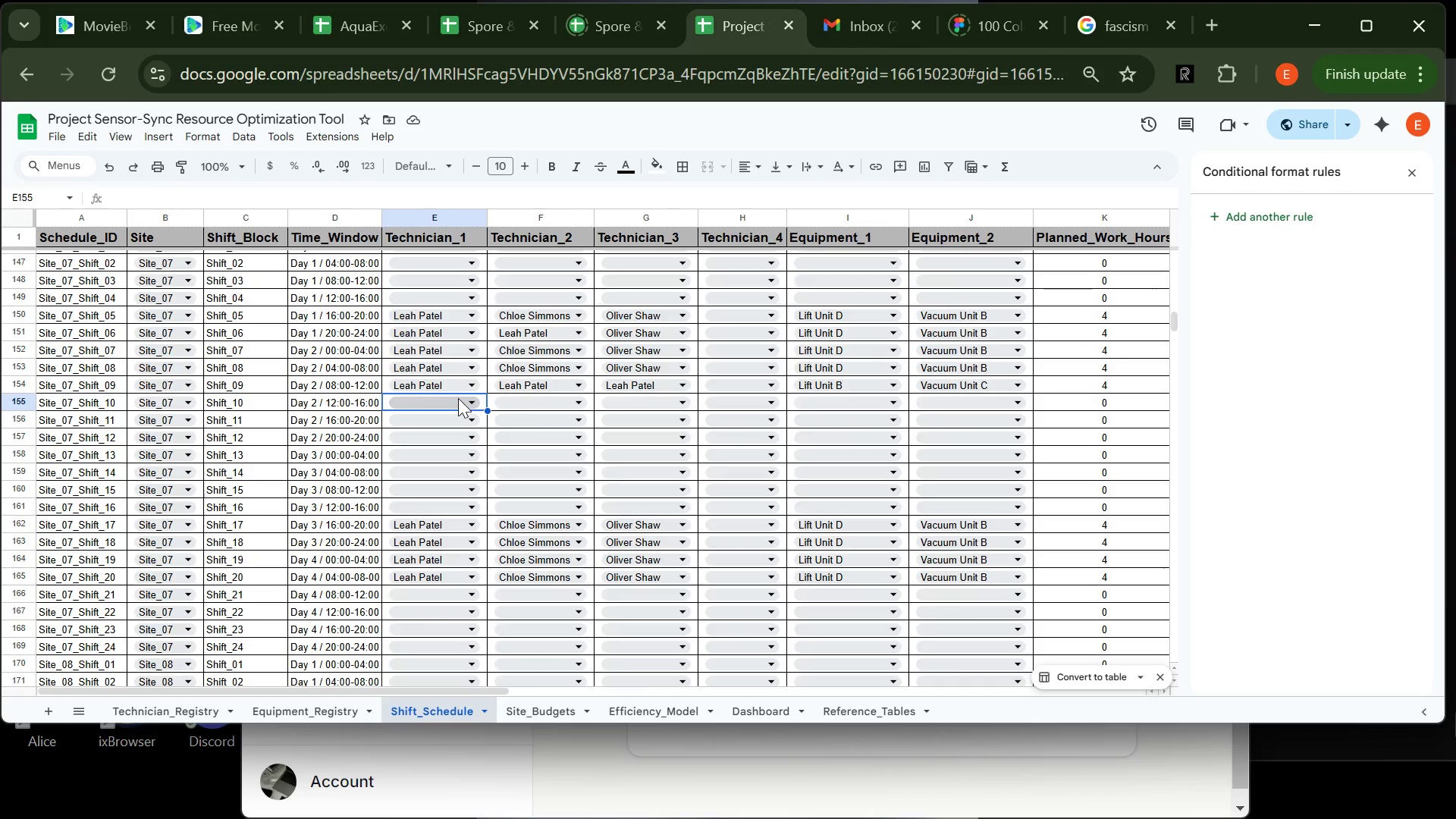 
left_click([458, 398])
 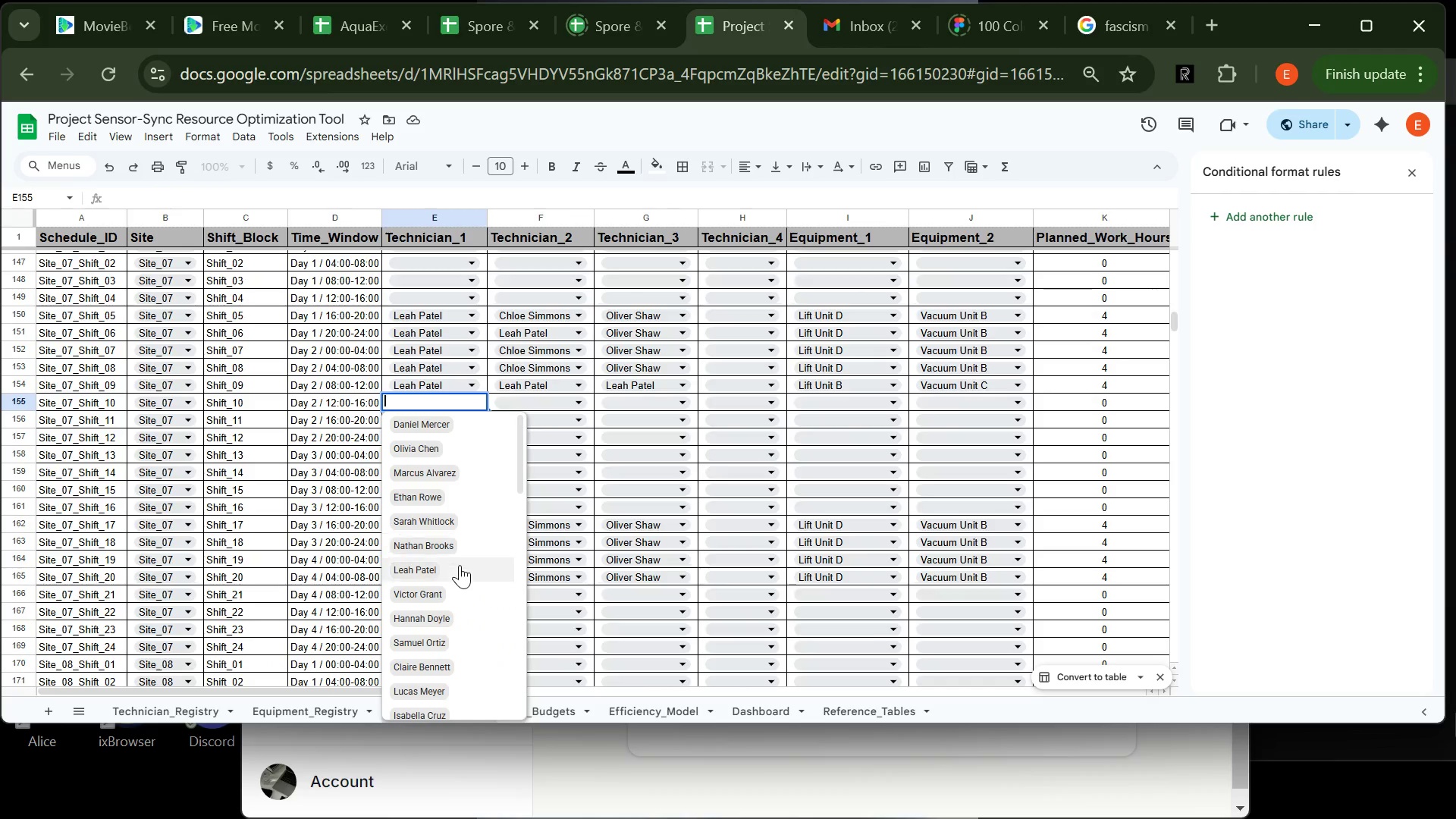 
left_click([462, 568])
 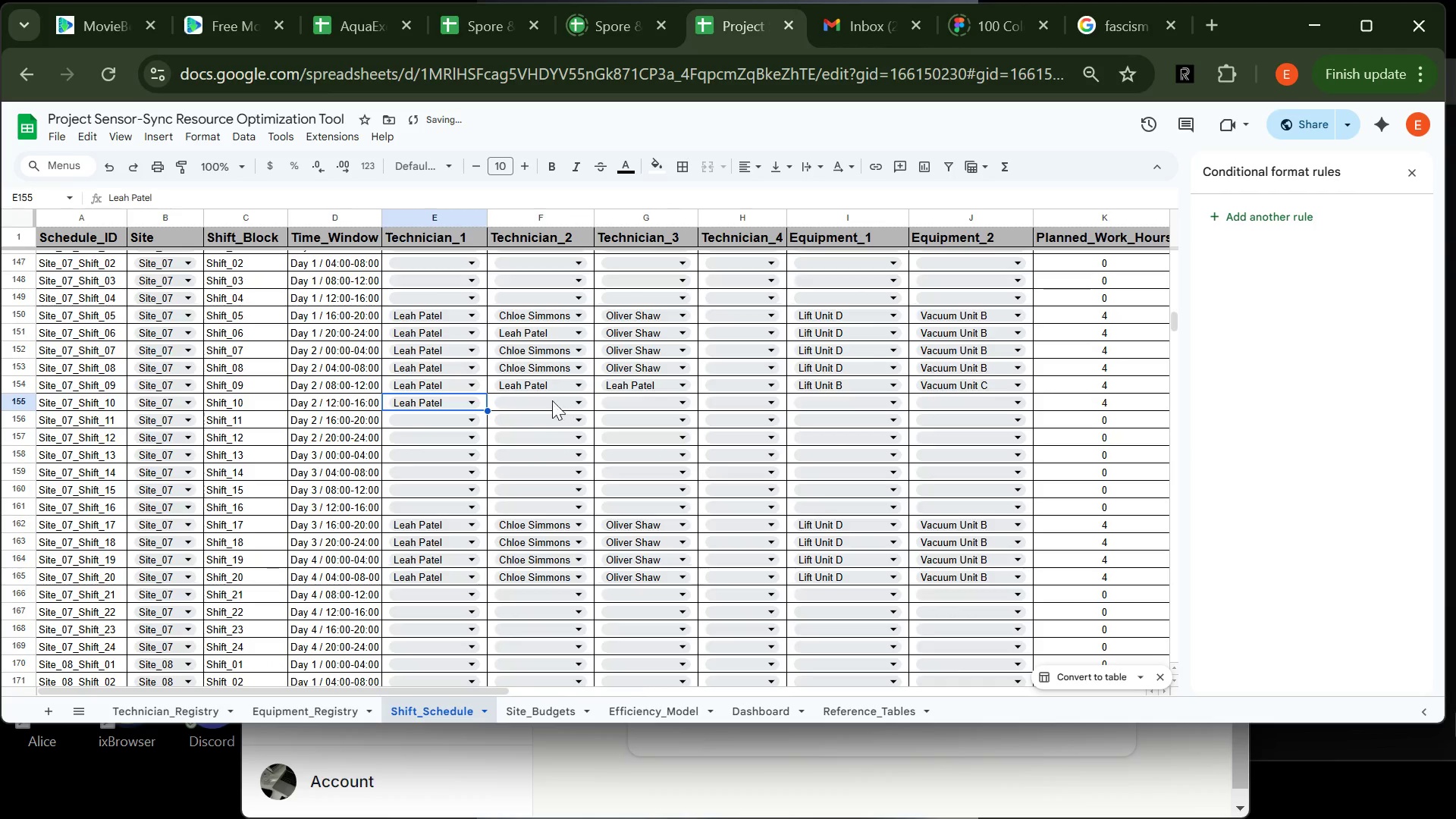 
left_click([552, 400])
 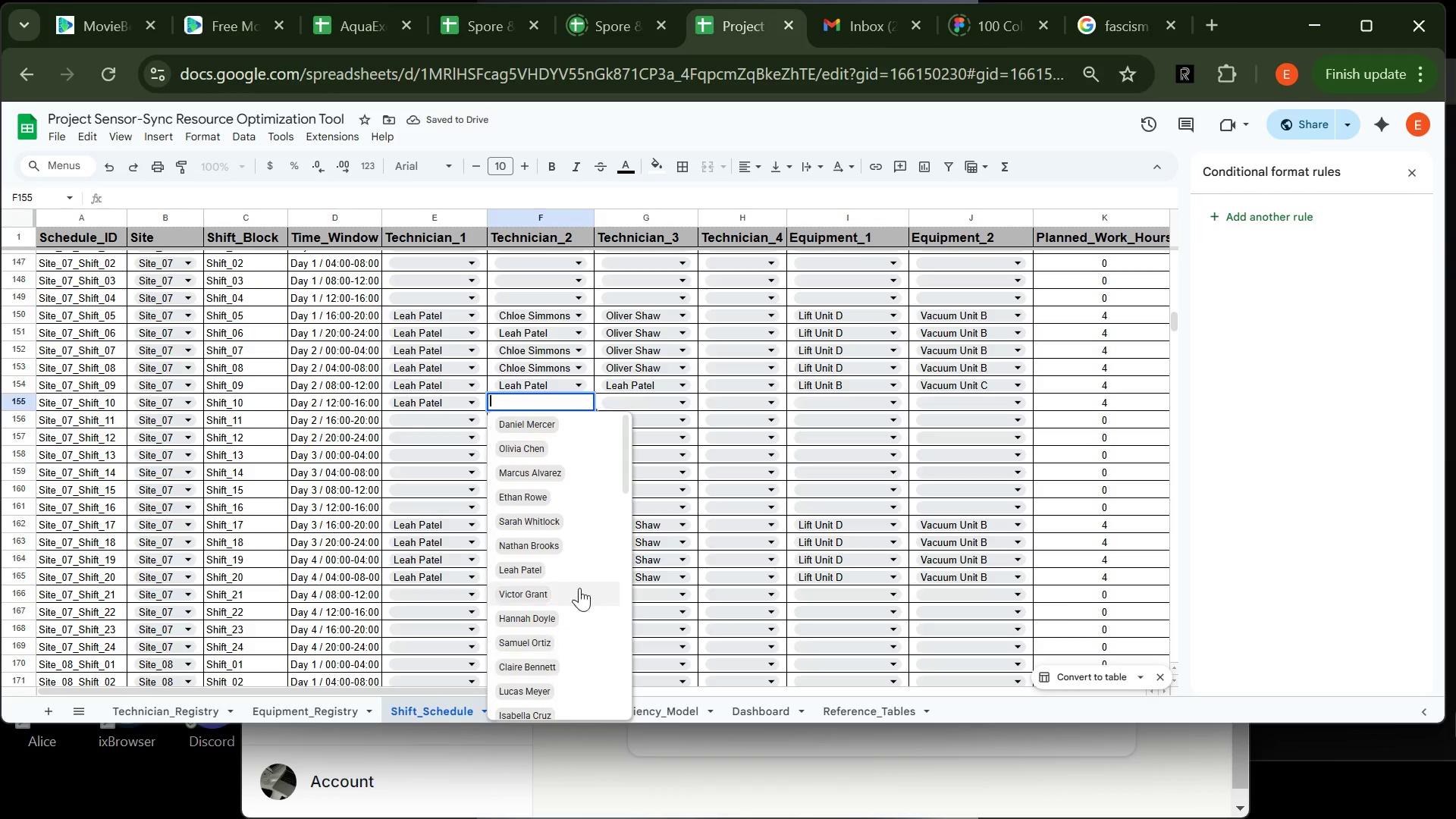 
left_click([576, 560])
 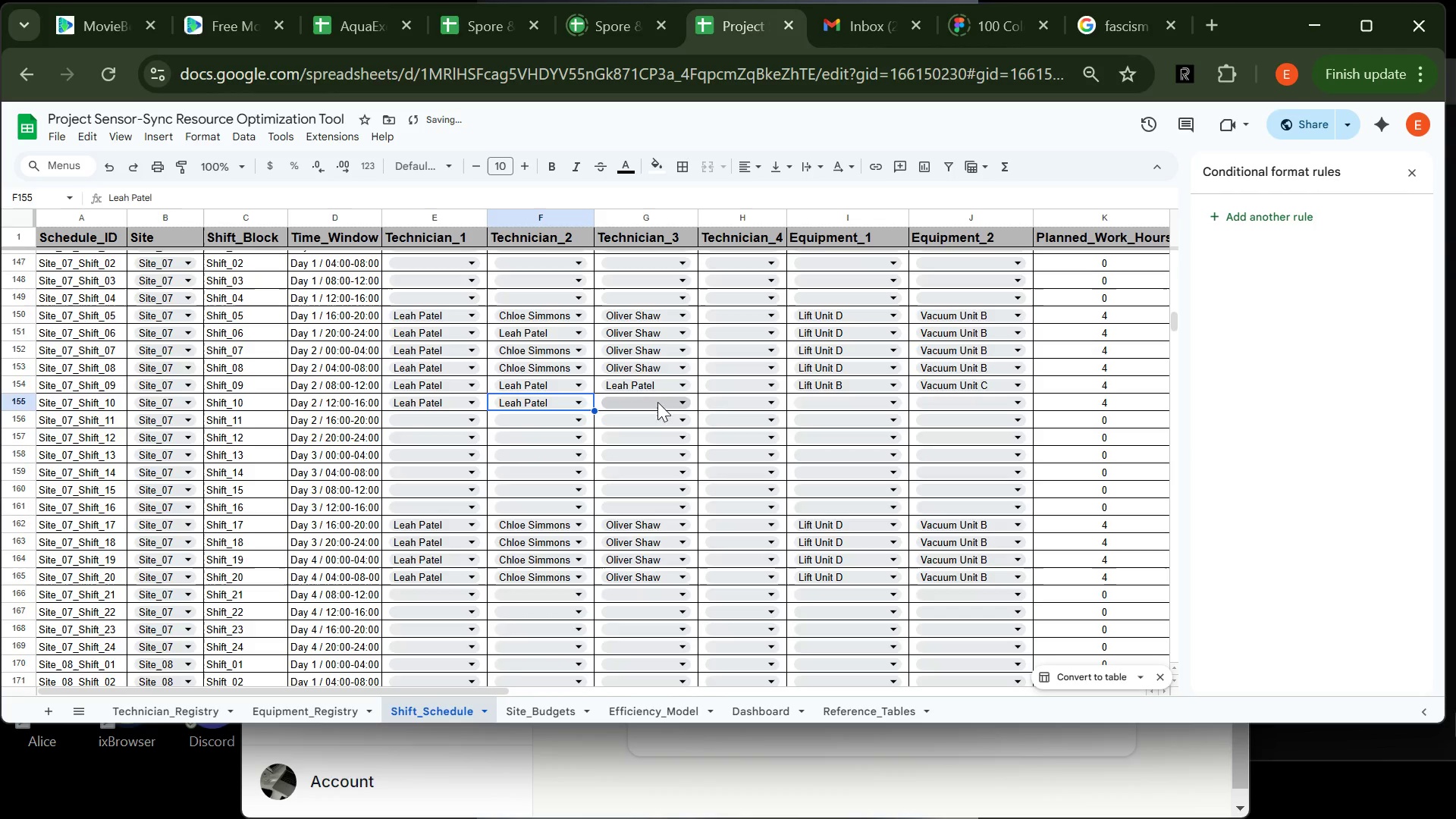 
left_click([661, 405])
 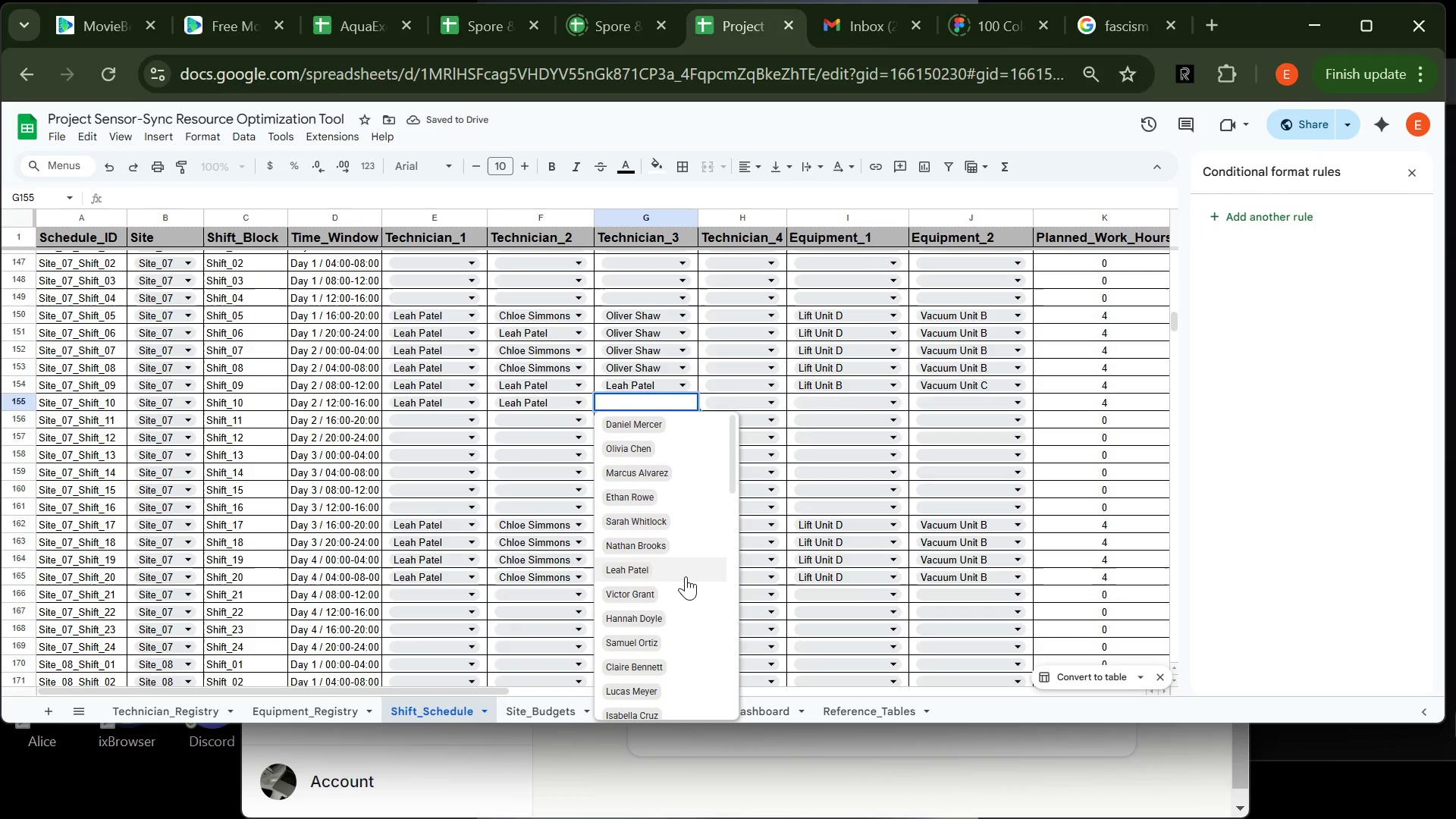 
left_click([685, 572])
 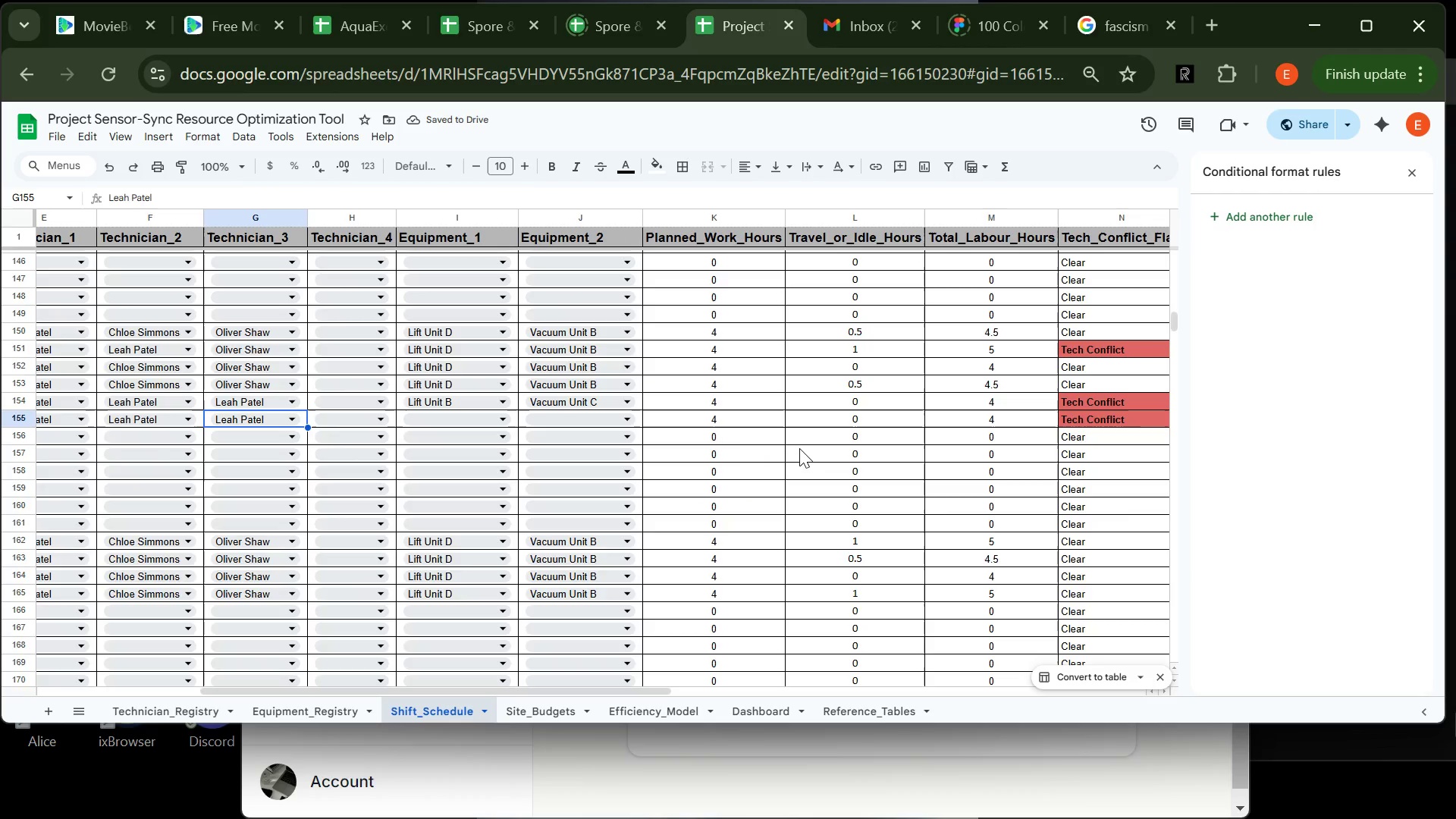 
left_click([500, 416])
 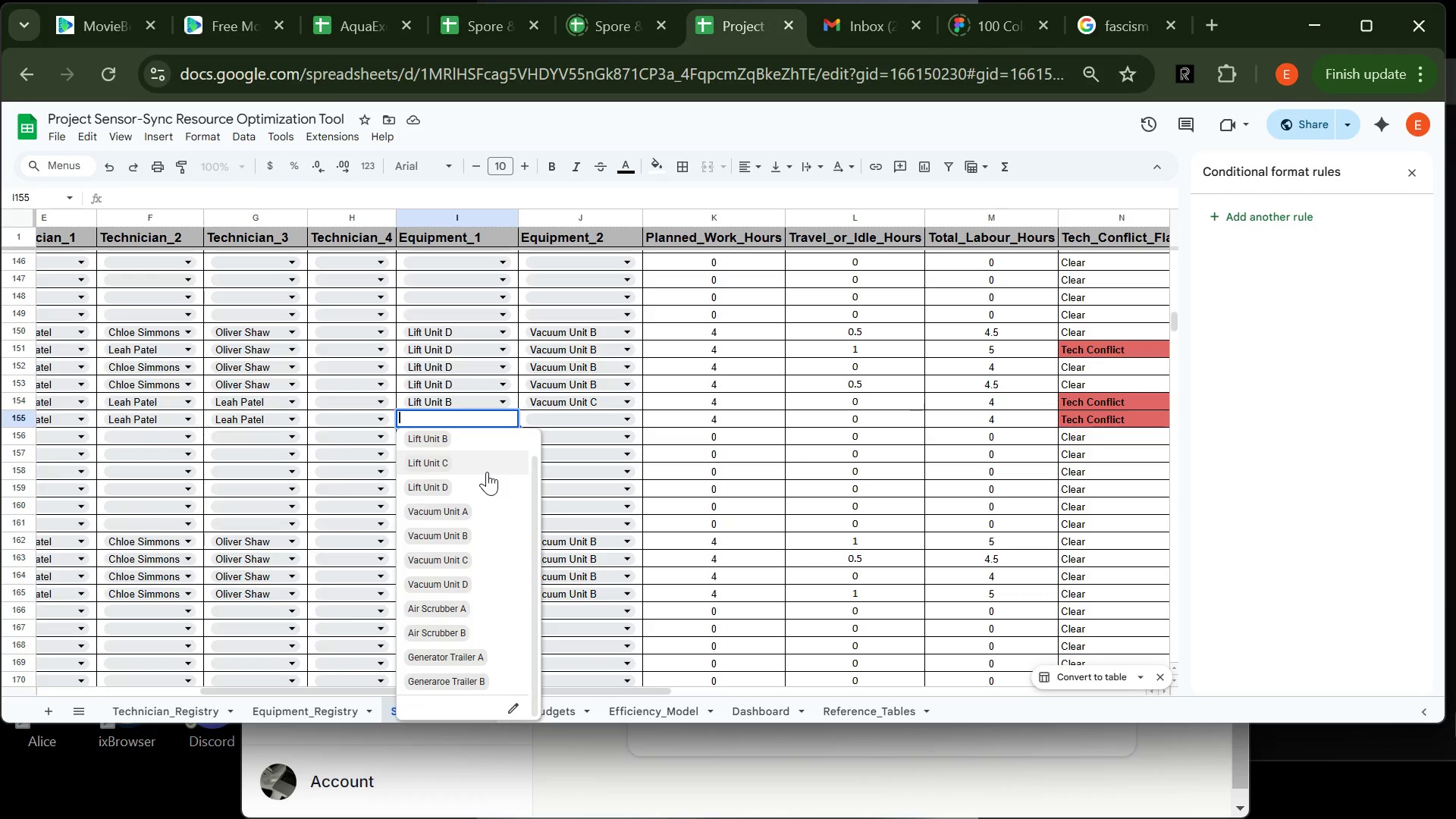 
left_click([487, 472])
 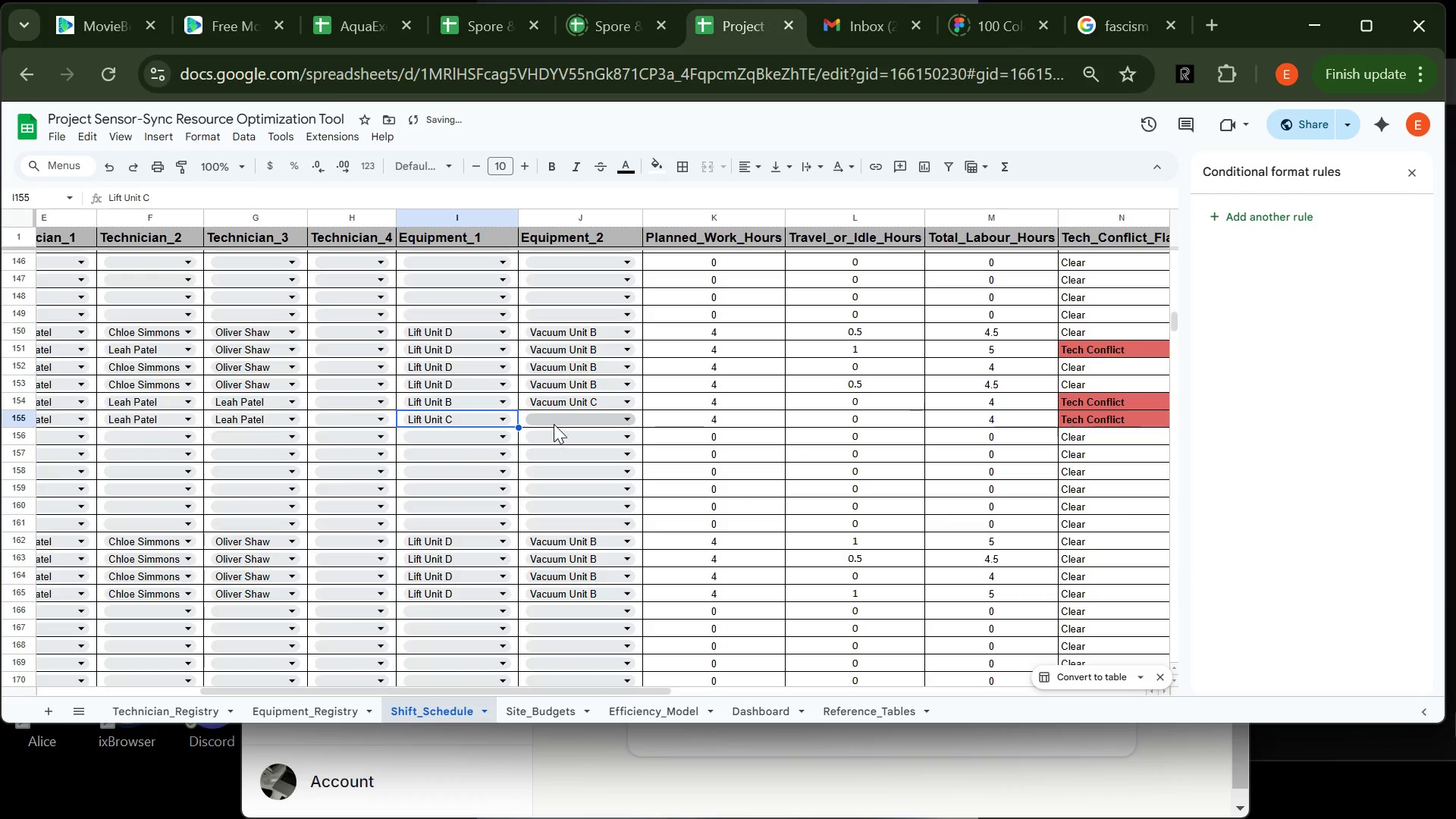 
left_click([554, 423])
 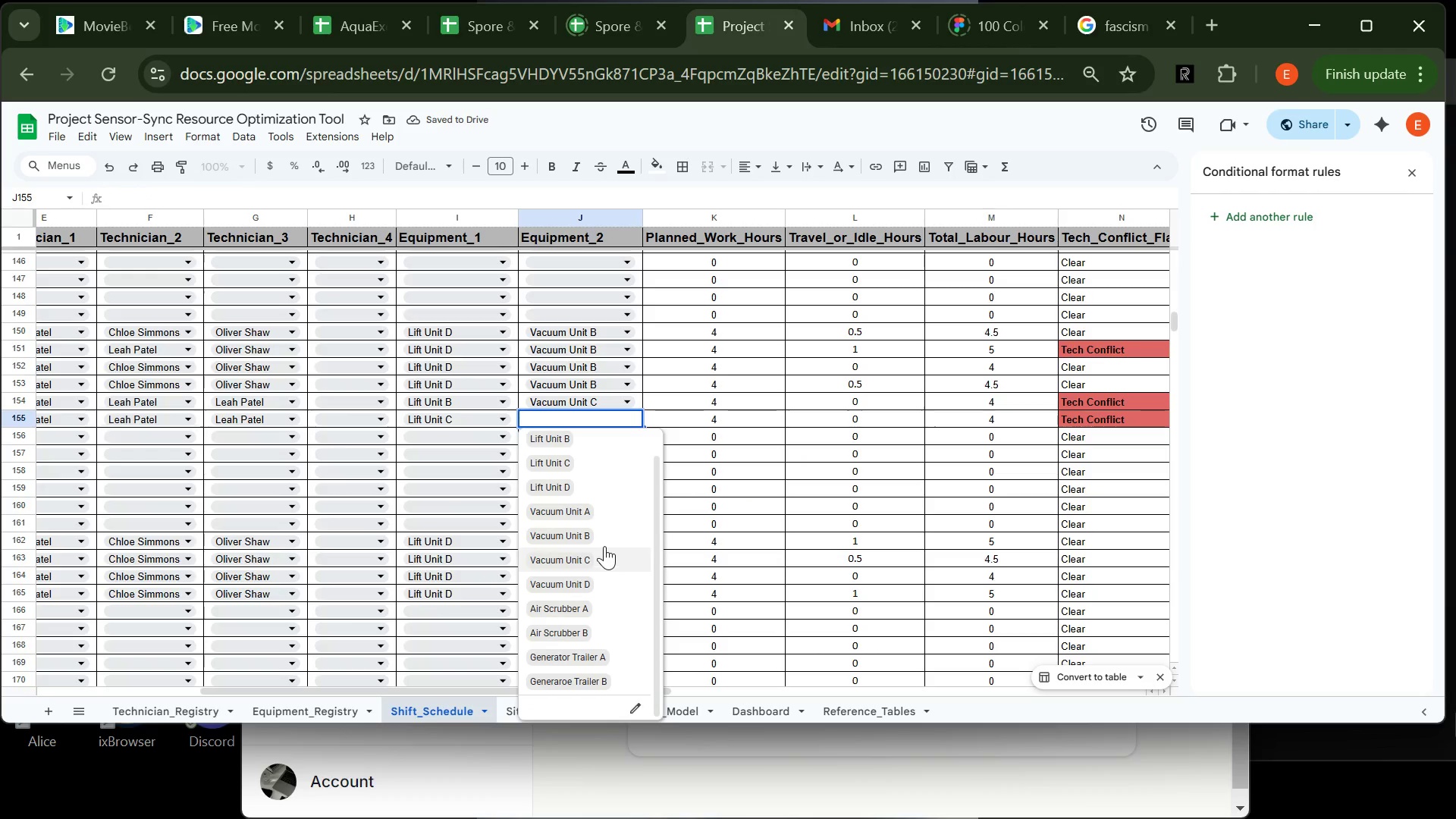 
left_click([604, 543])
 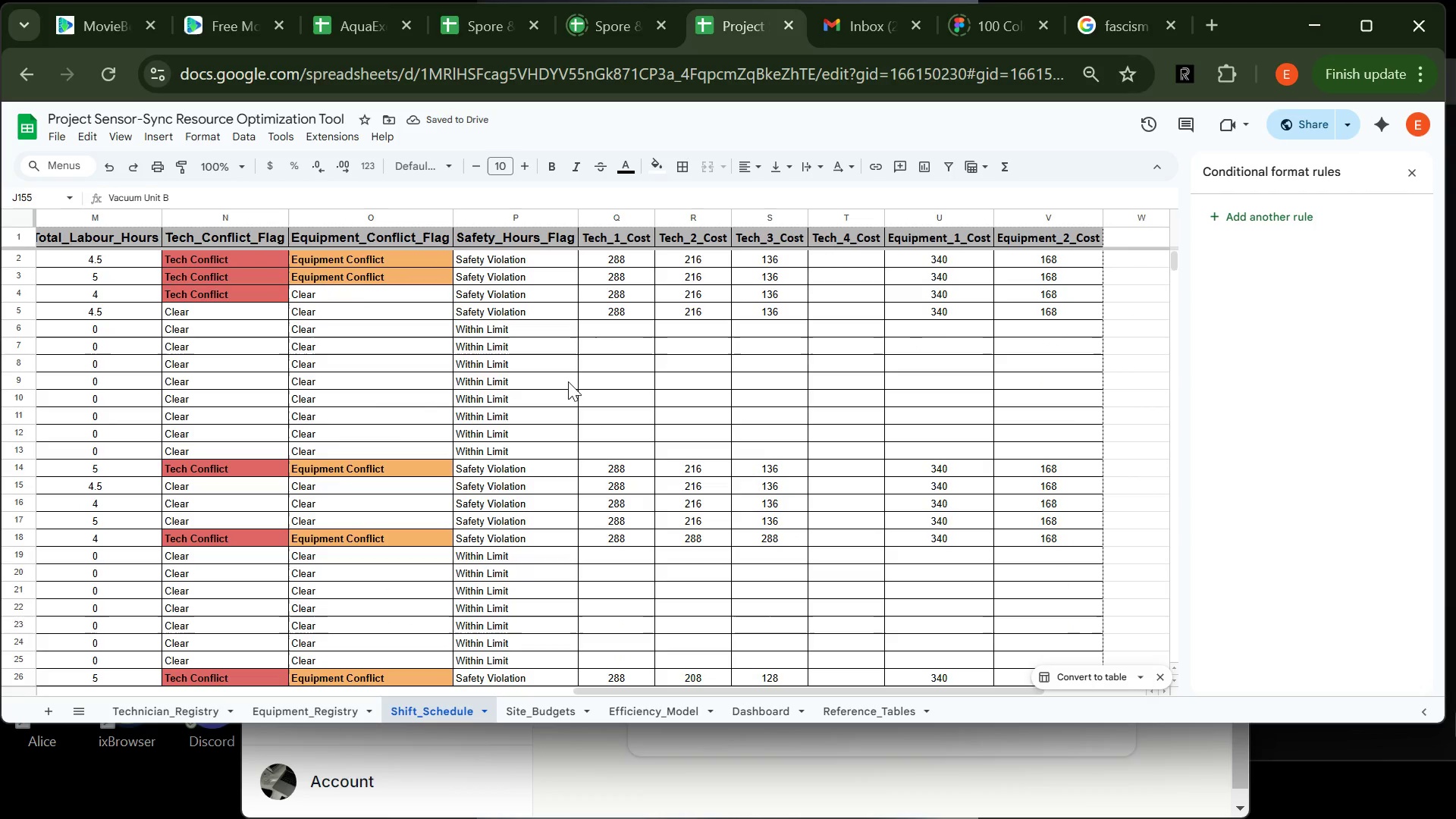 
wait(6.11)
 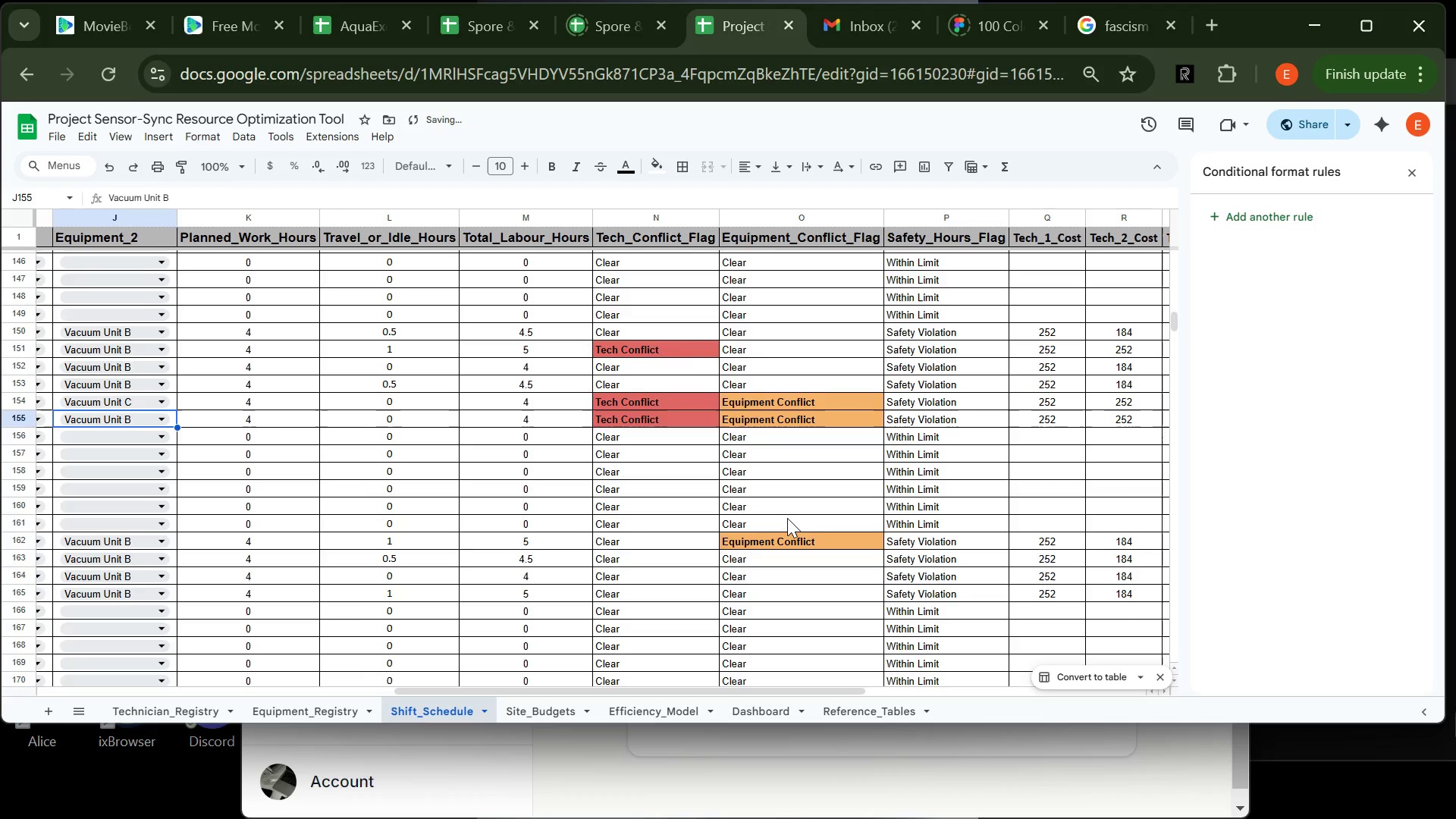 
left_click([510, 252])
 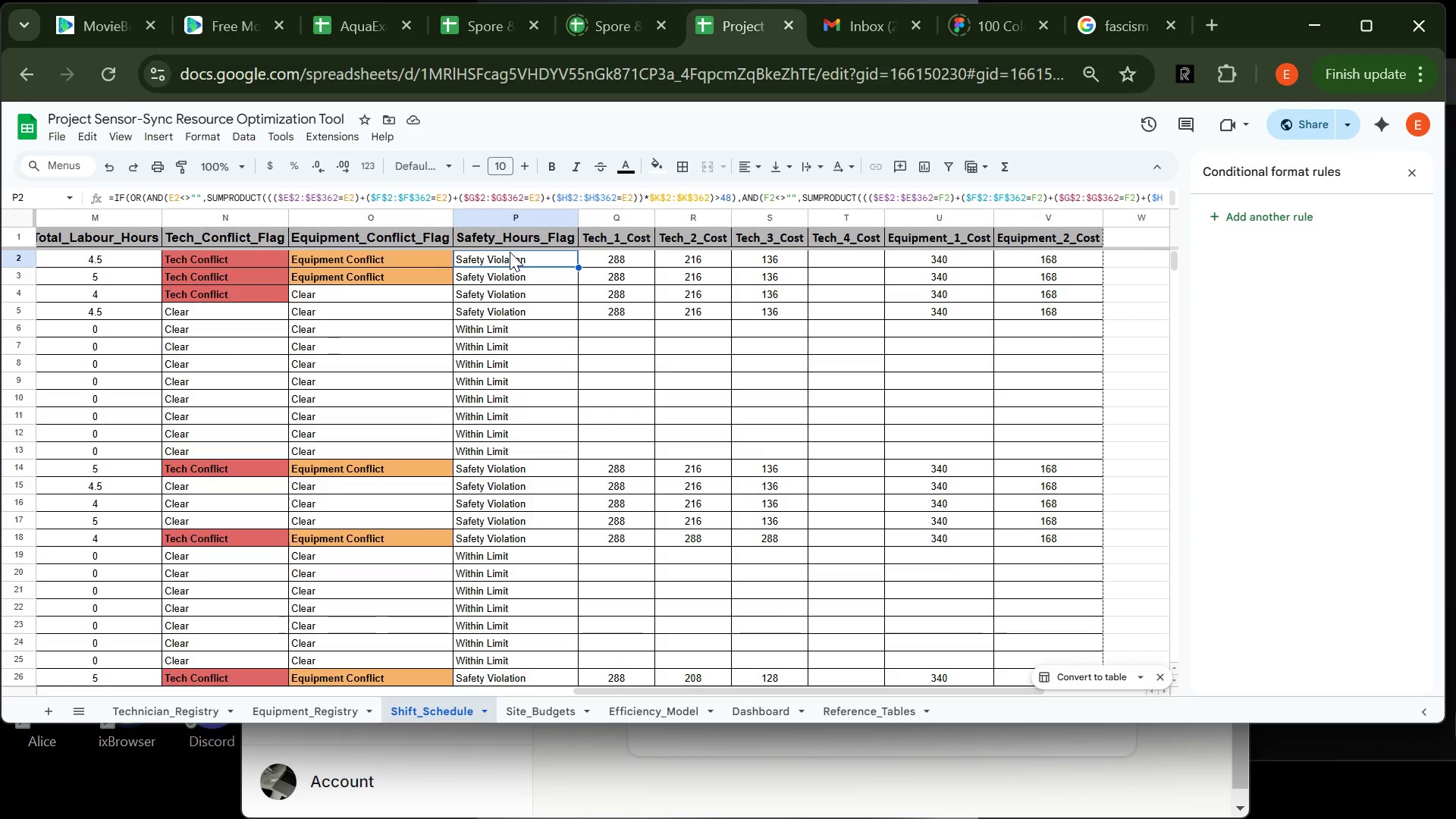 
left_click_drag(start_coordinate=[510, 252], to_coordinate=[532, 298])
 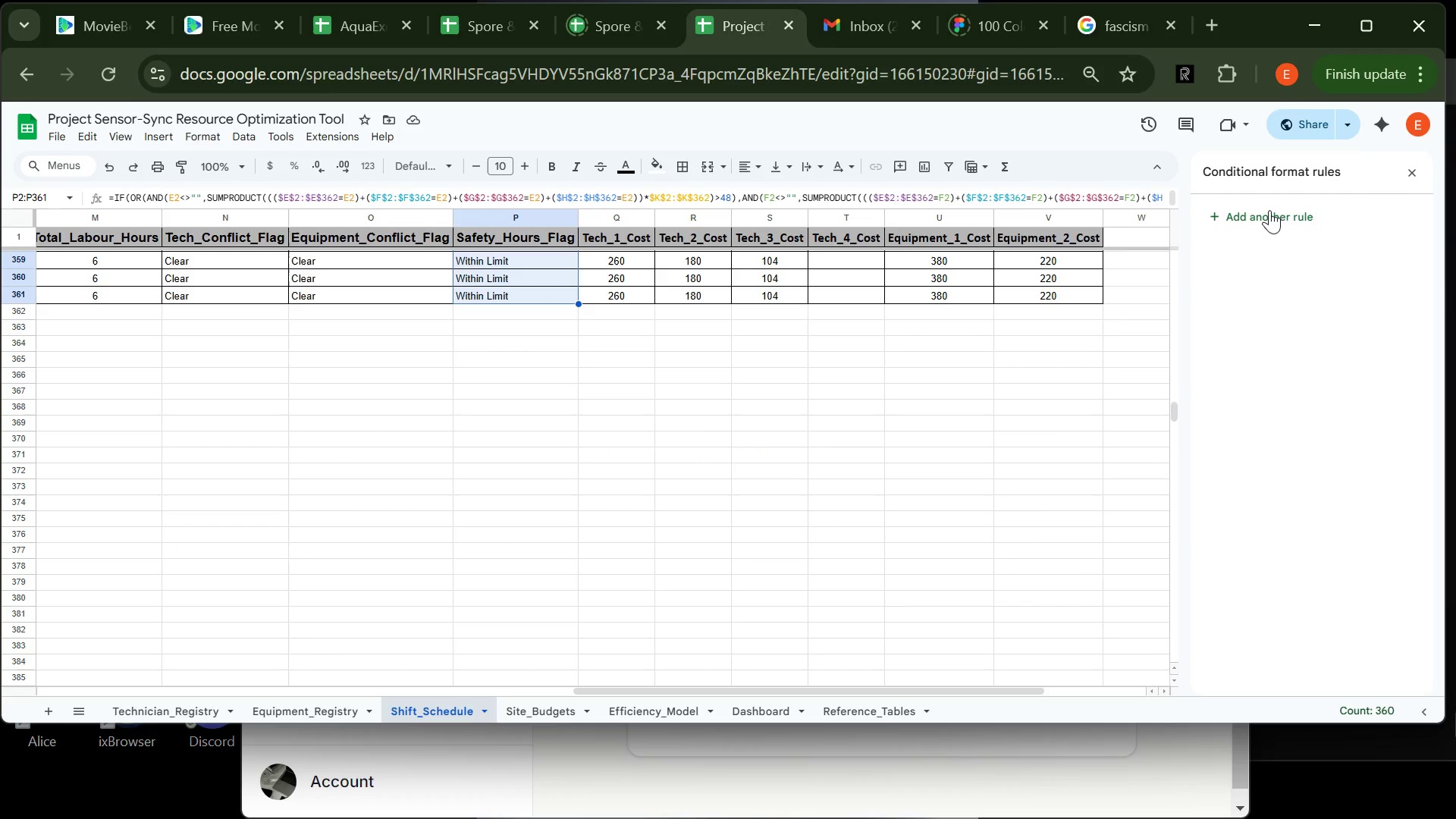 
left_click([1266, 214])
 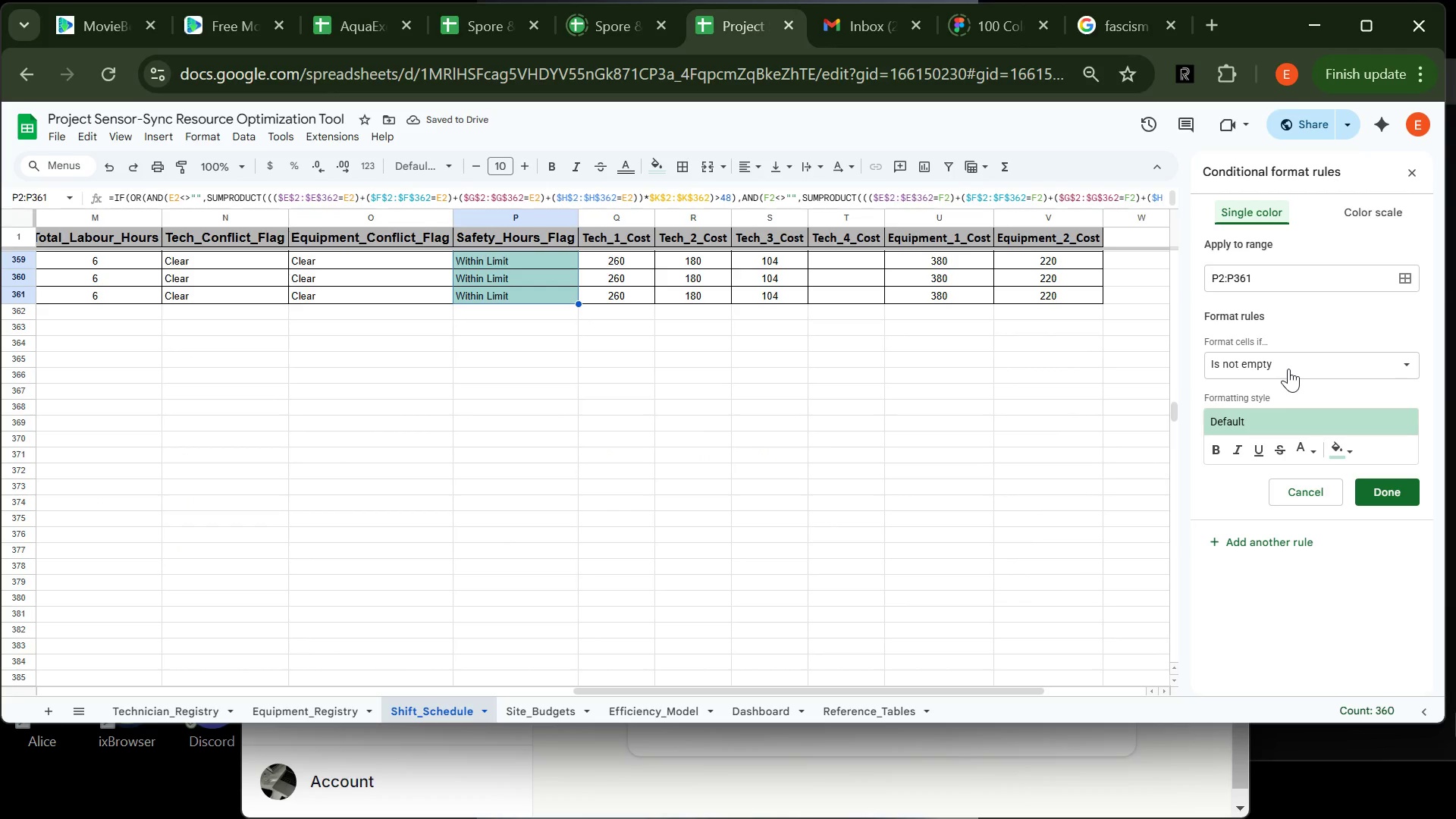 
left_click([1288, 369])
 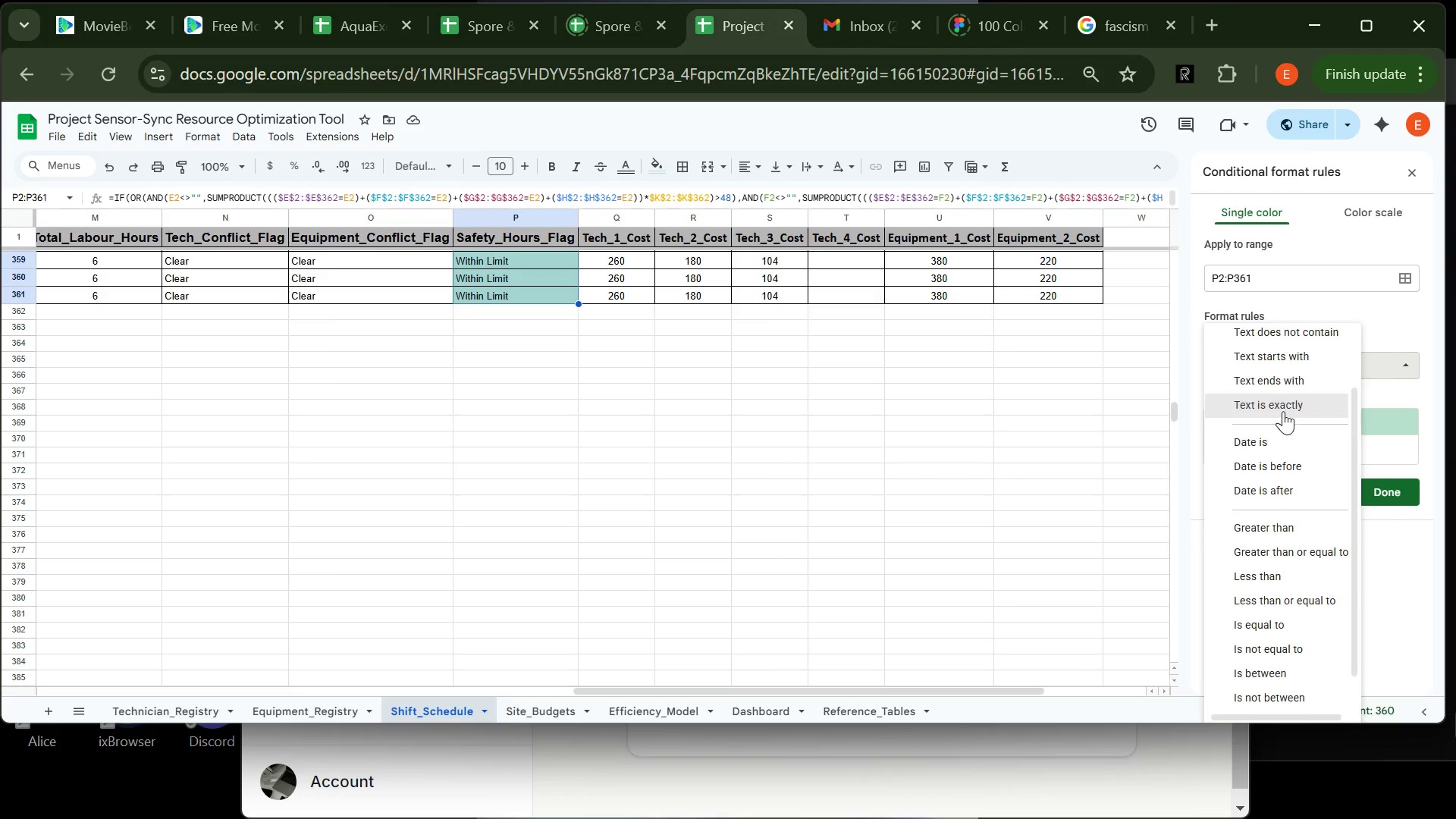 
left_click([1283, 410])
 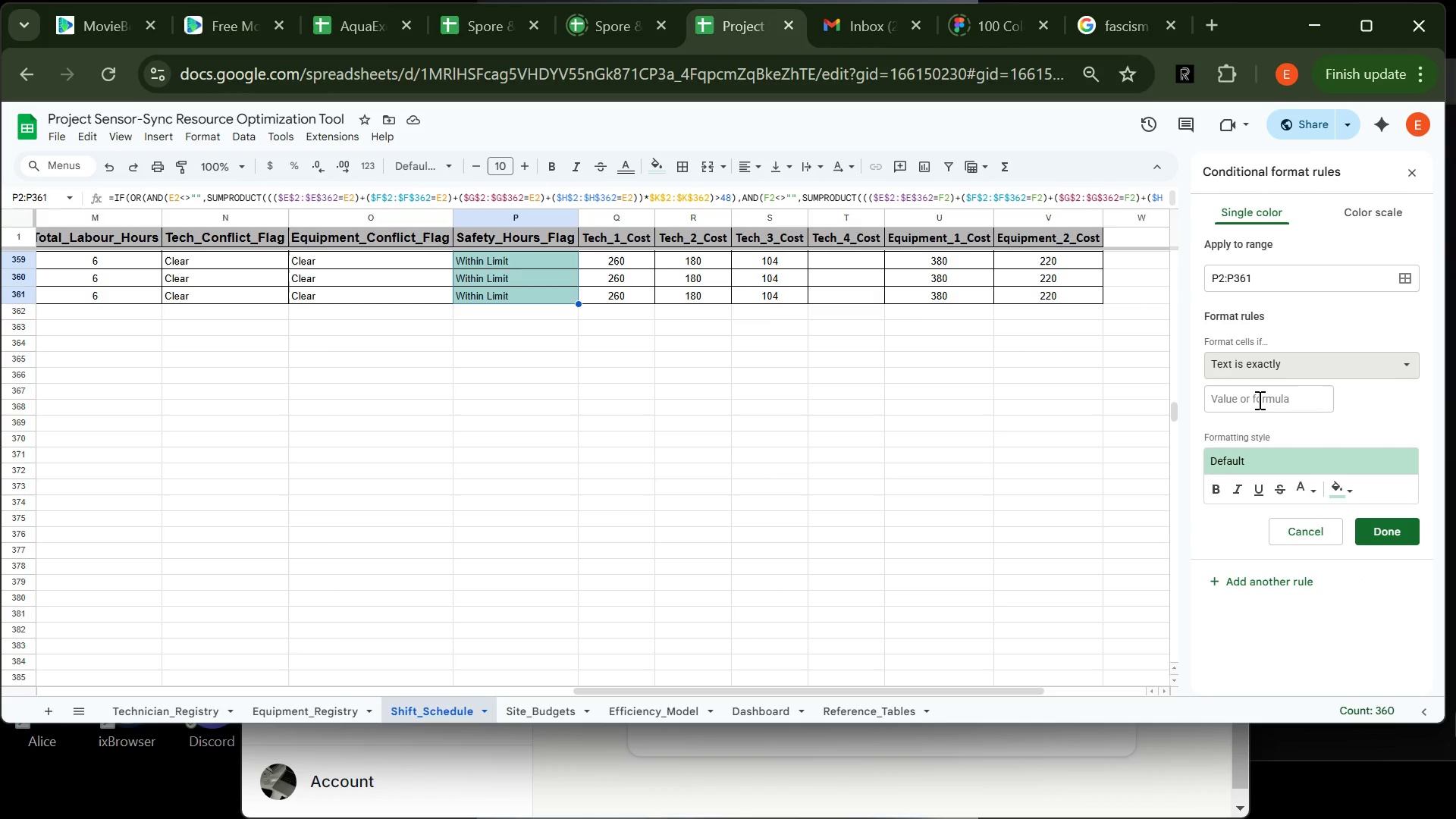 
left_click([1258, 401])
 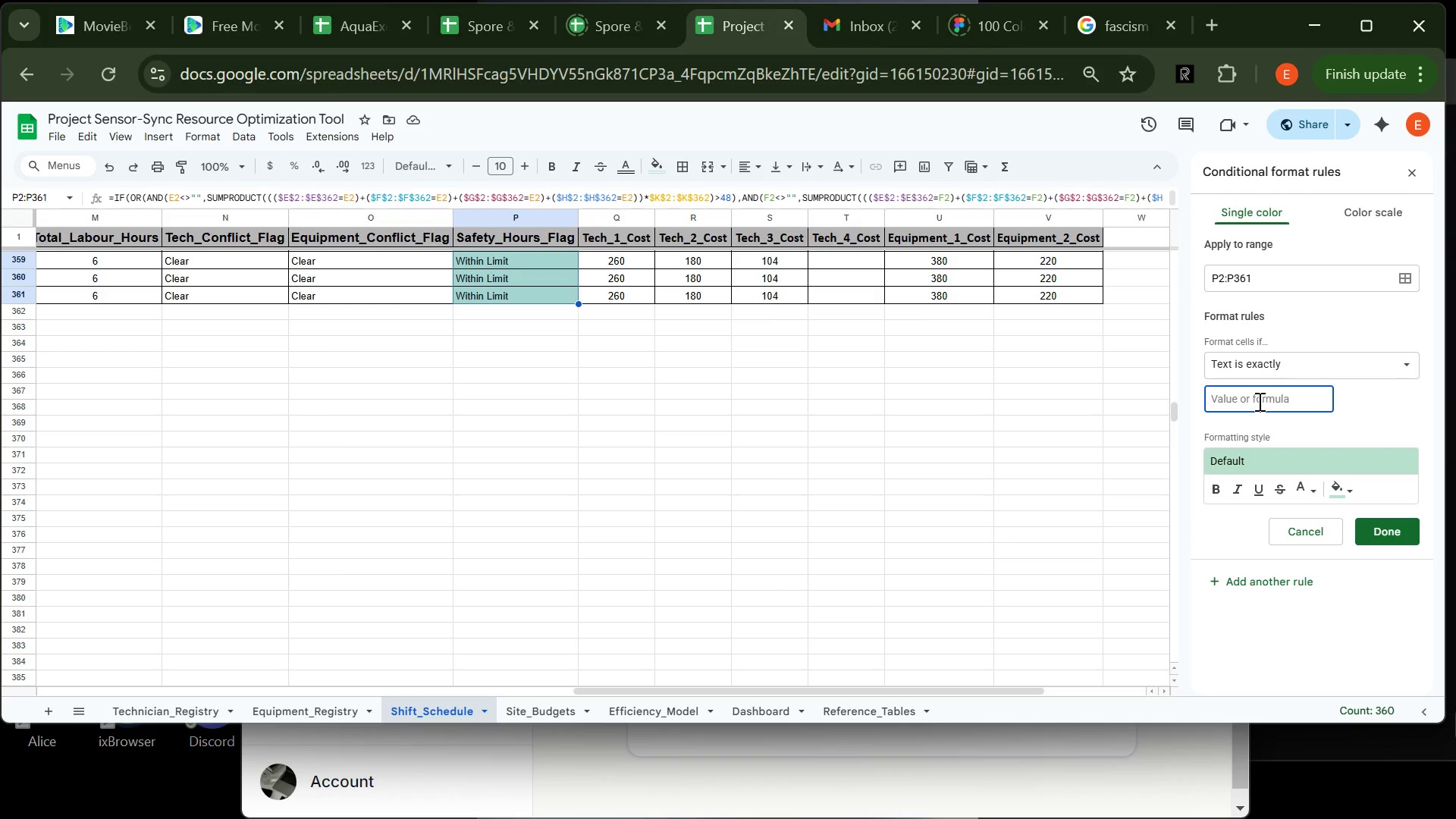 
type(Safety Violation)
 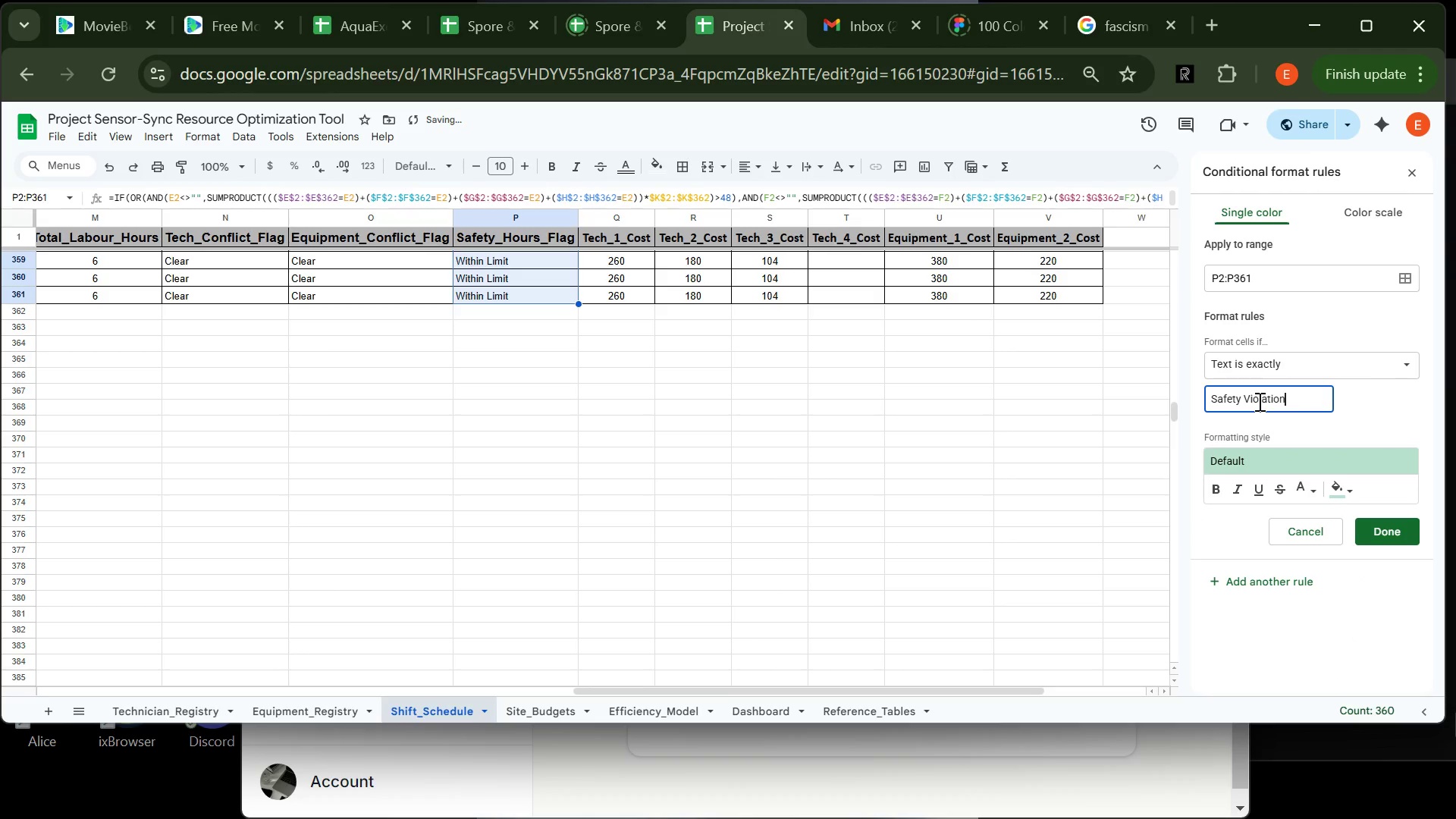 
wait(6.23)
 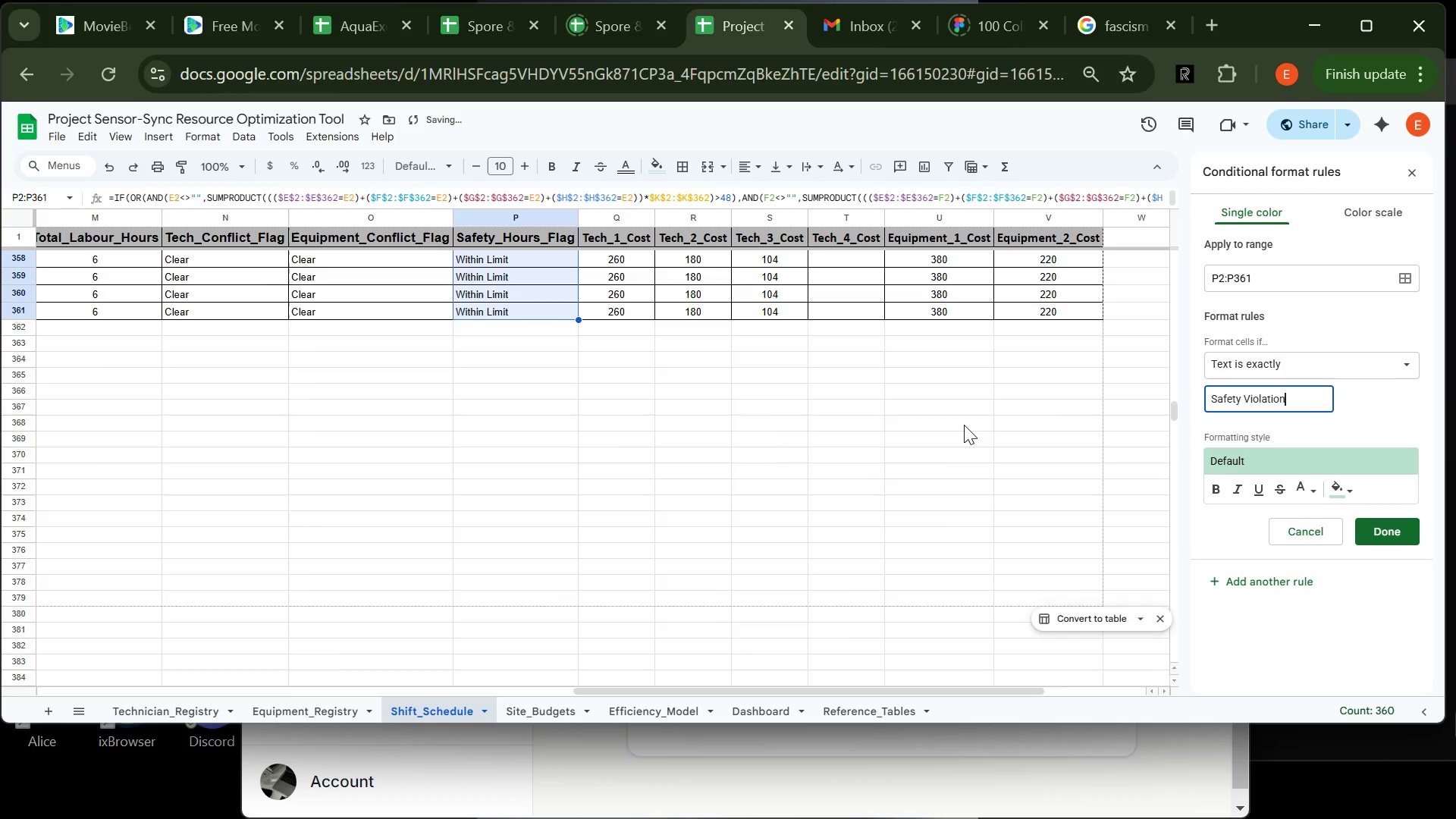 
left_click([1346, 486])
 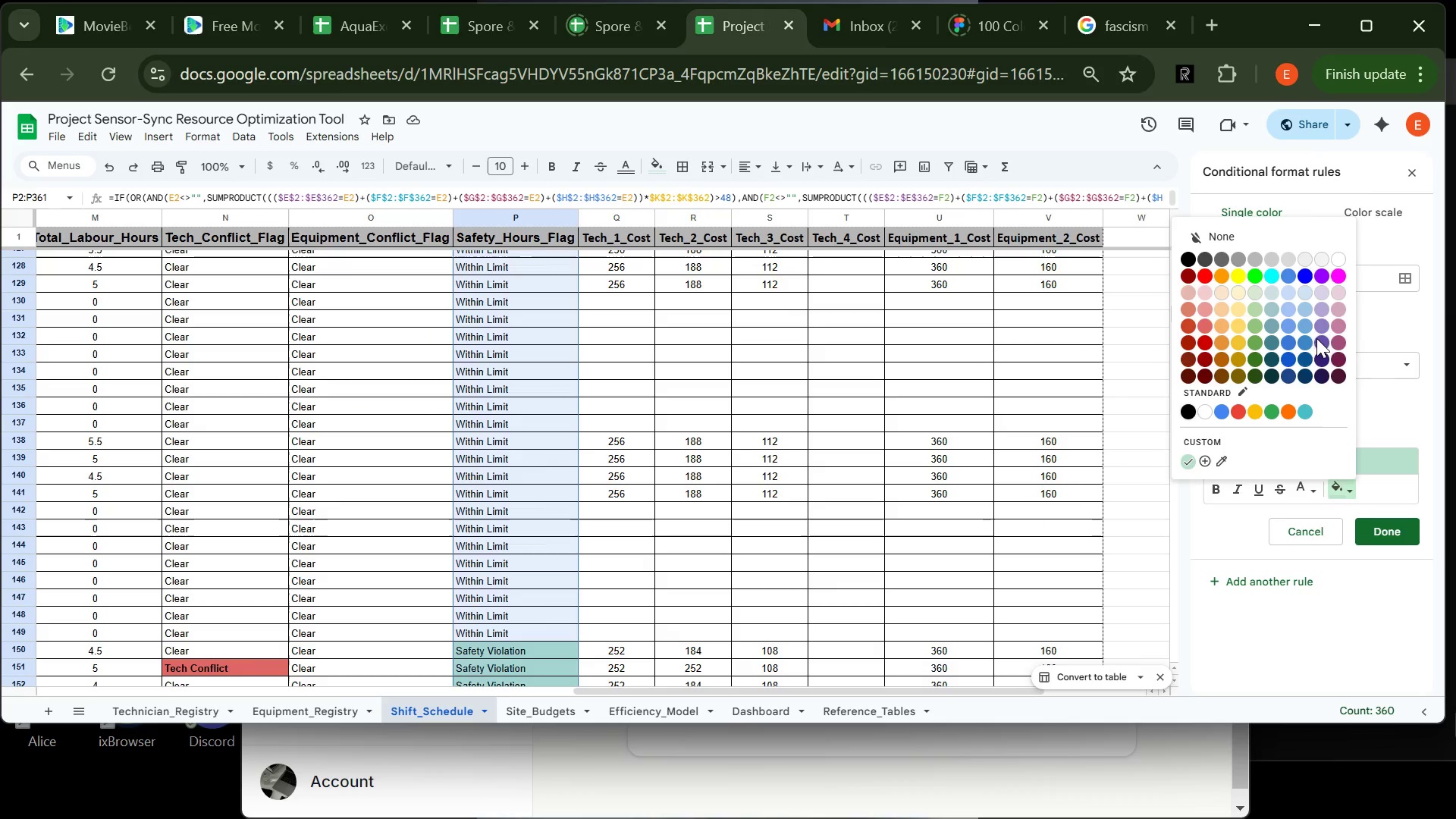 
wait(7.72)
 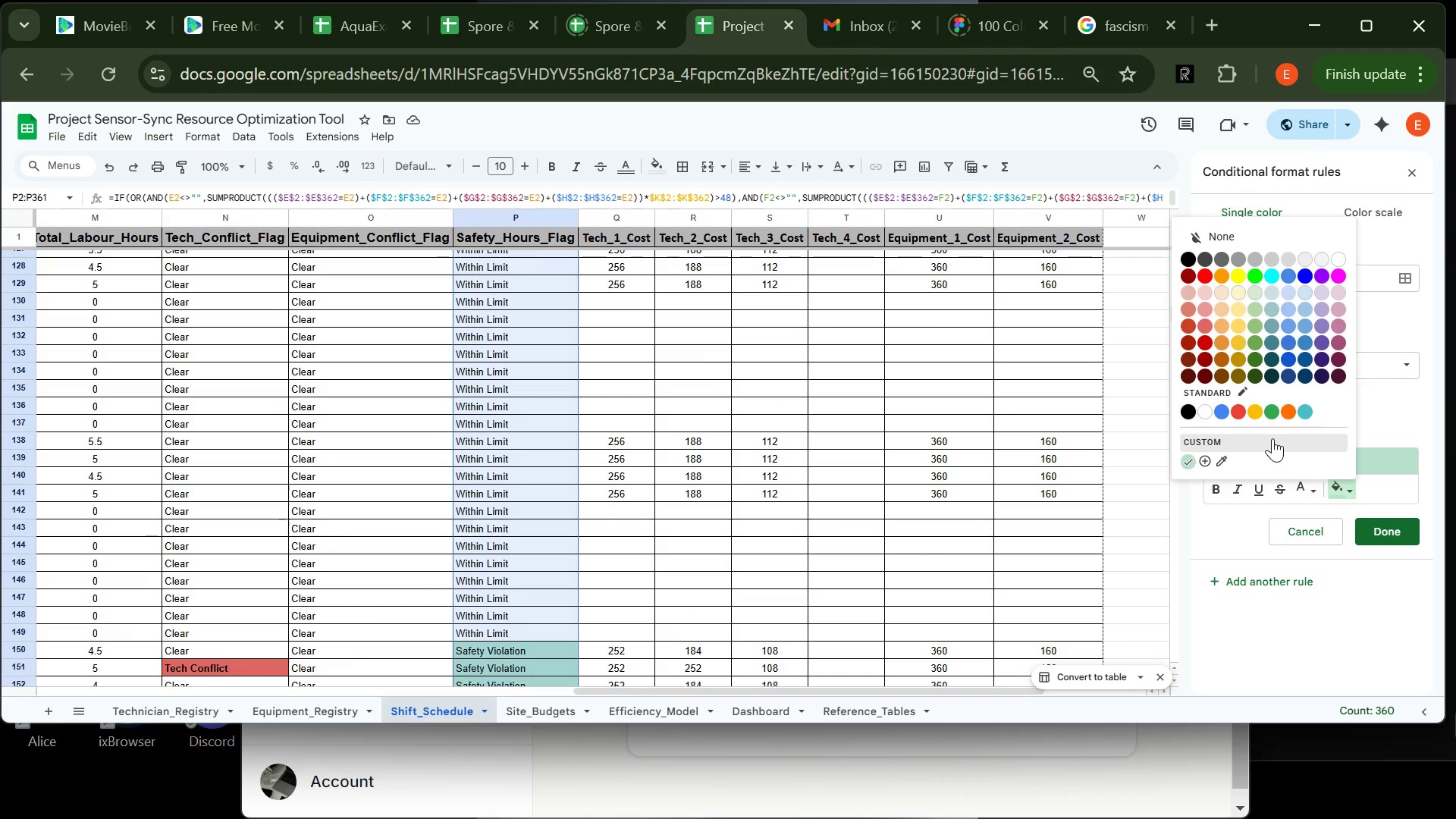 
left_click([1322, 342])
 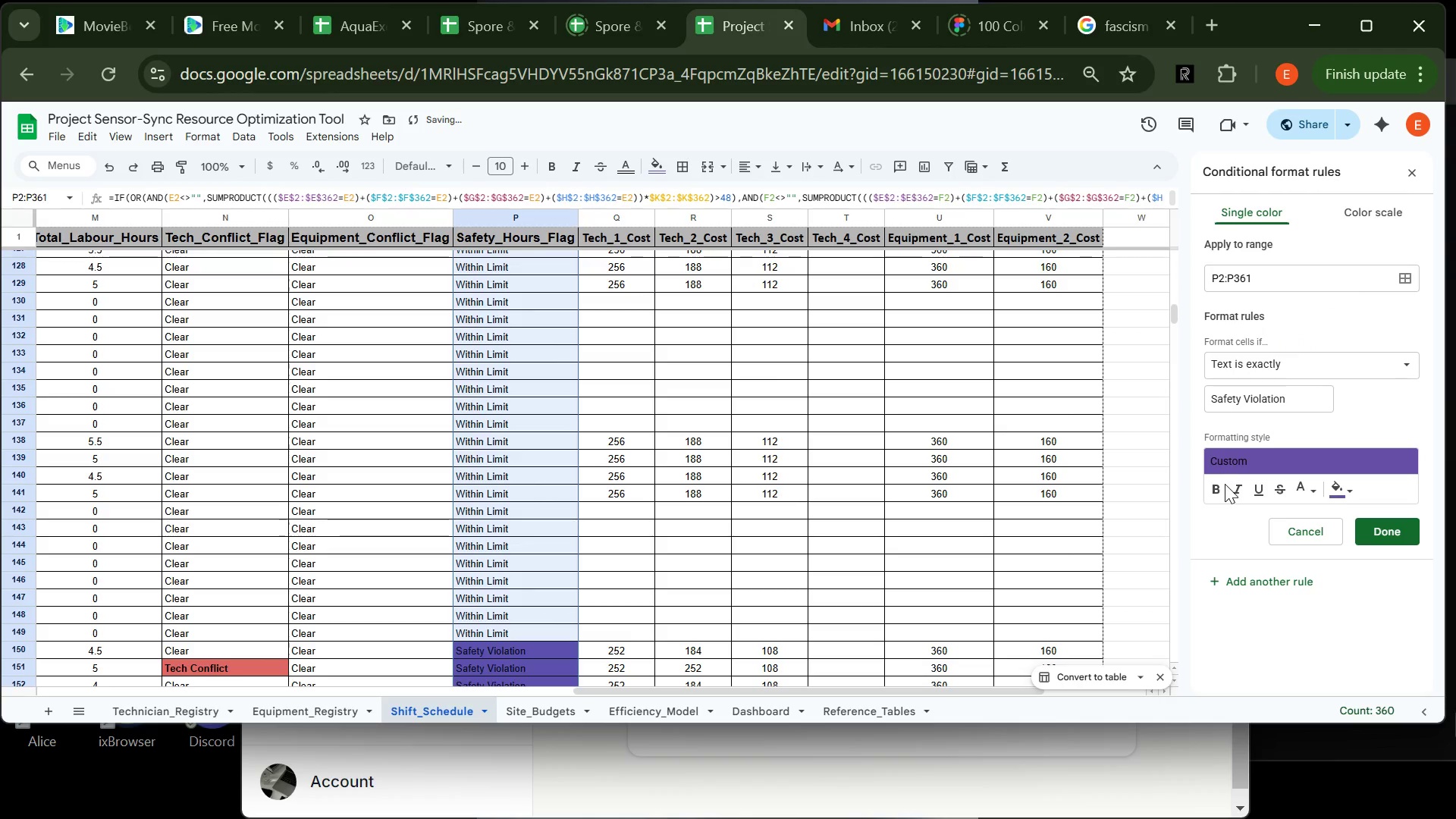 
left_click([1222, 484])
 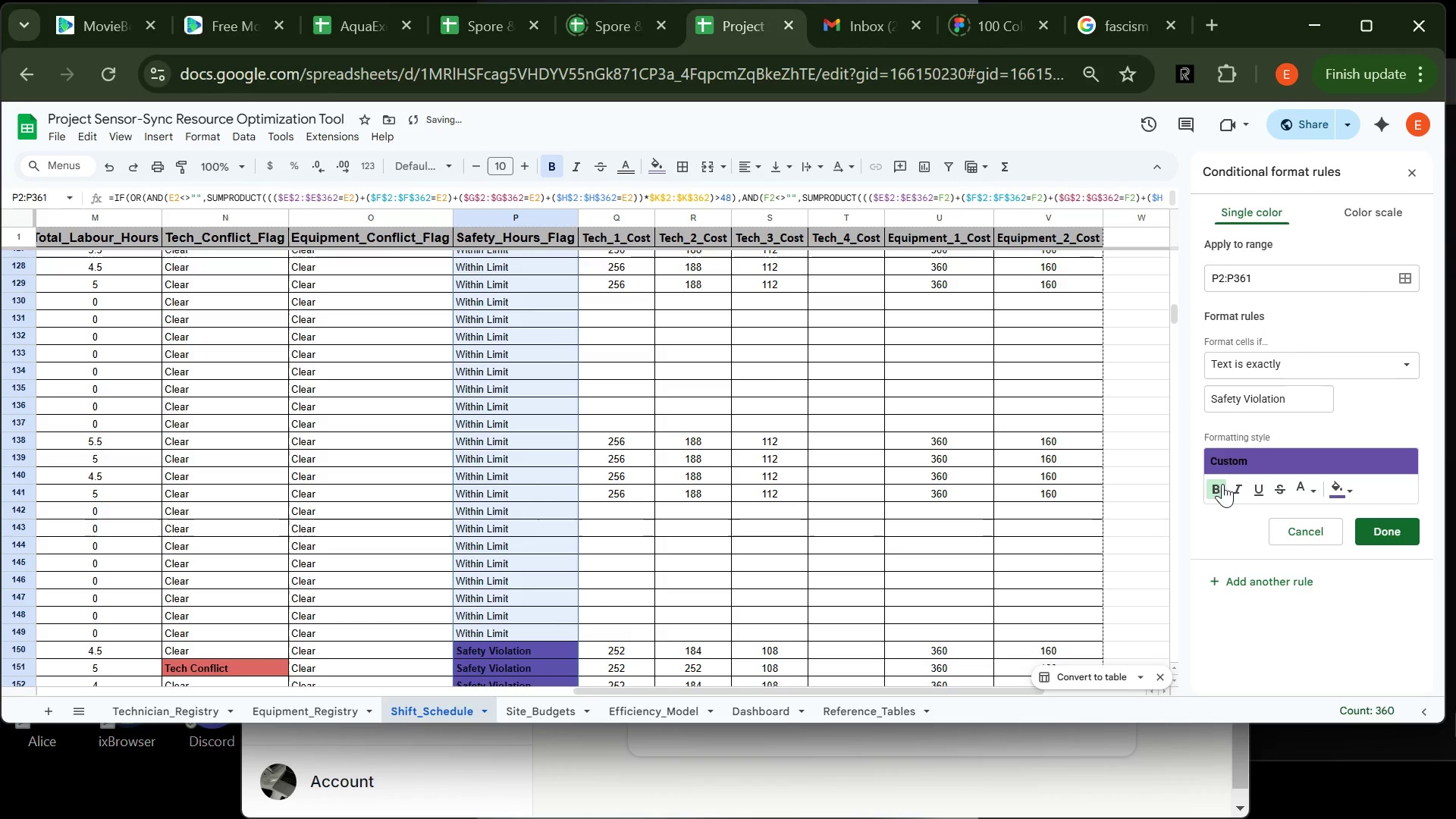 
mouse_move([1239, 483])
 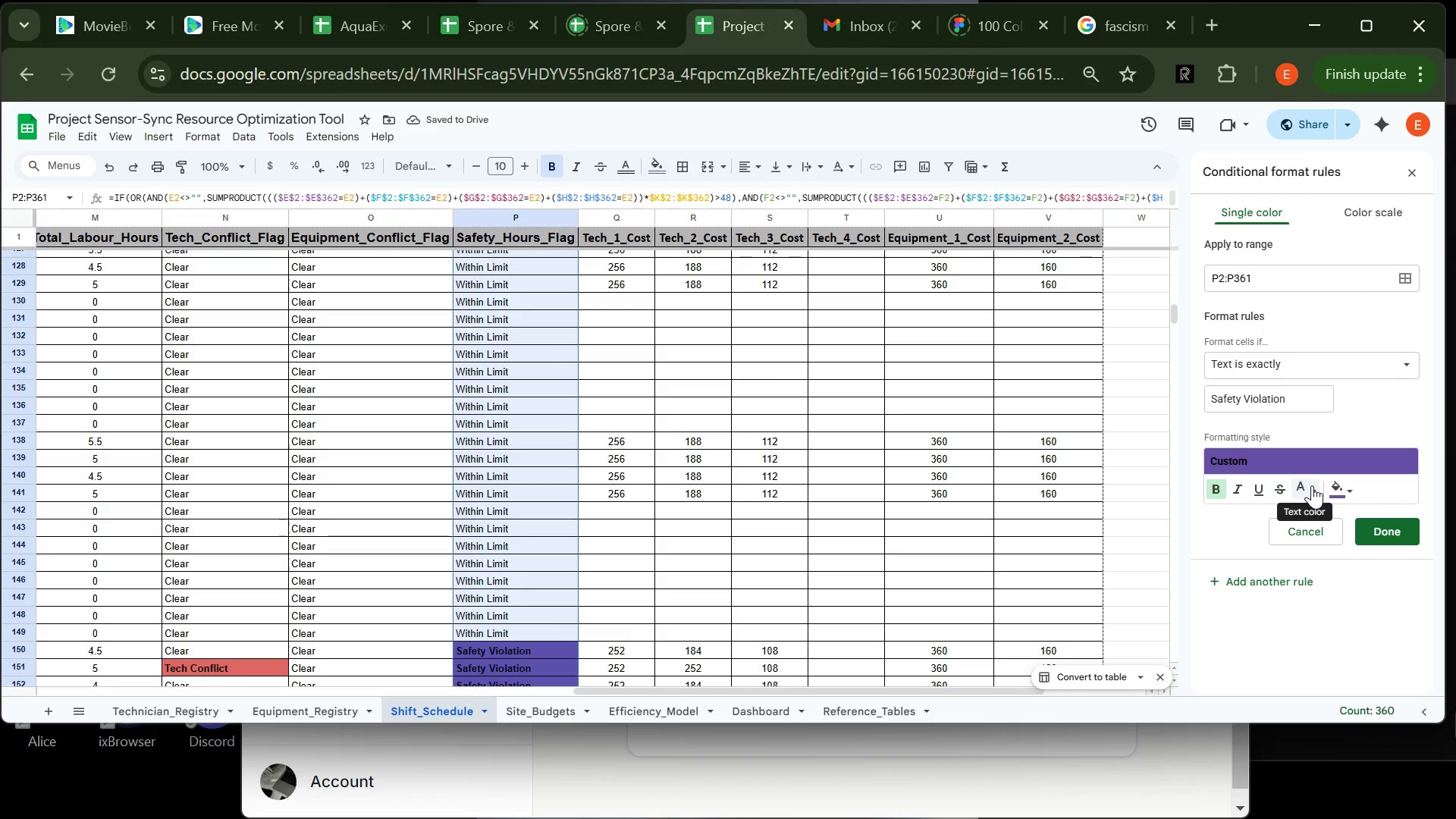 
left_click([1312, 485])
 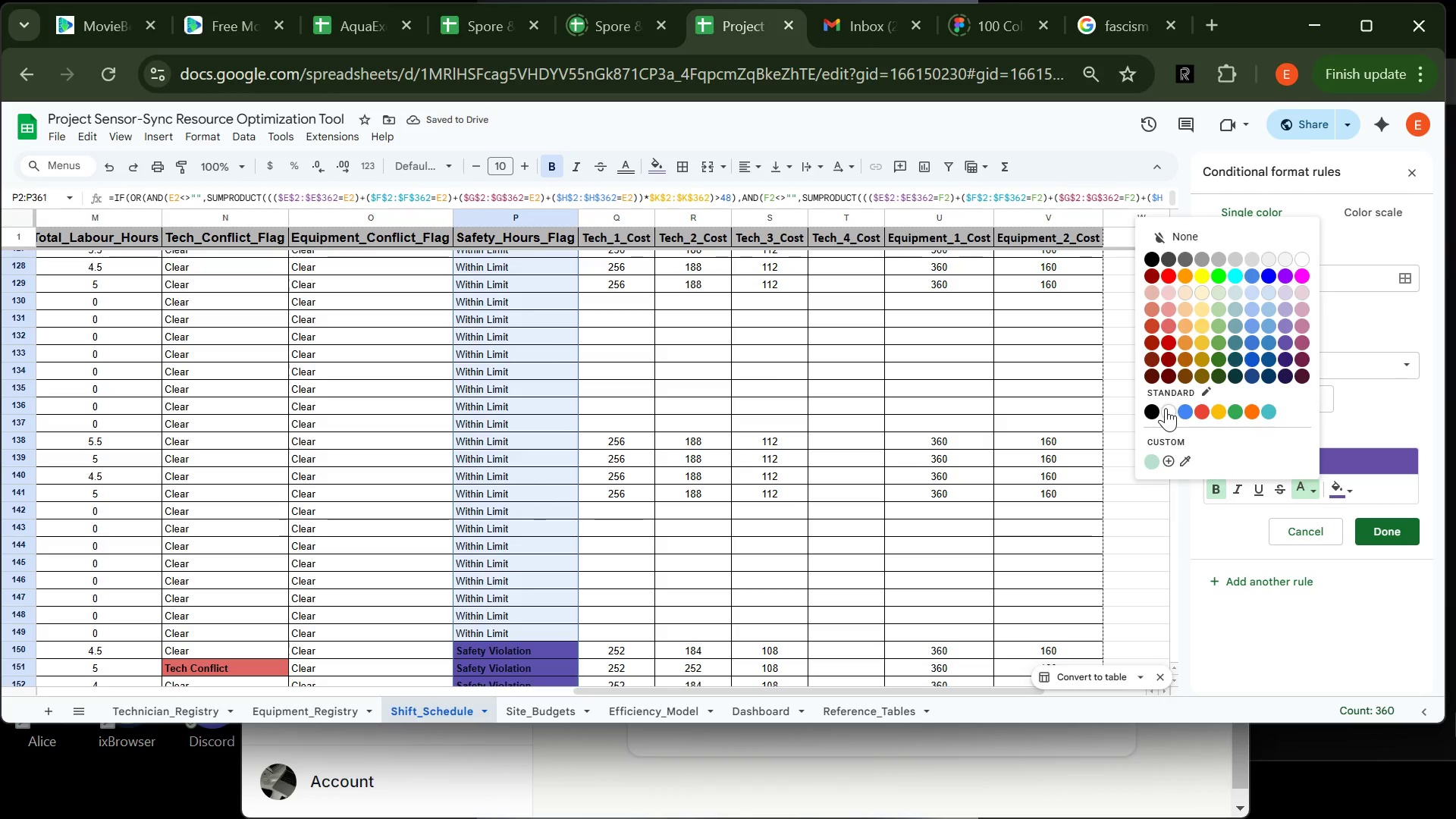 
left_click([1167, 408])
 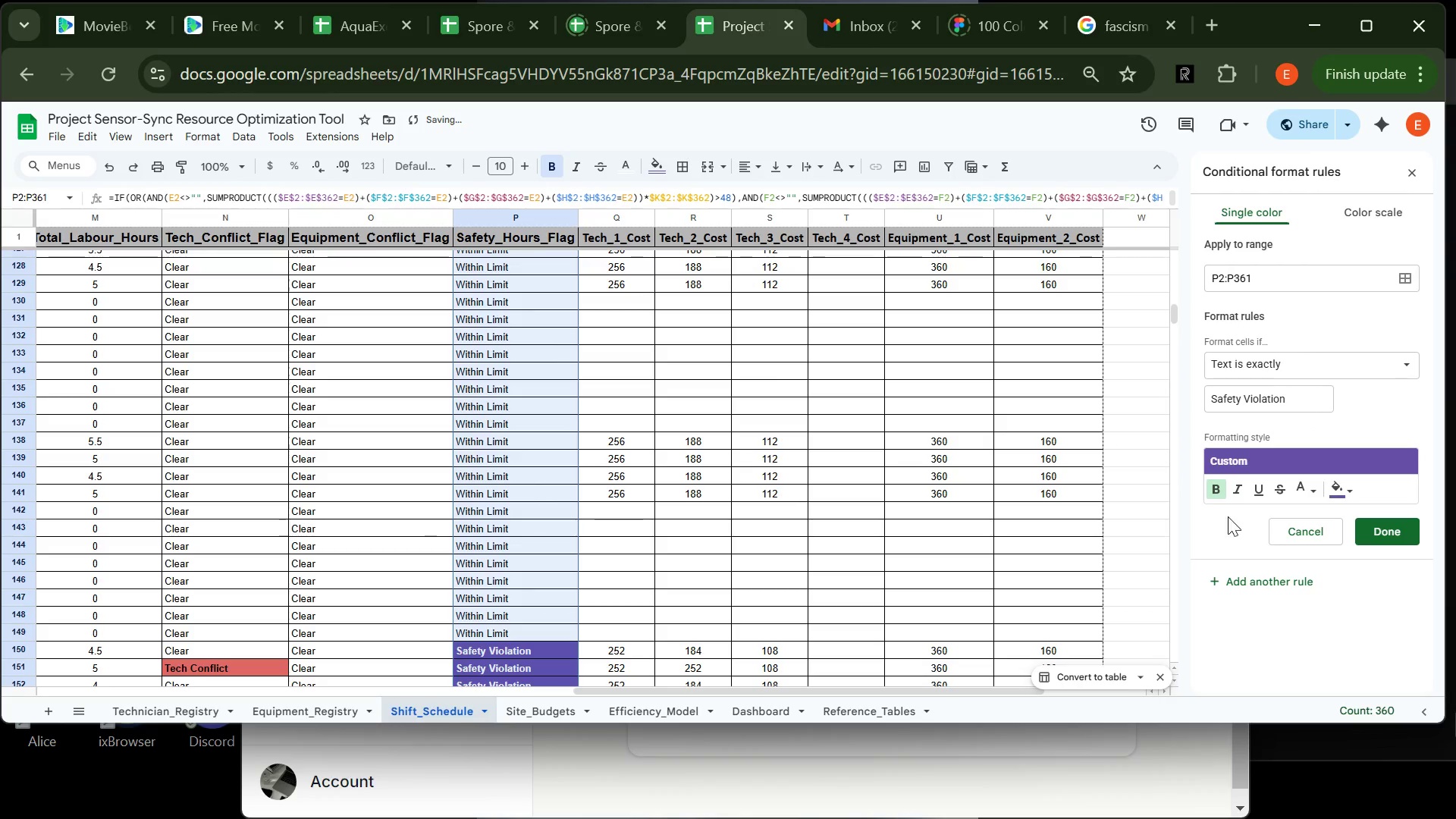 
mouse_move([1257, 519])
 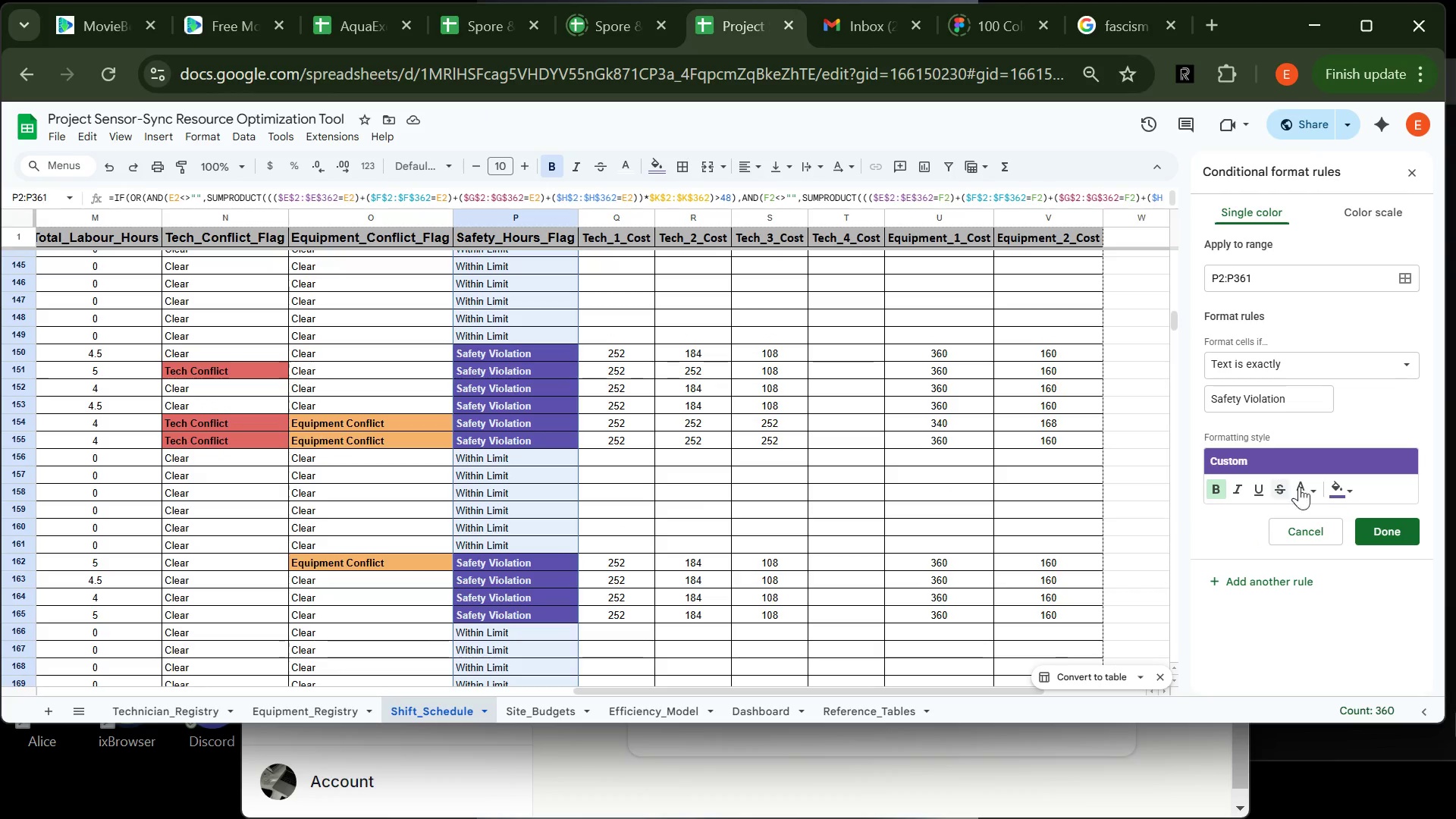 
wait(10.8)
 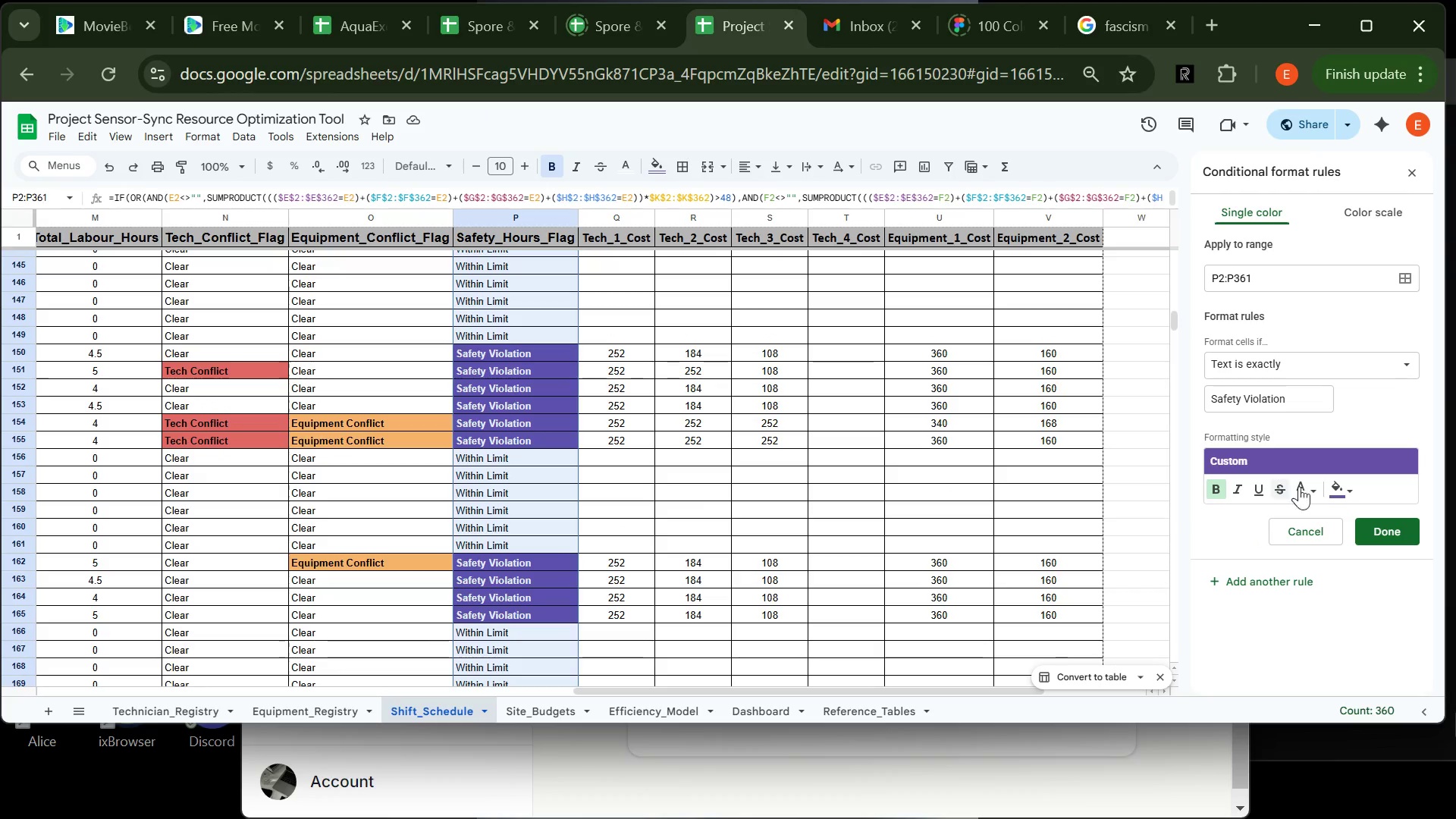 
left_click([1385, 524])
 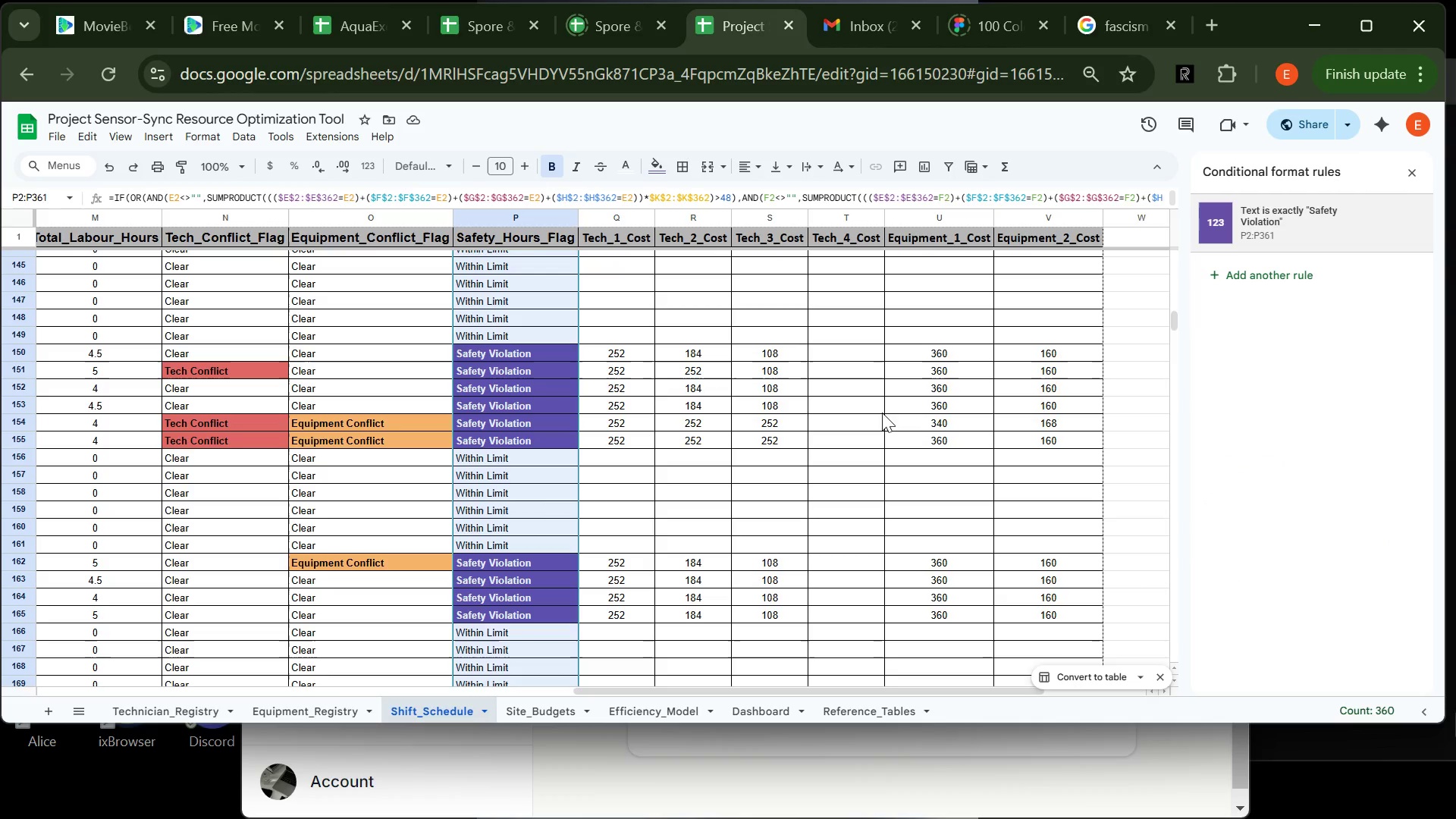 
wait(6.84)
 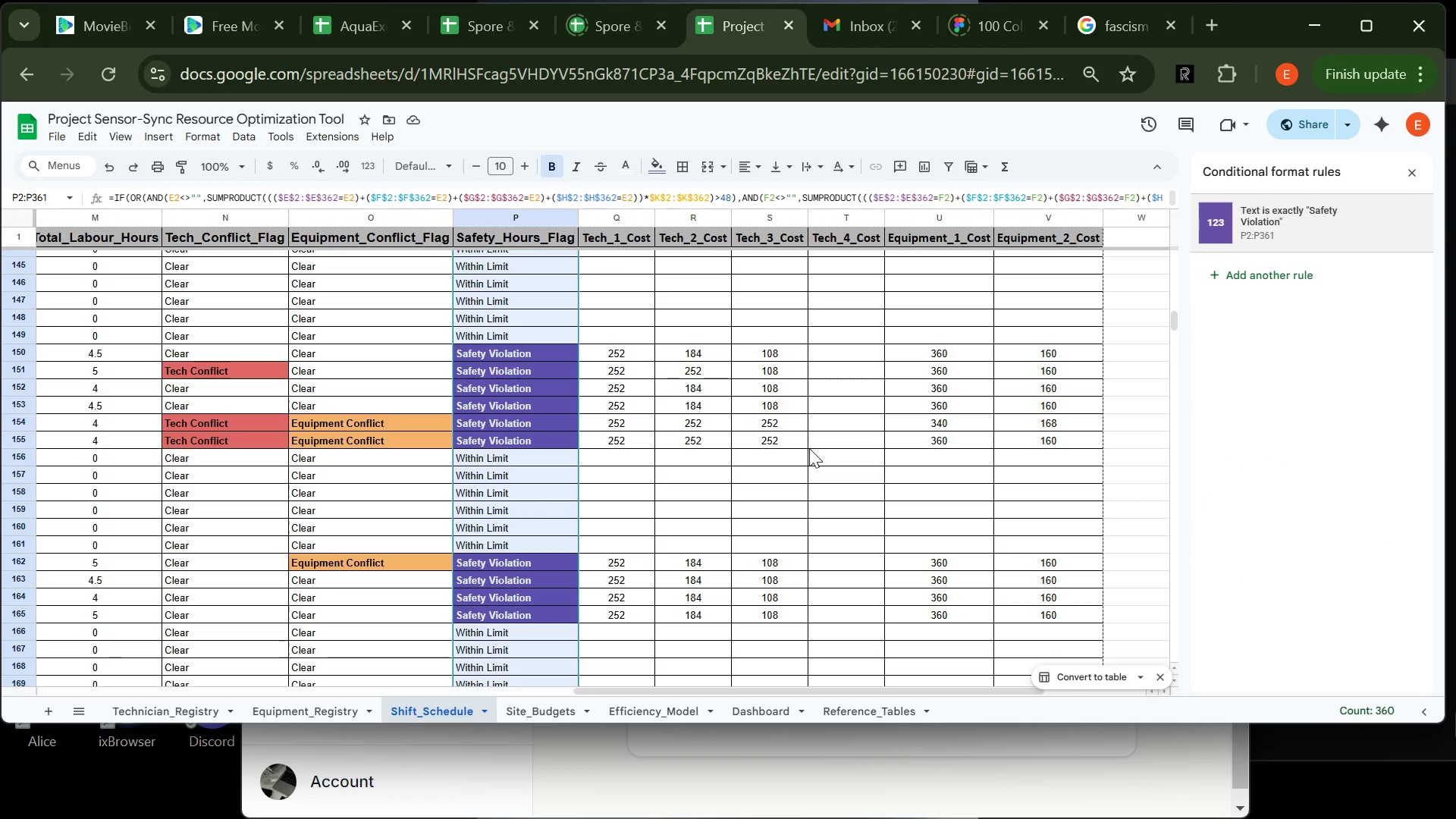 
left_click([841, 368])
 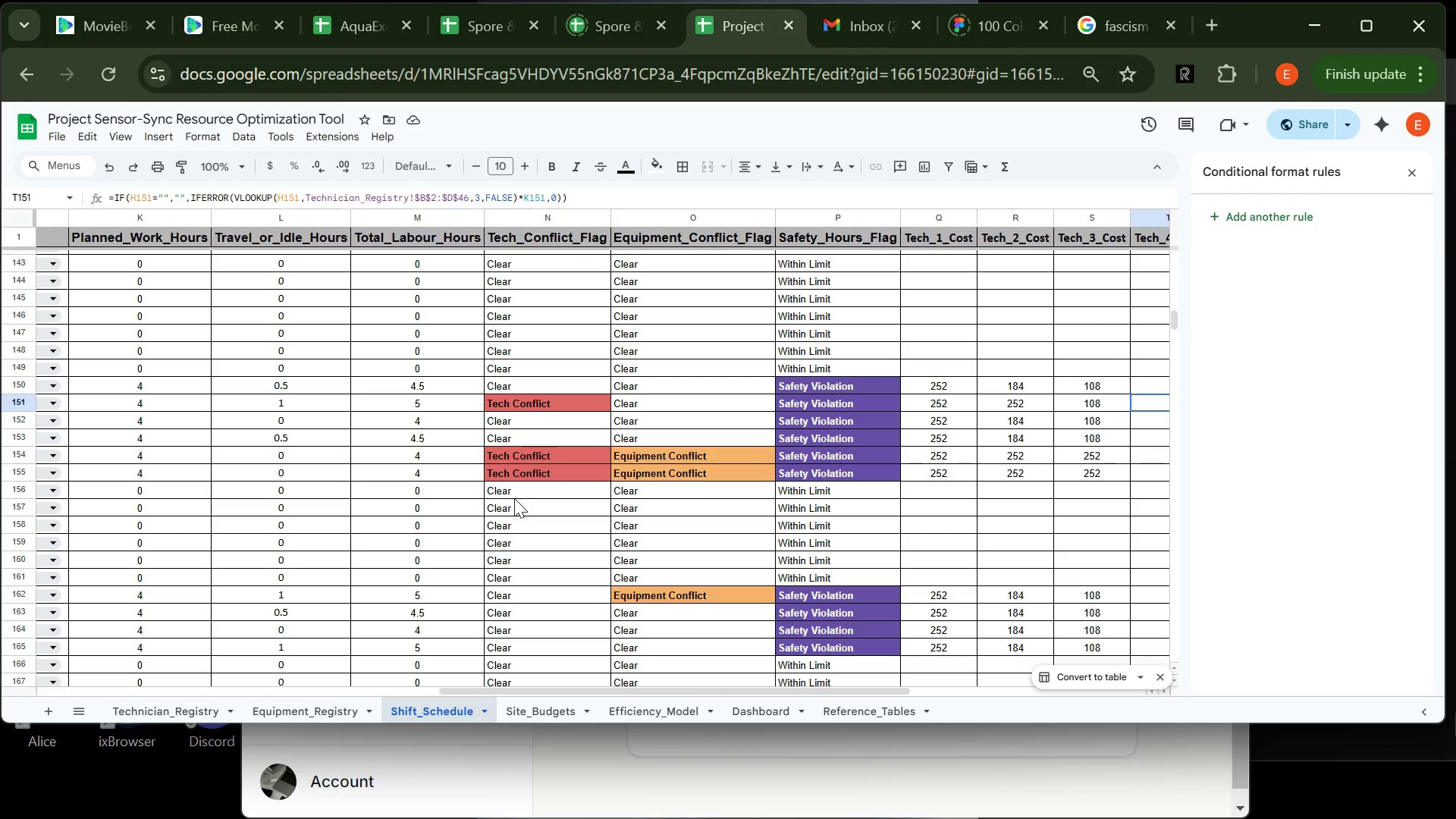 
wait(35.78)
 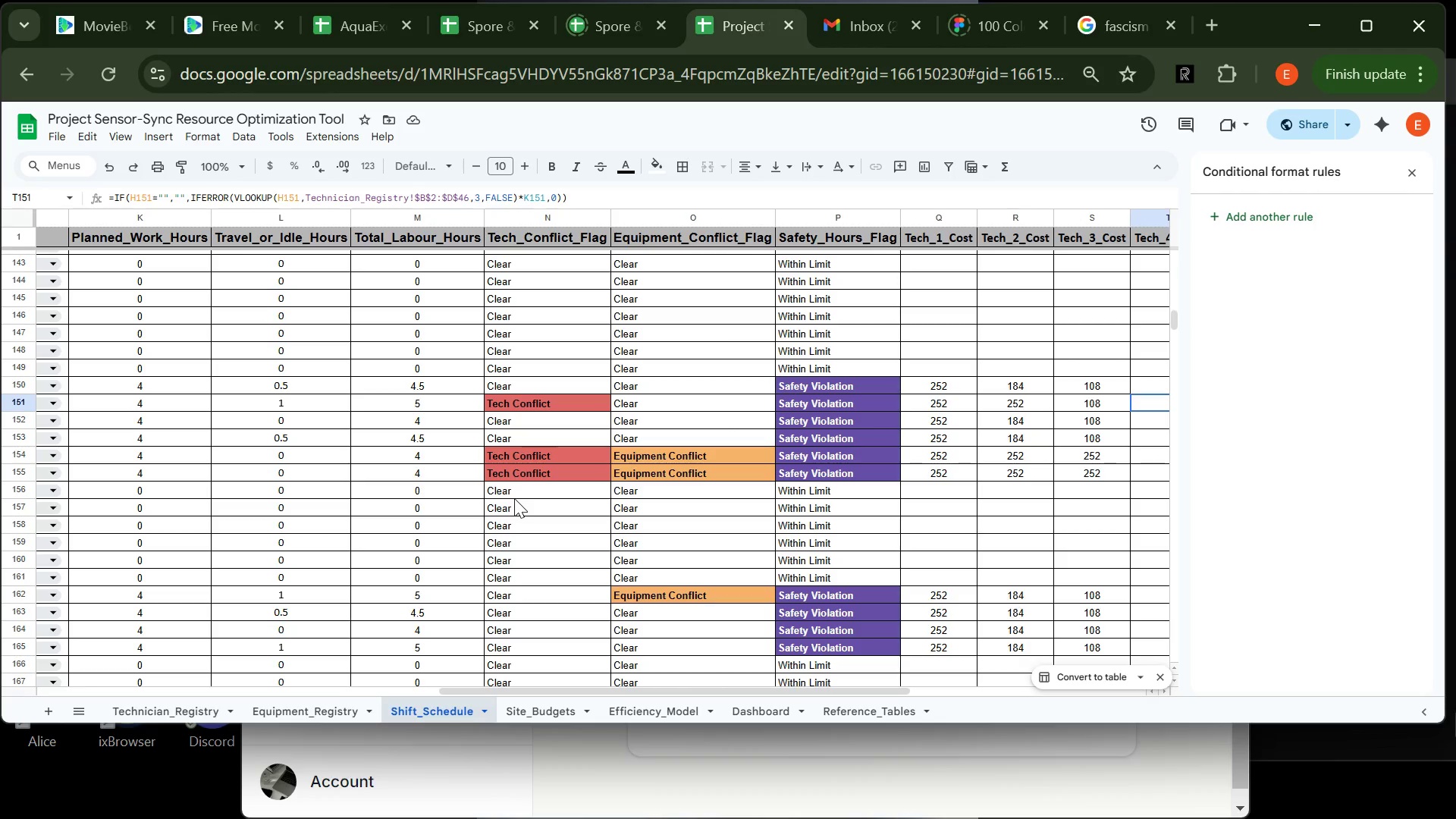 
left_click([823, 368])
 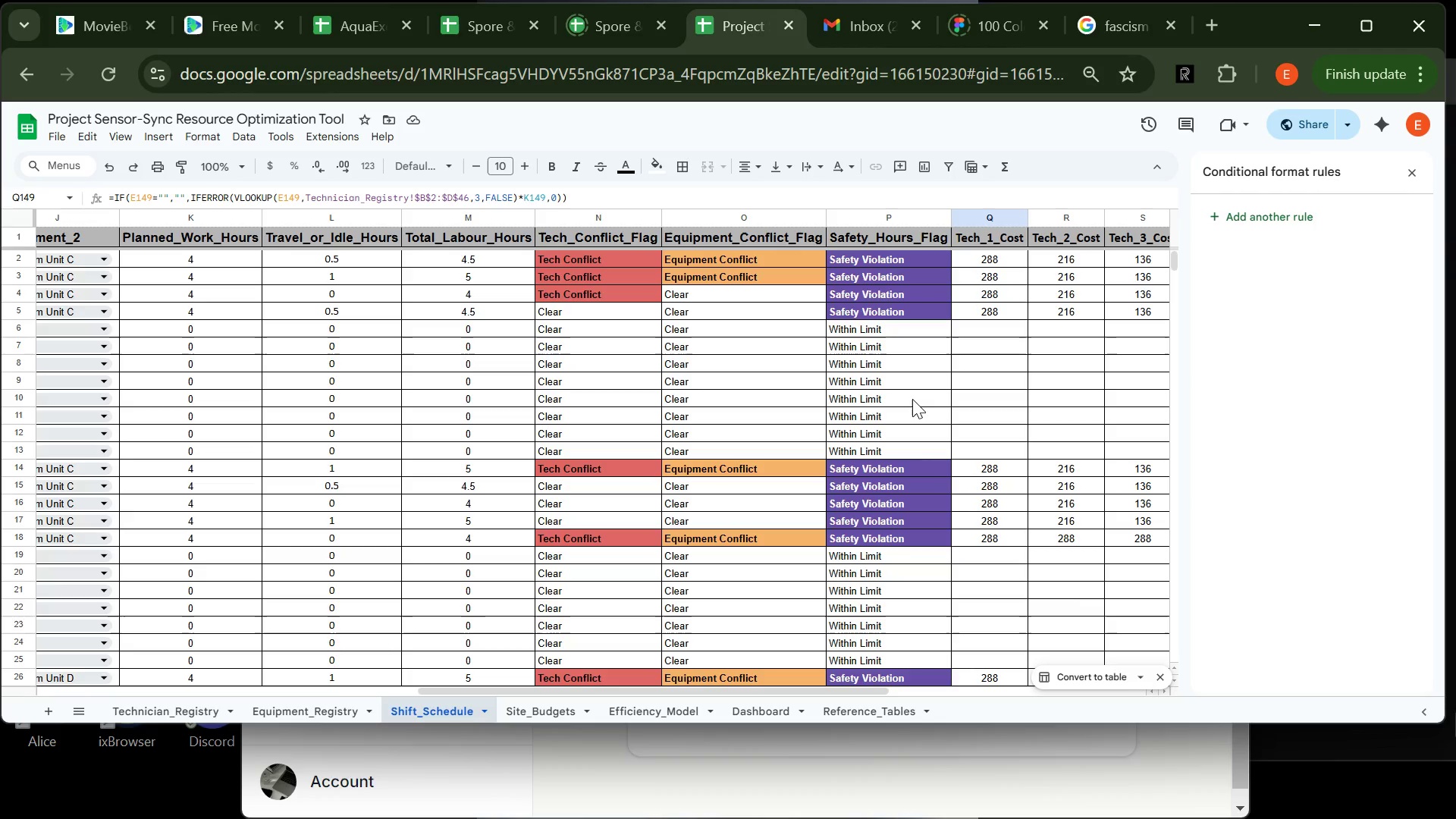 
wait(29.94)
 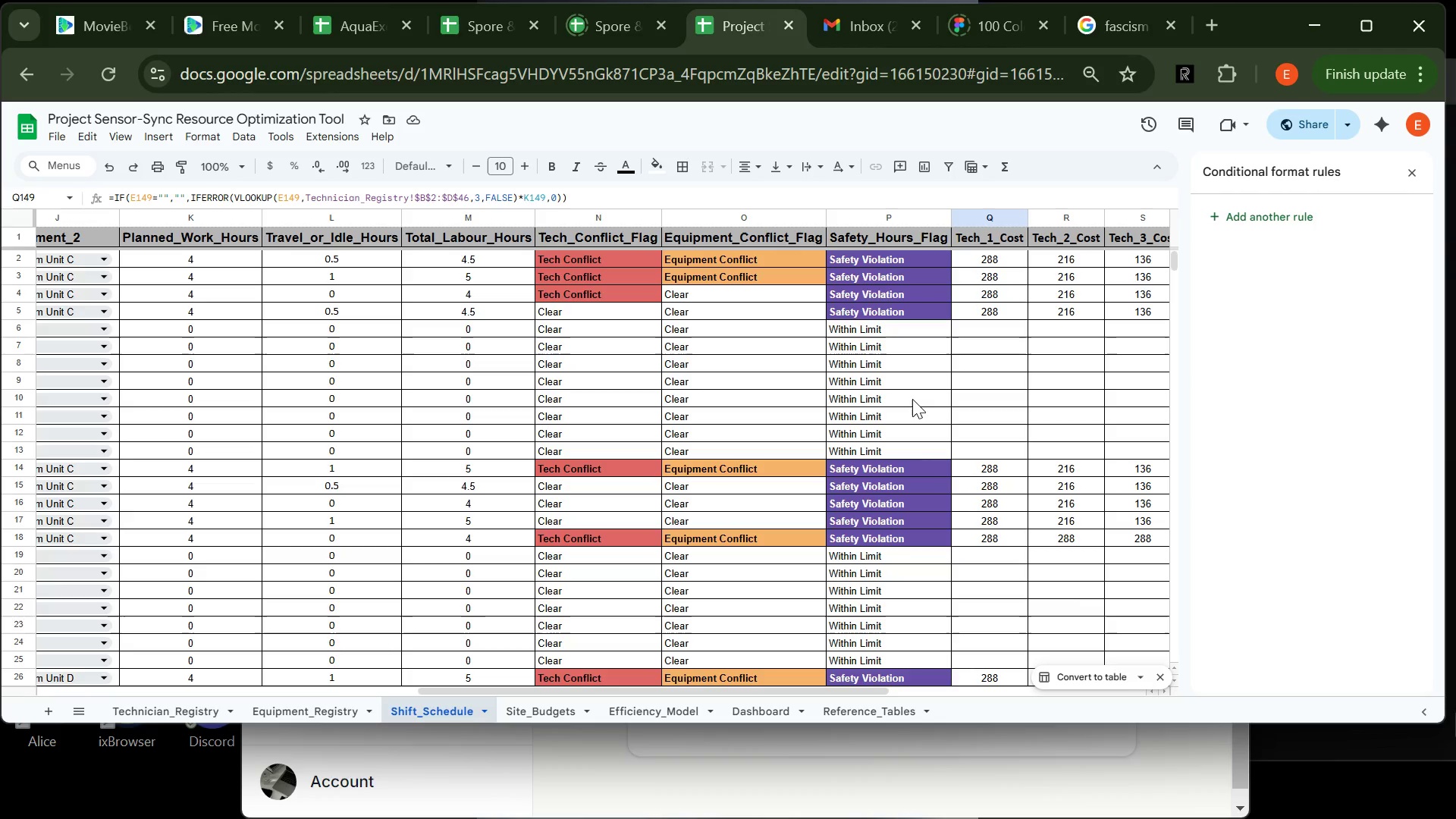 
left_click_drag(start_coordinate=[59, 258], to_coordinate=[1080, 334])
 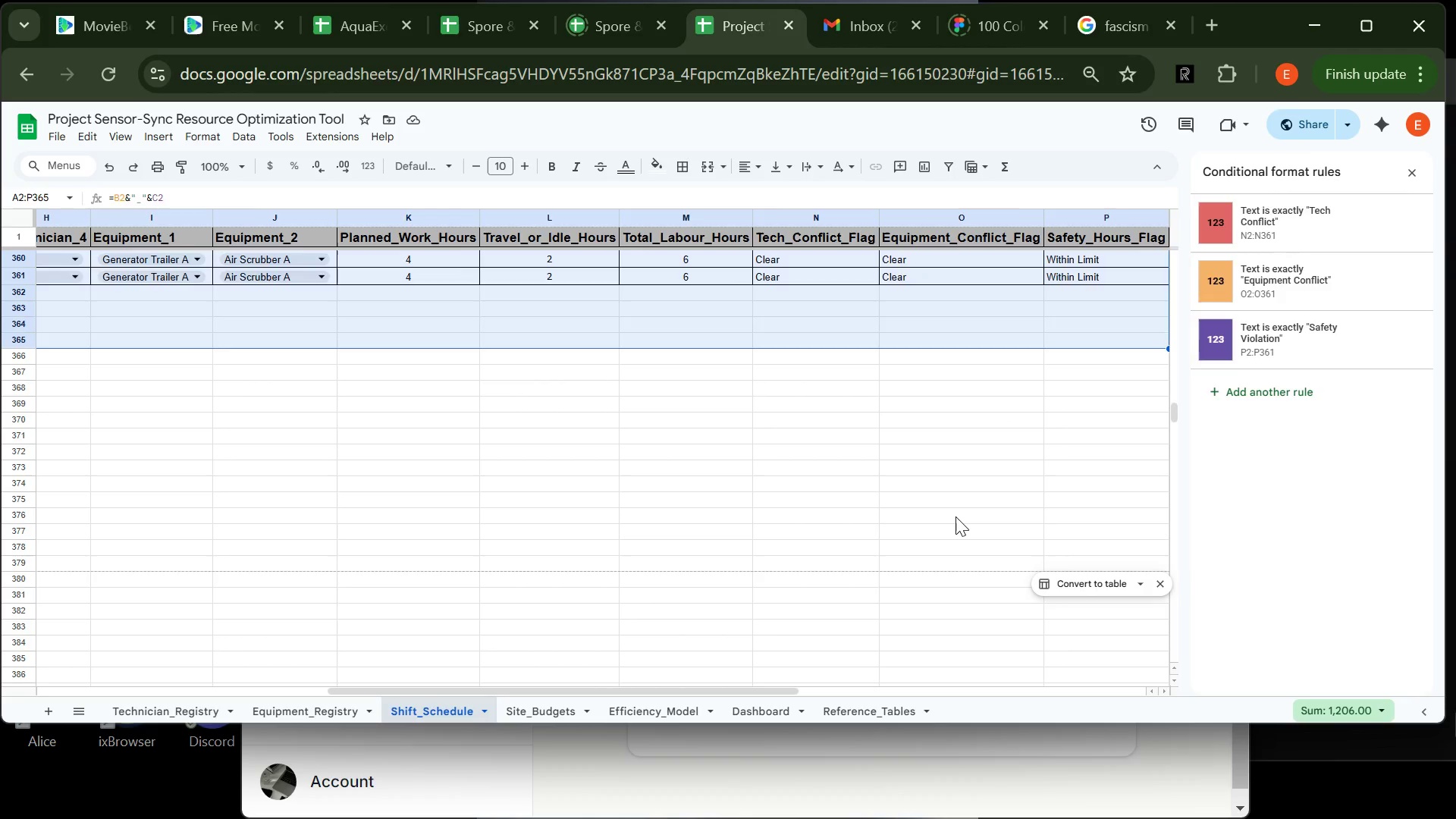 
left_click([956, 516])
 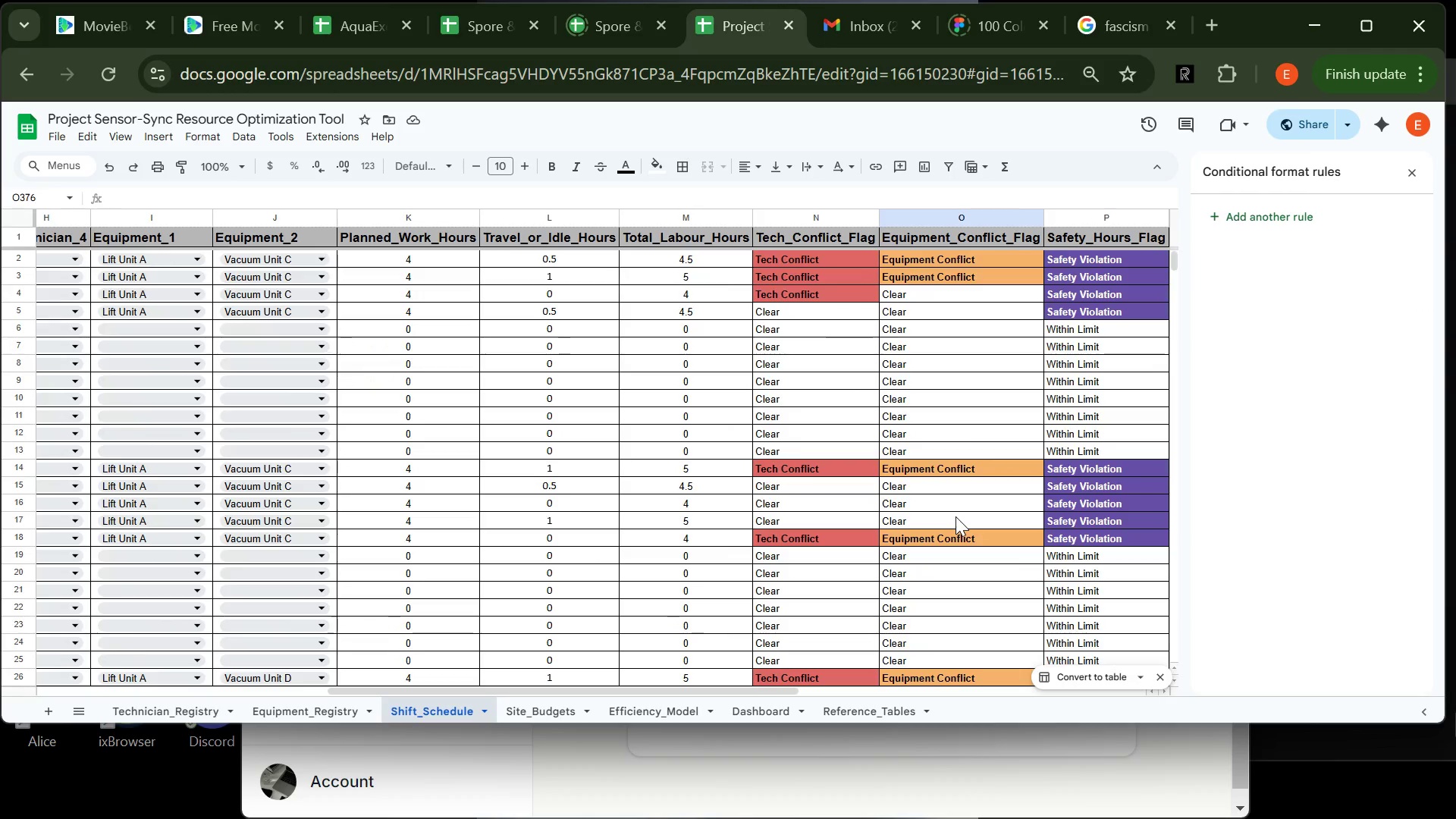 
mouse_move([546, 467])
 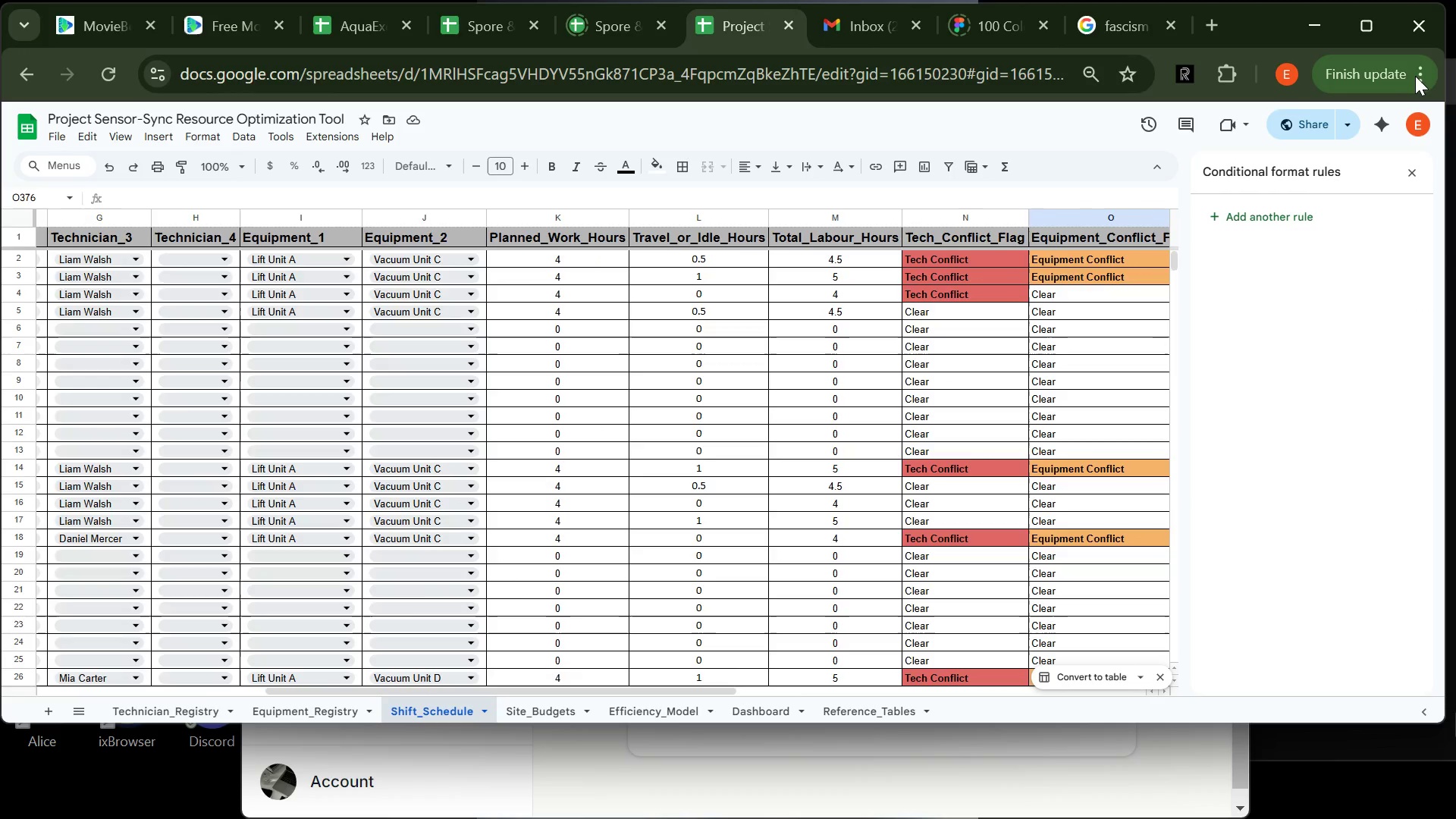 
left_click([1416, 75])
 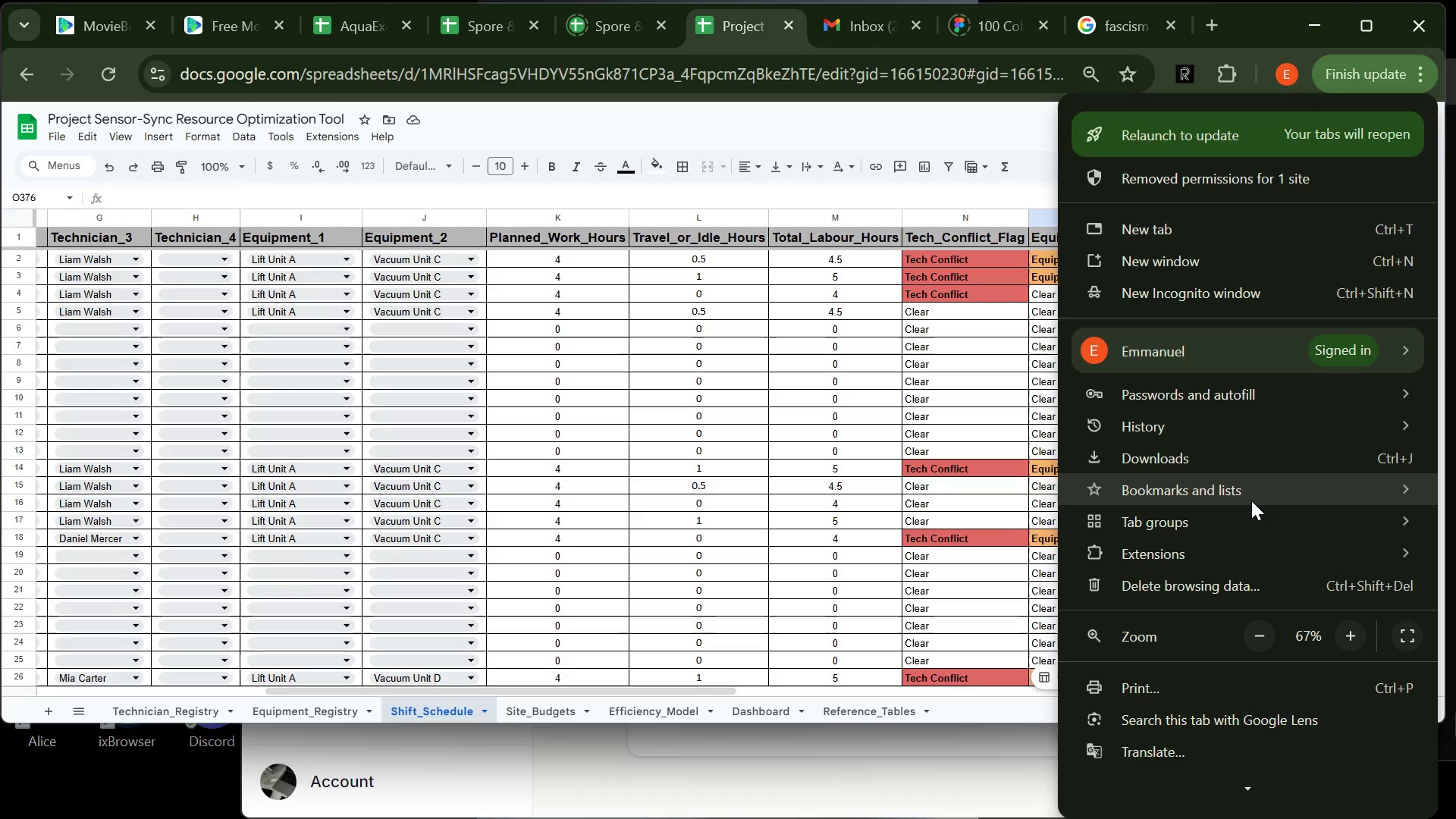 
scroll: coordinate [1251, 500], scroll_direction: down, amount: 10.0
 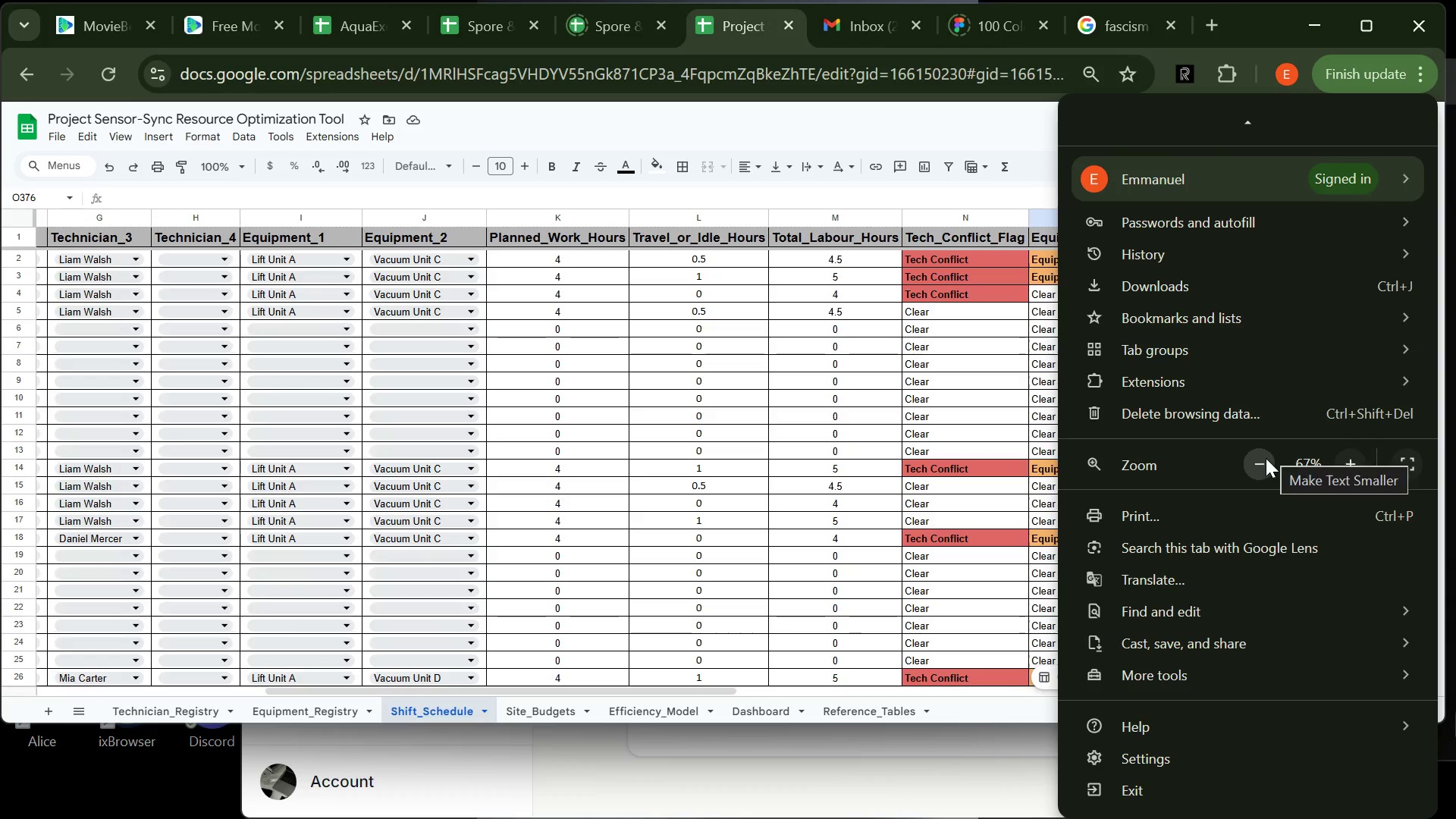 
left_click([1265, 460])
 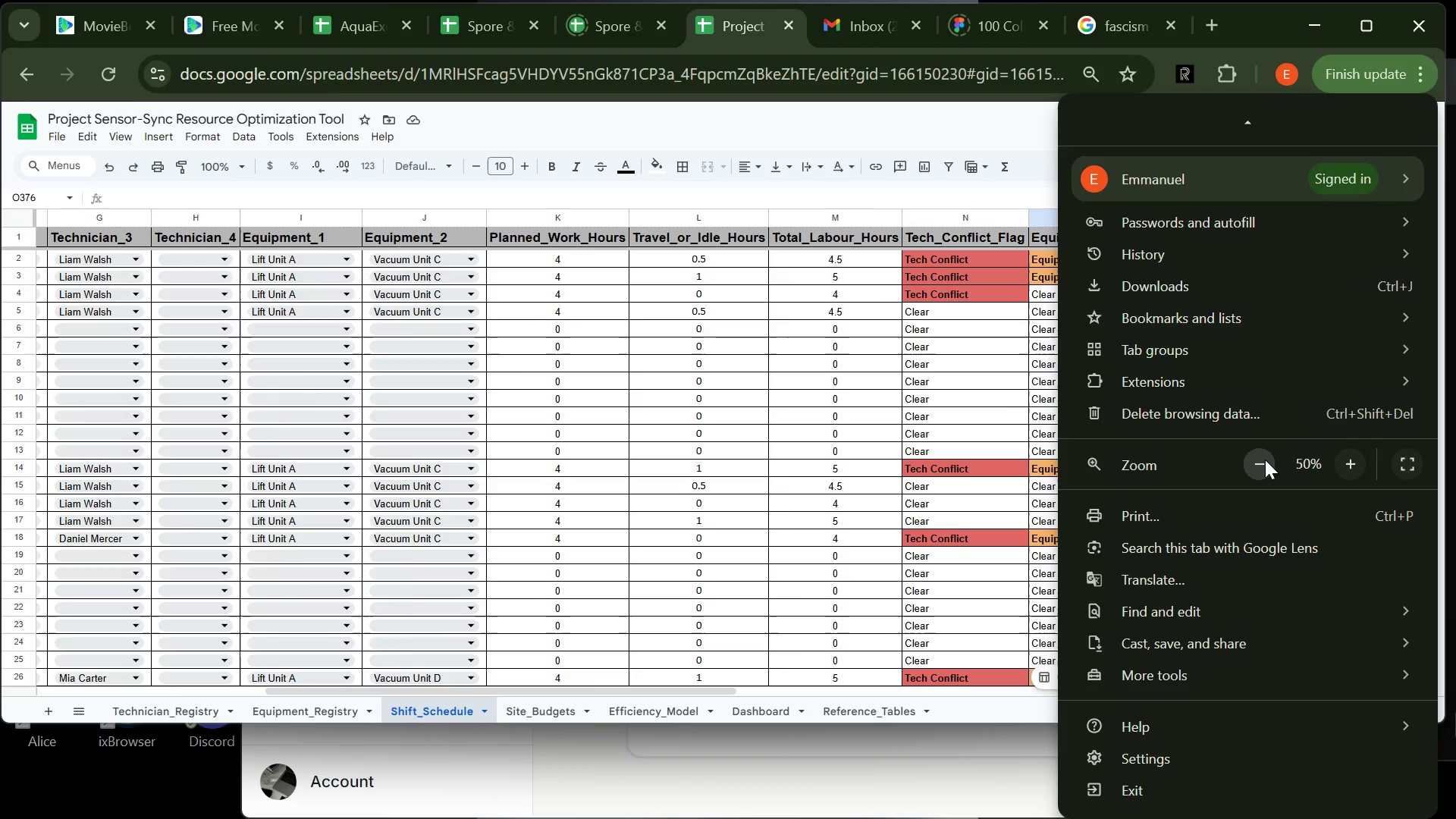 
left_click([1265, 460])
 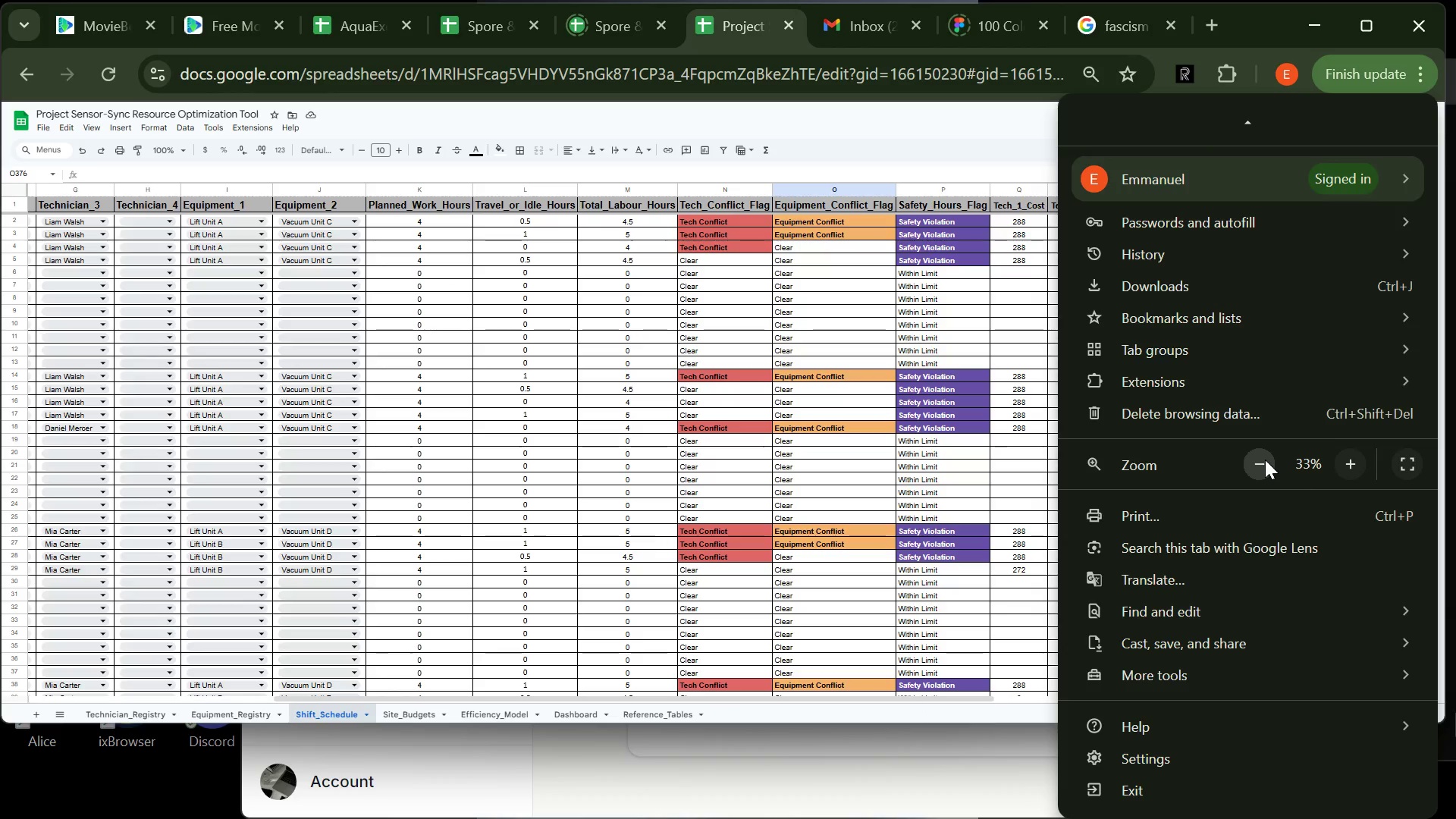 
left_click([1265, 460])
 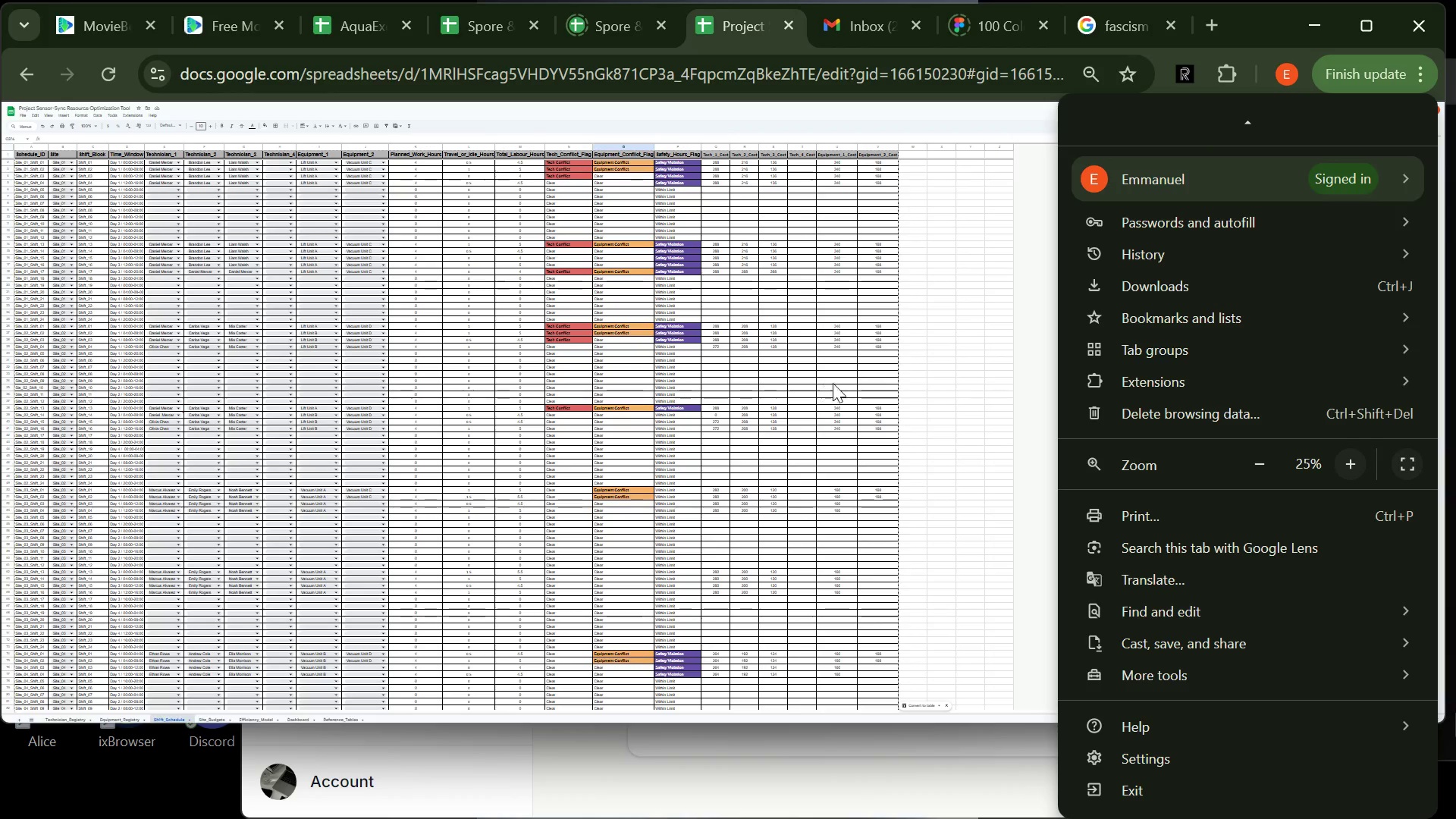 
left_click([955, 393])
 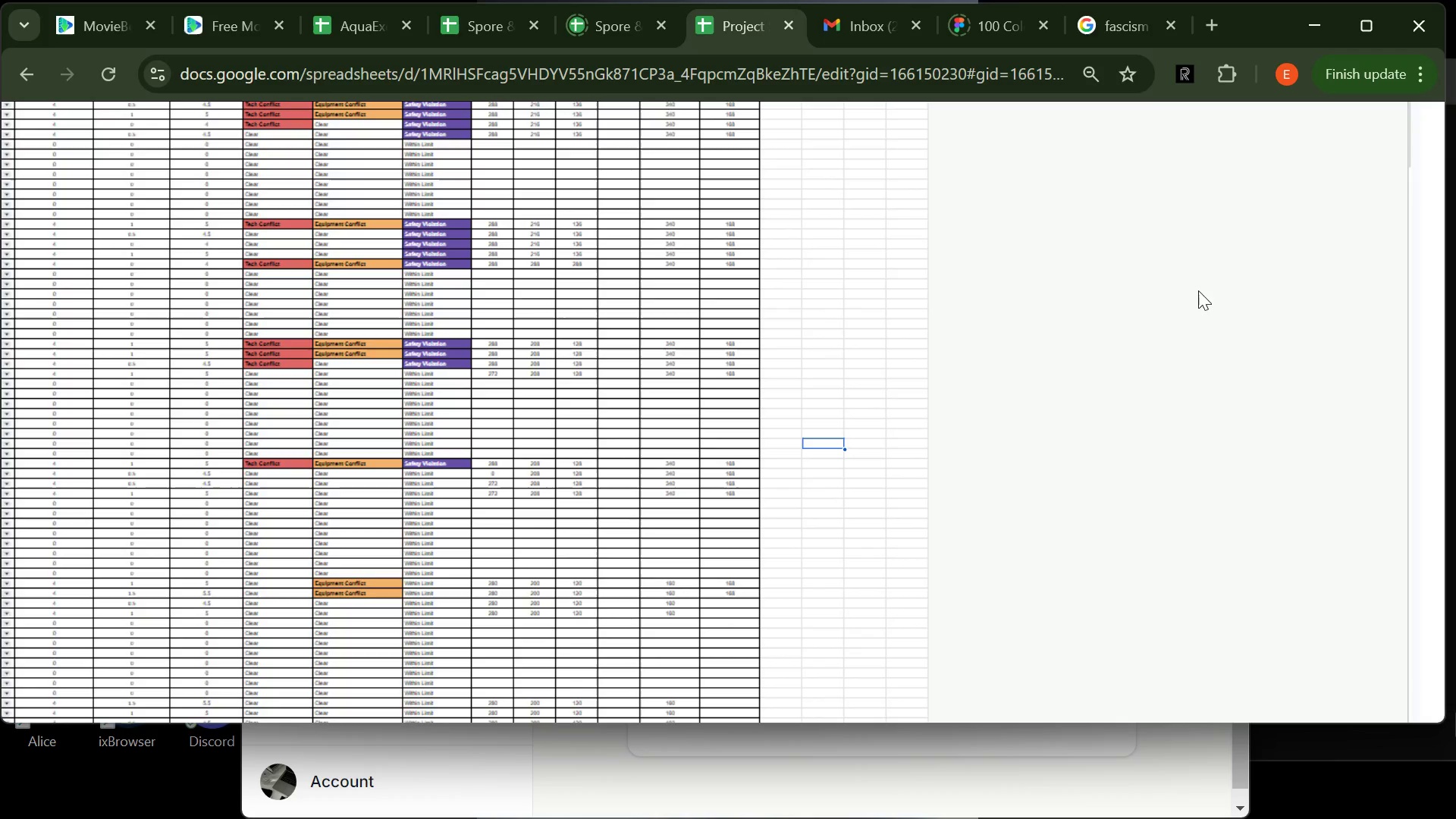 
wait(16.0)
 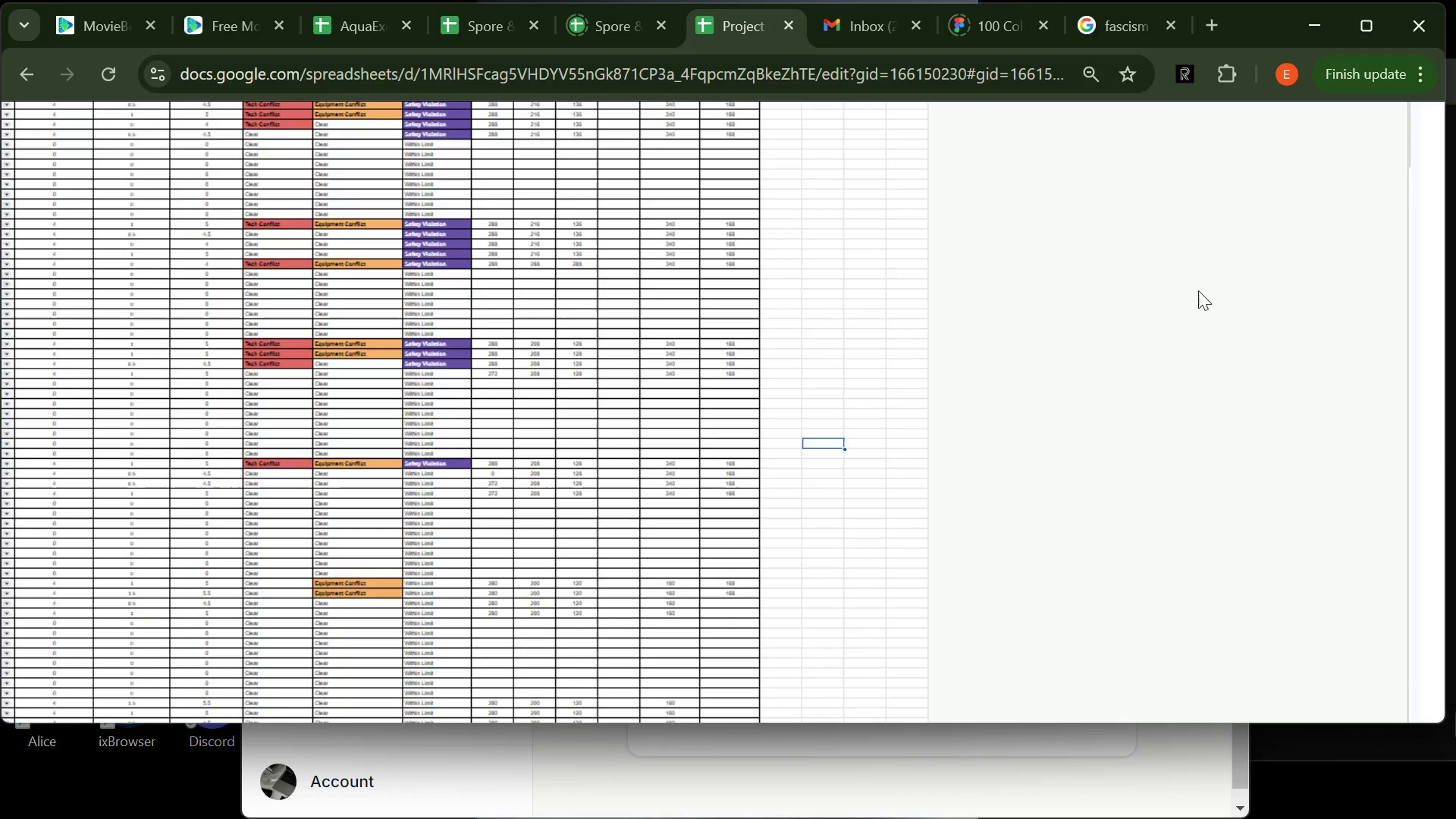 
left_click([1419, 71])
 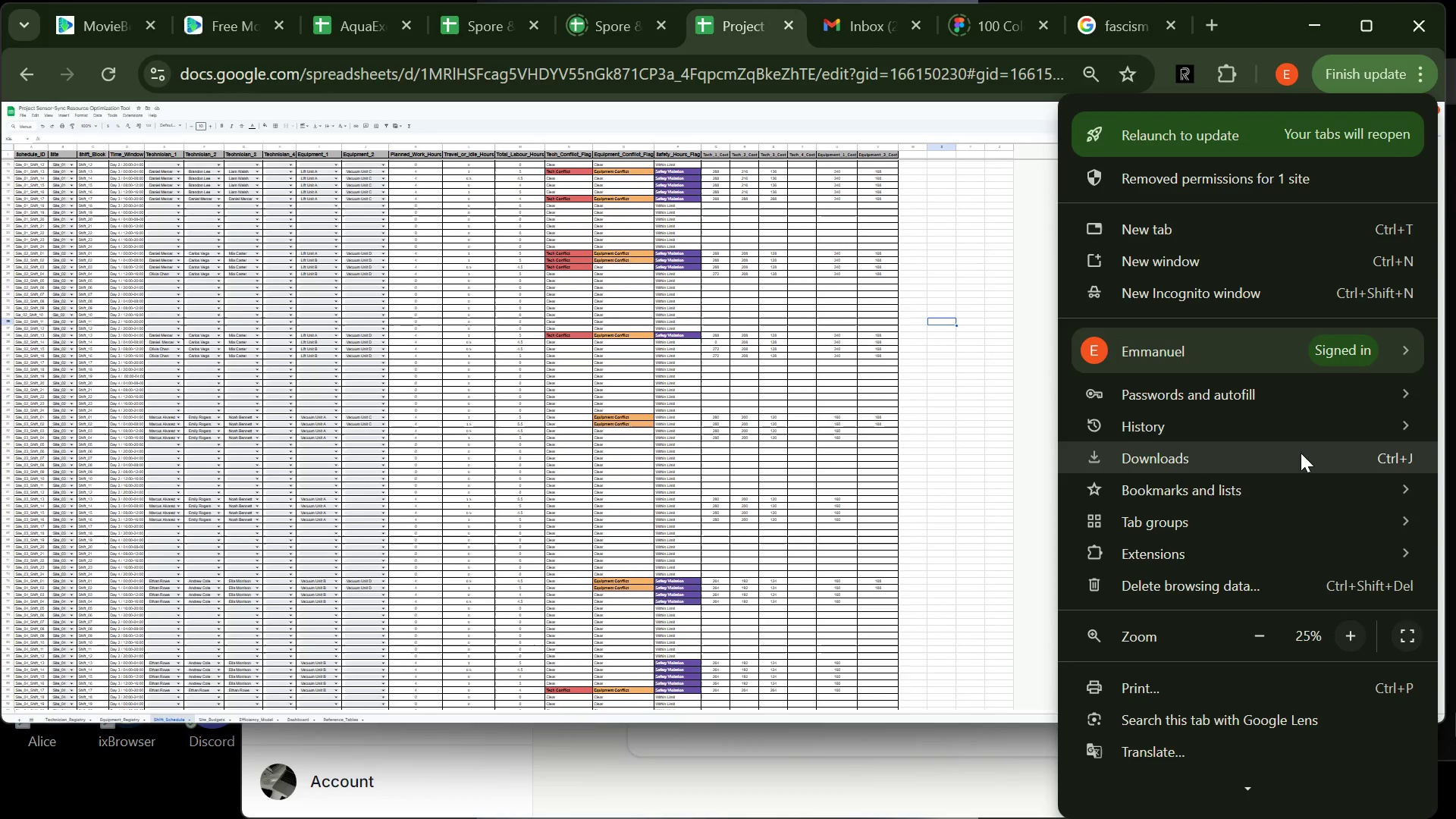 
scroll: coordinate [1301, 453], scroll_direction: down, amount: 11.0
 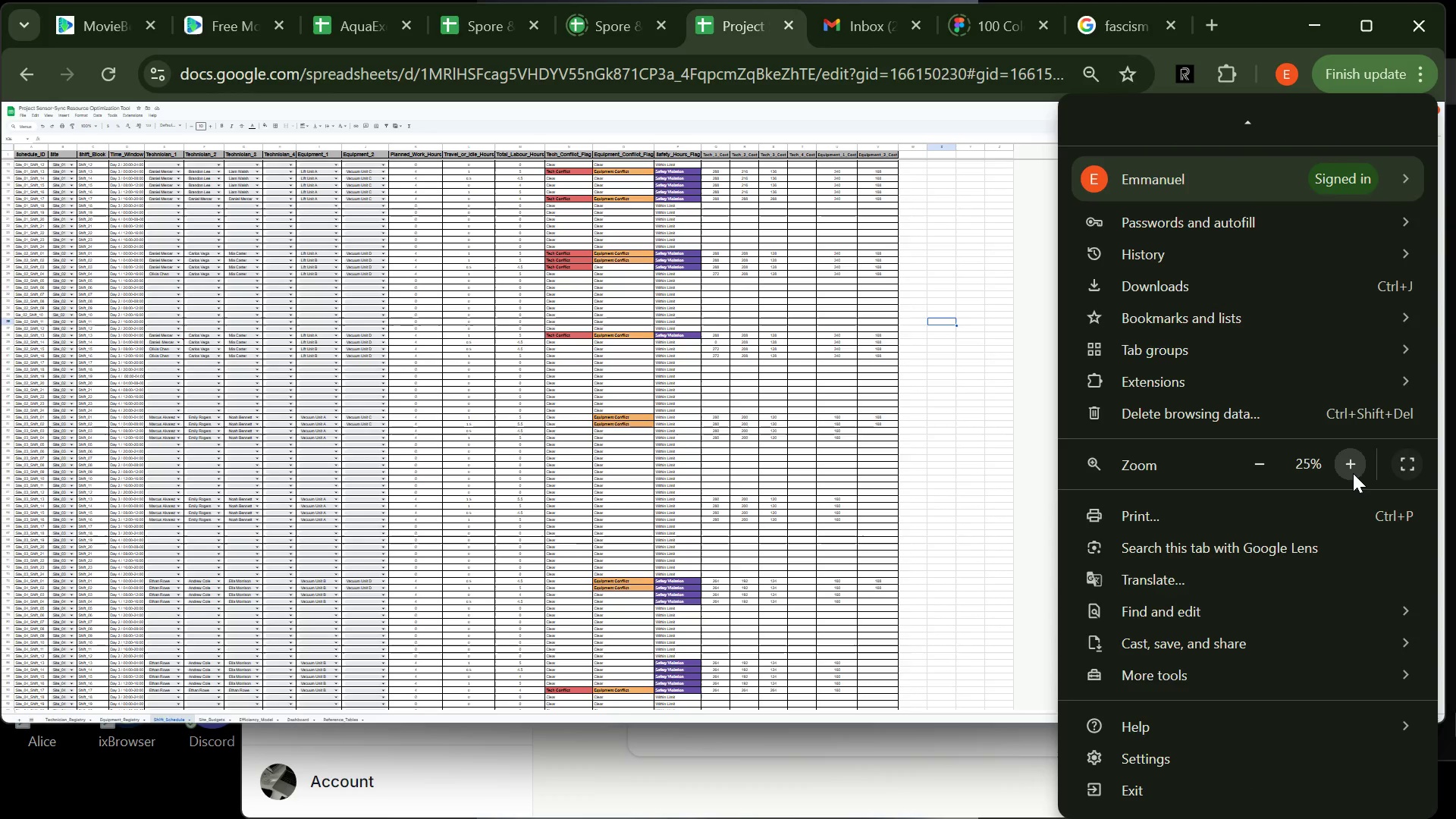 
left_click([1353, 473])
 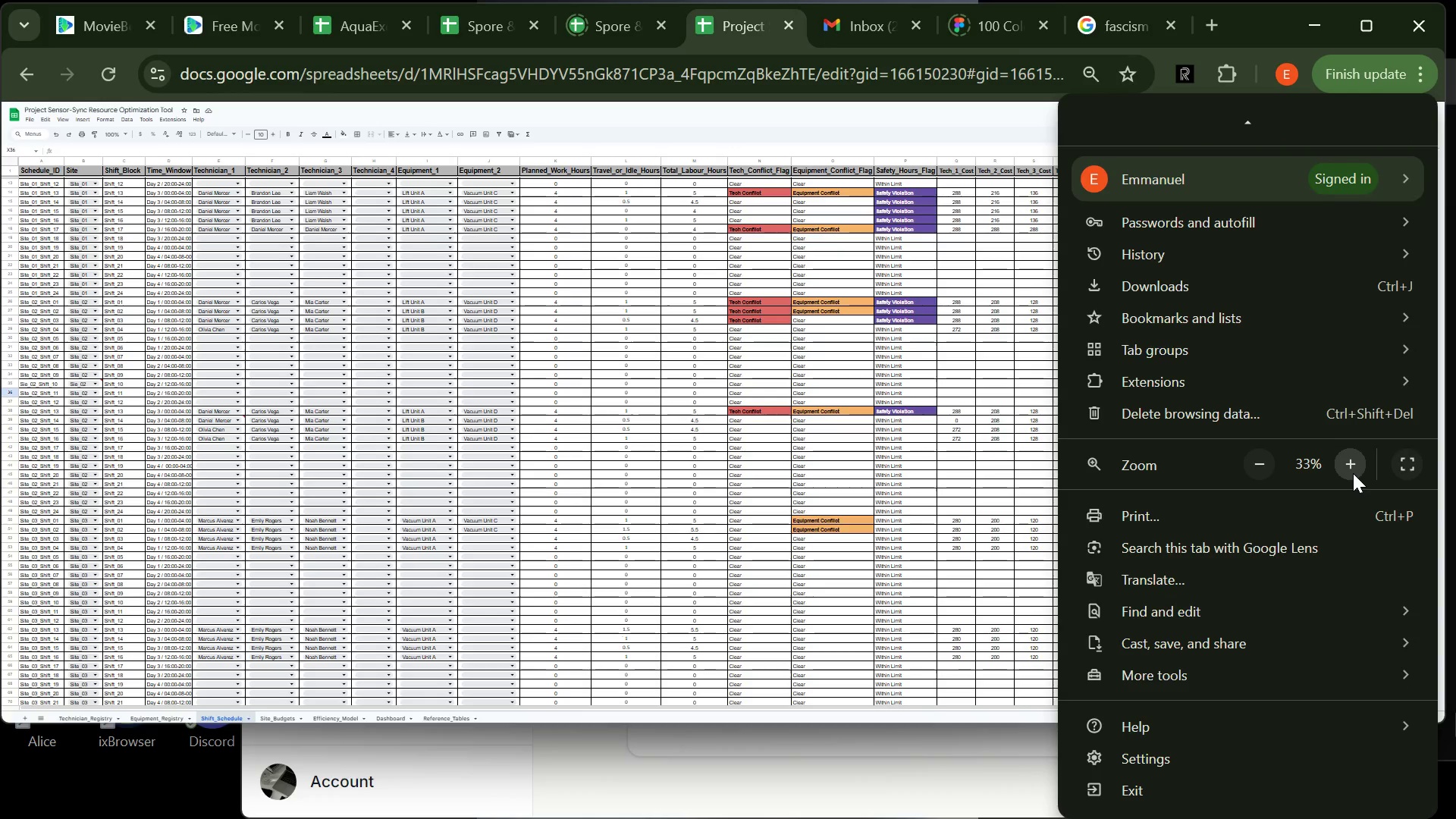 
left_click([1353, 473])
 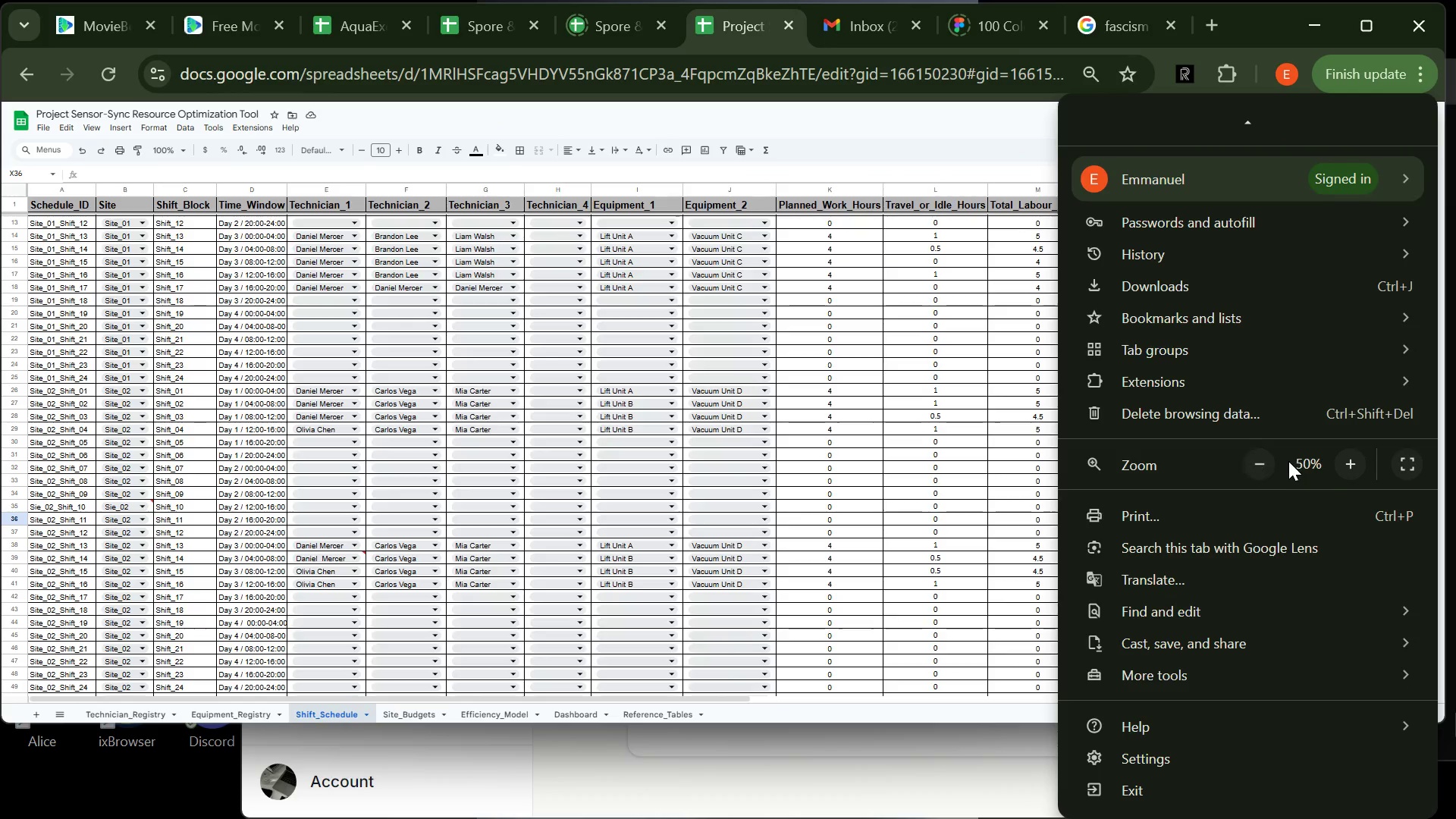 
left_click([1343, 470])
 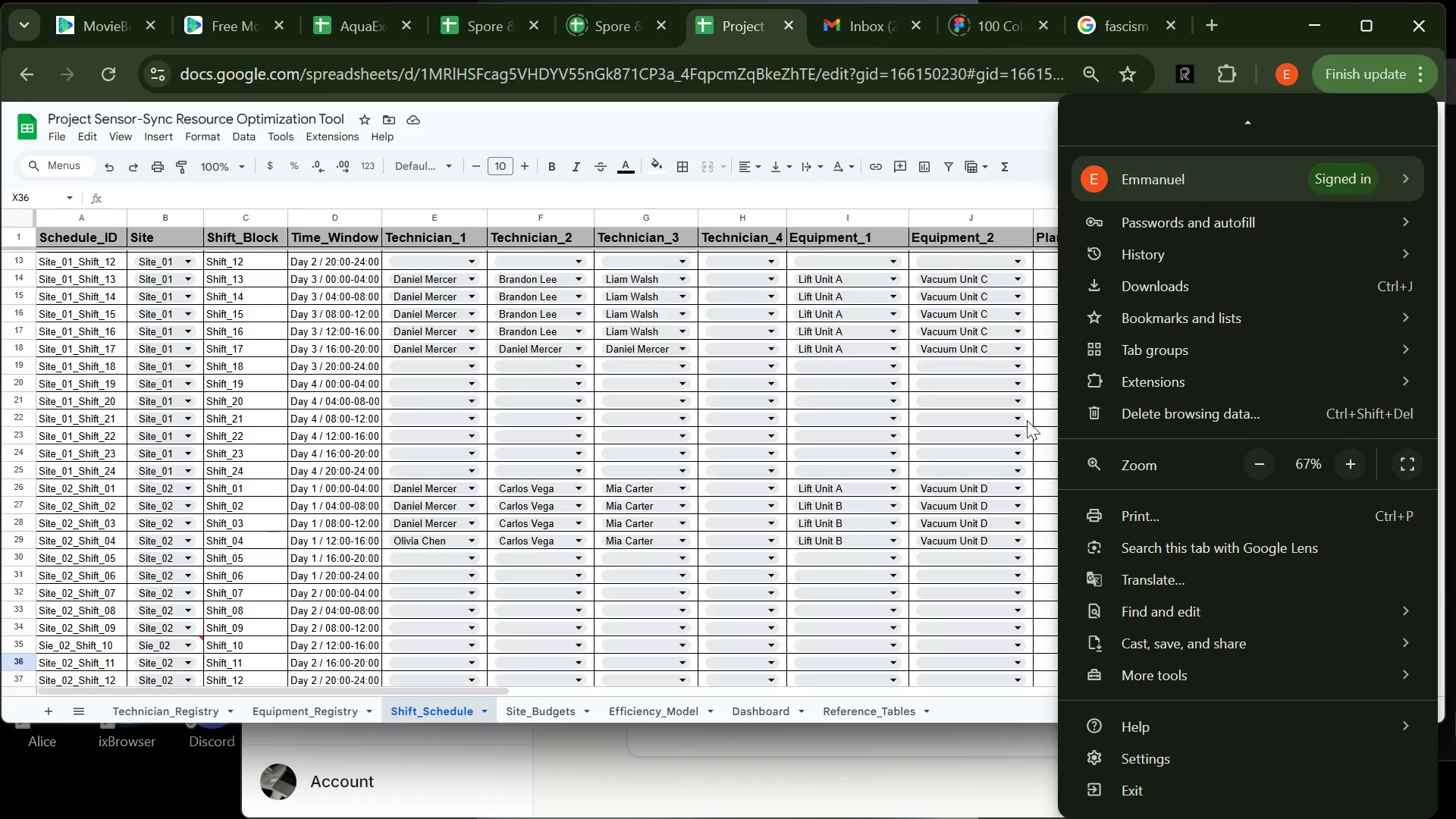 
left_click([1047, 419])
 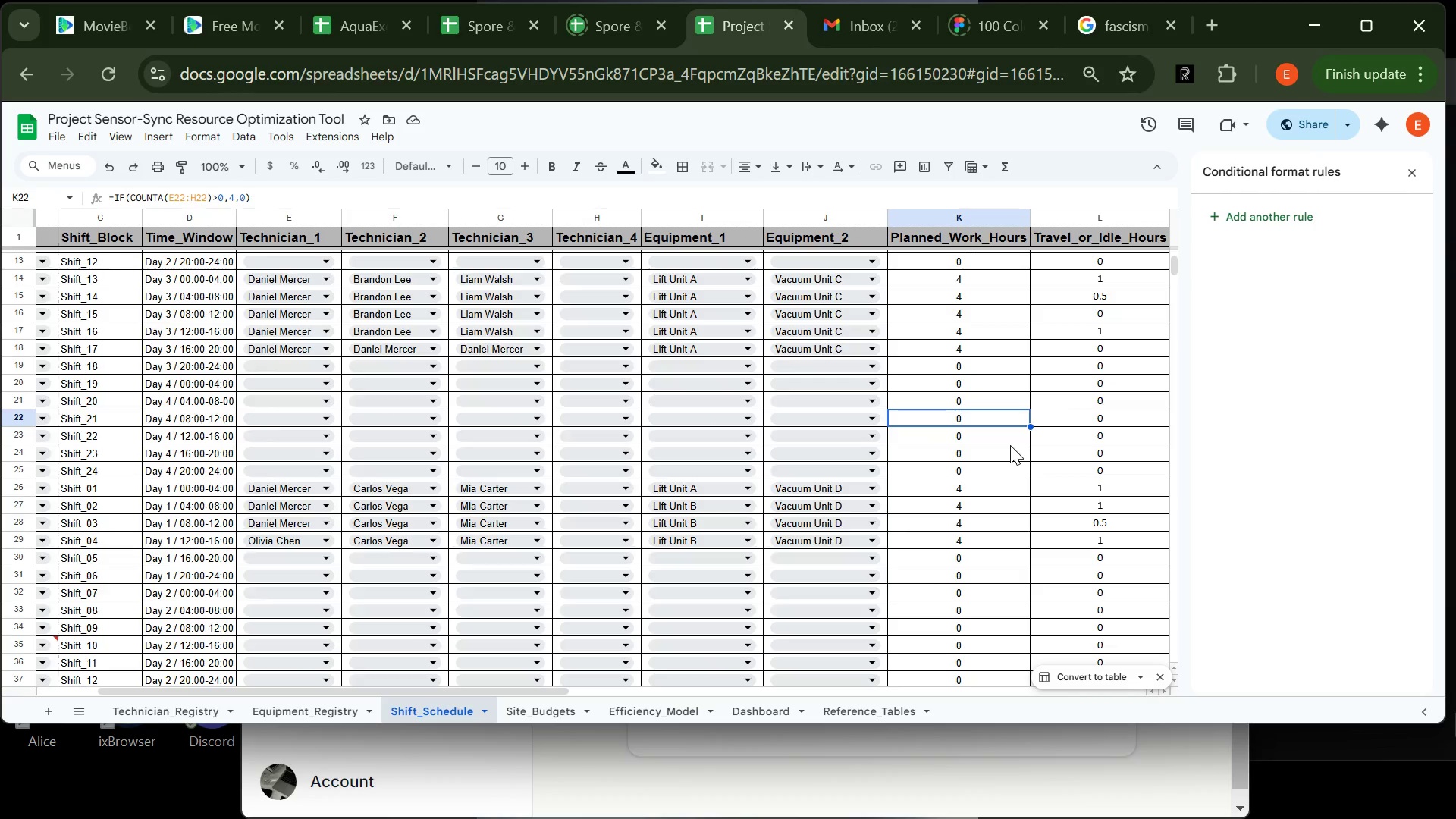 
wait(14.55)
 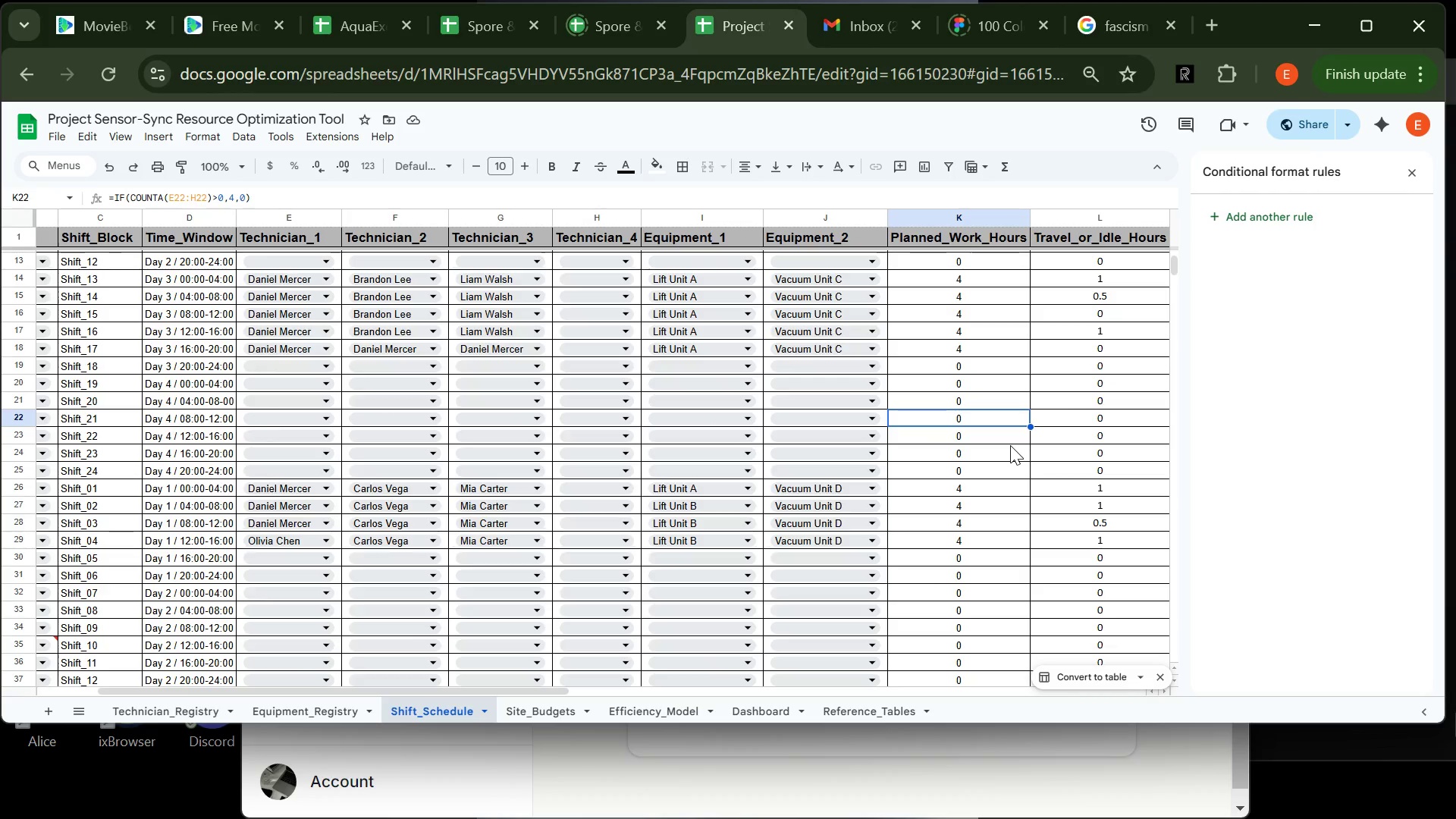 
left_click([526, 707])
 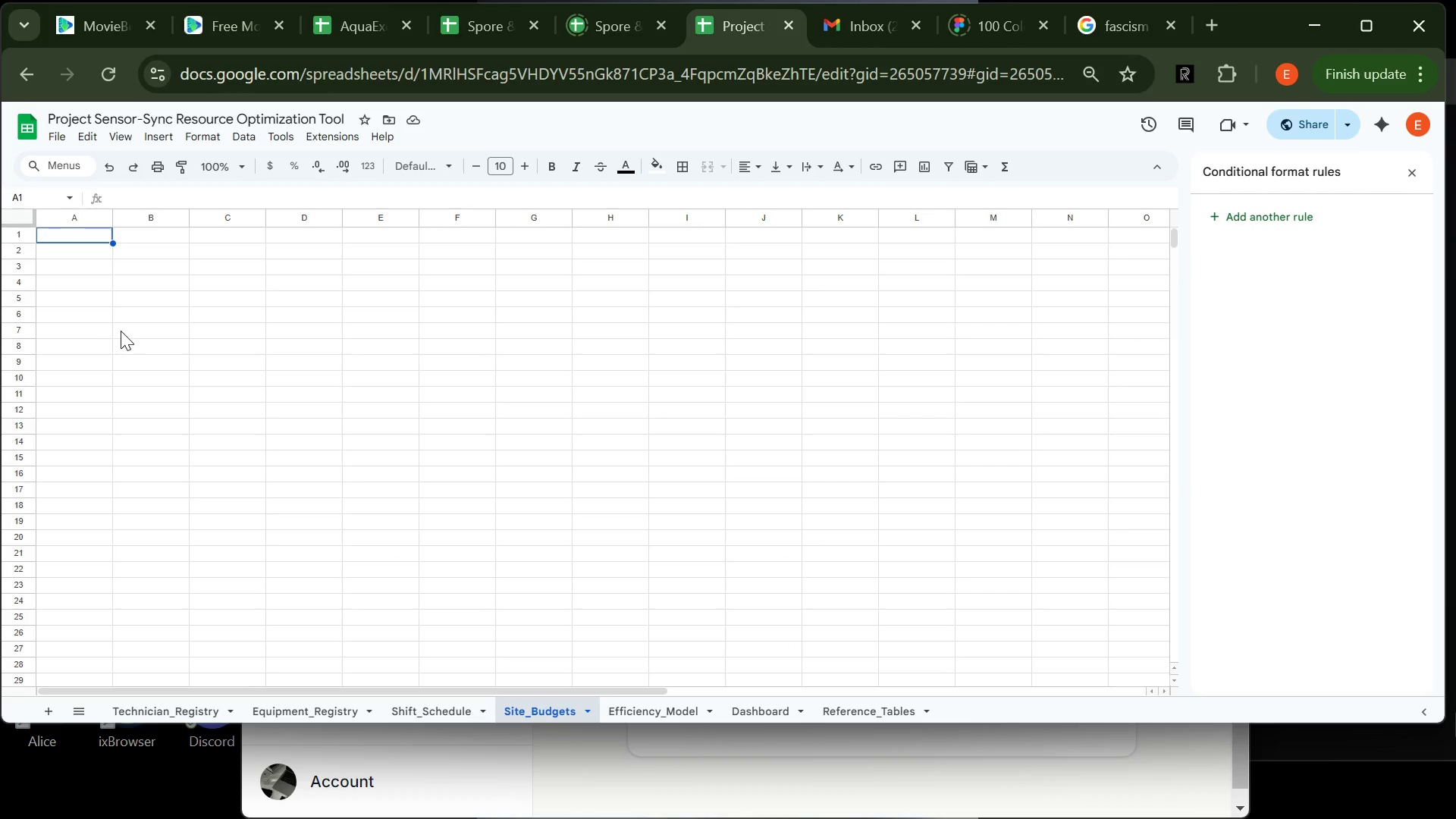 
type(Site)
key(Tab)
type(Labr)
 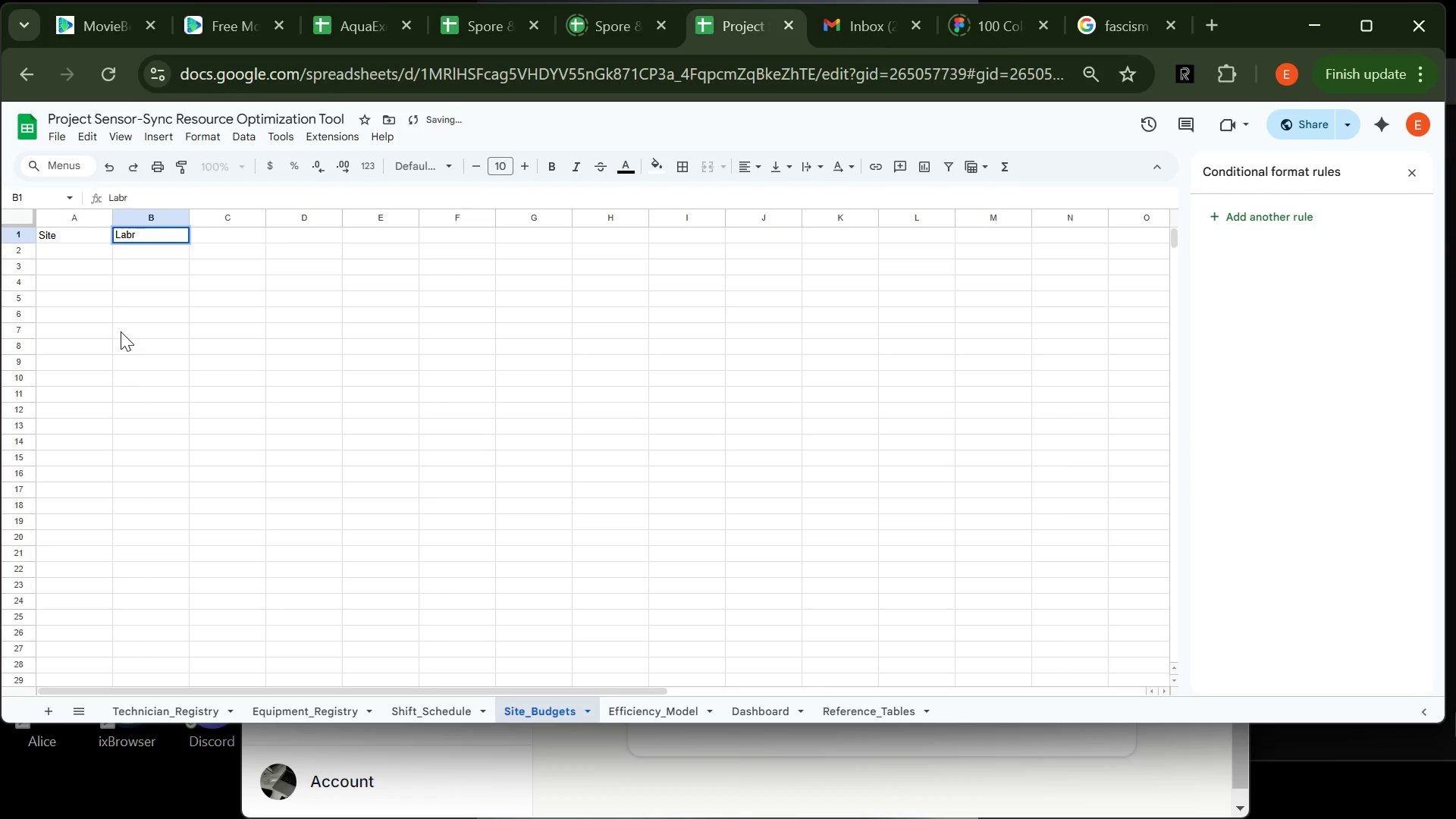 
key(Backspace)
type(or_budger)
key(Backspace)
type(t)
key(Backspace)
key(Backspace)
key(Backspace)
key(Backspace)
key(Backspace)
key(Backspace)
type(BUdget)
key(Backspace)
key(Backspace)
key(Backspace)
key(Backspace)
key(Backspace)
type(udget)
 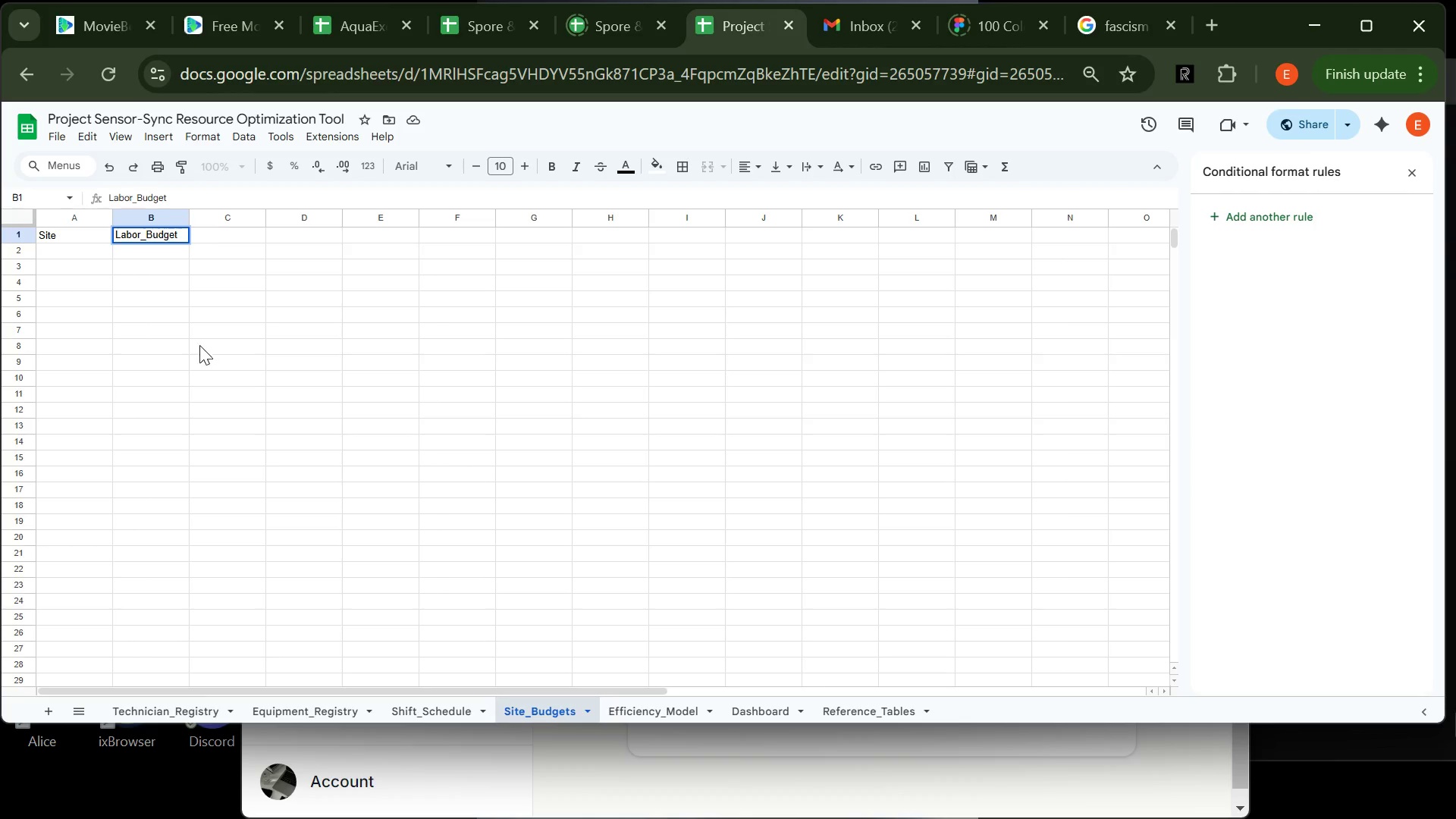 
left_click([414, 698])
 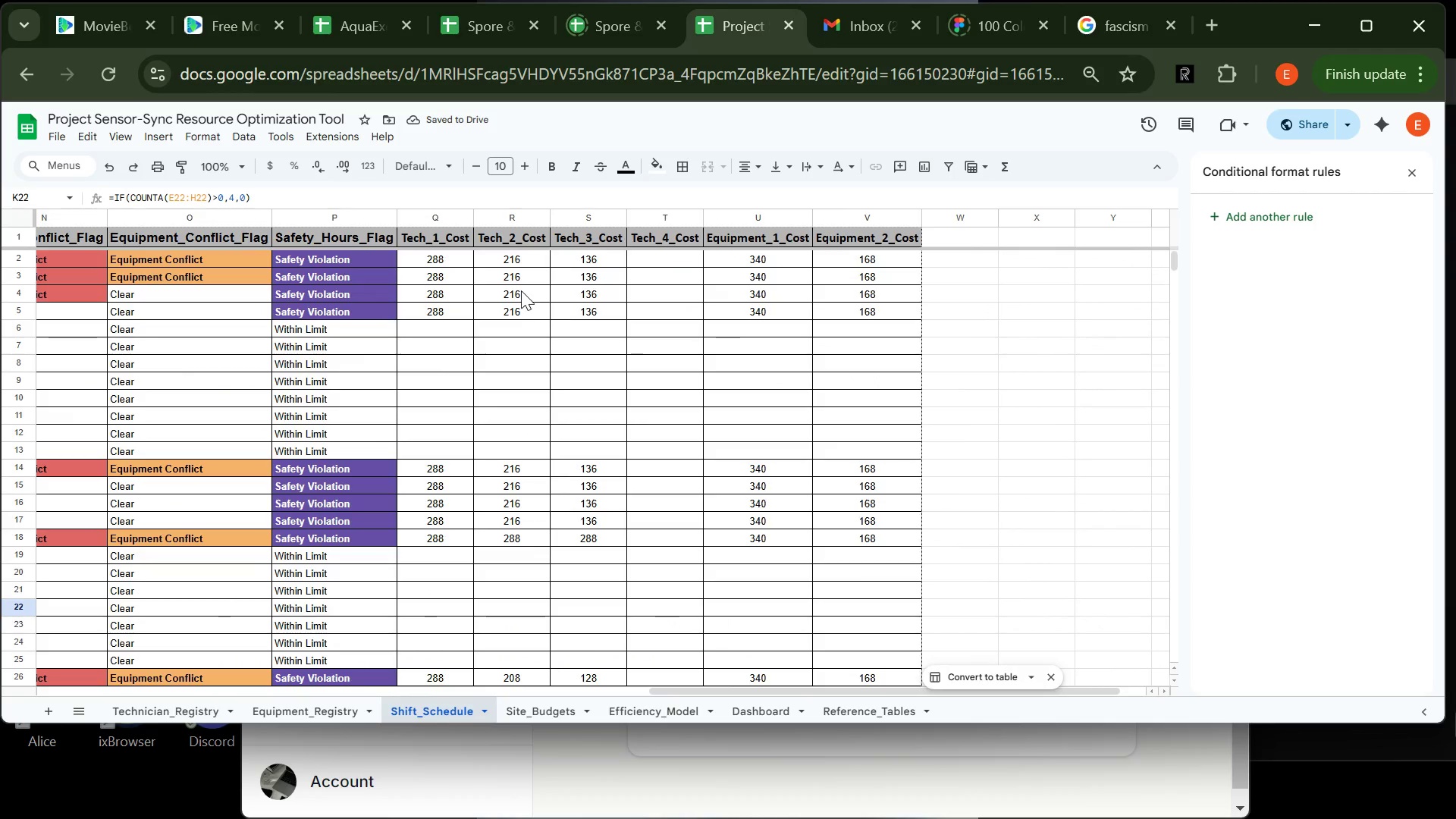 
left_click([455, 268])
 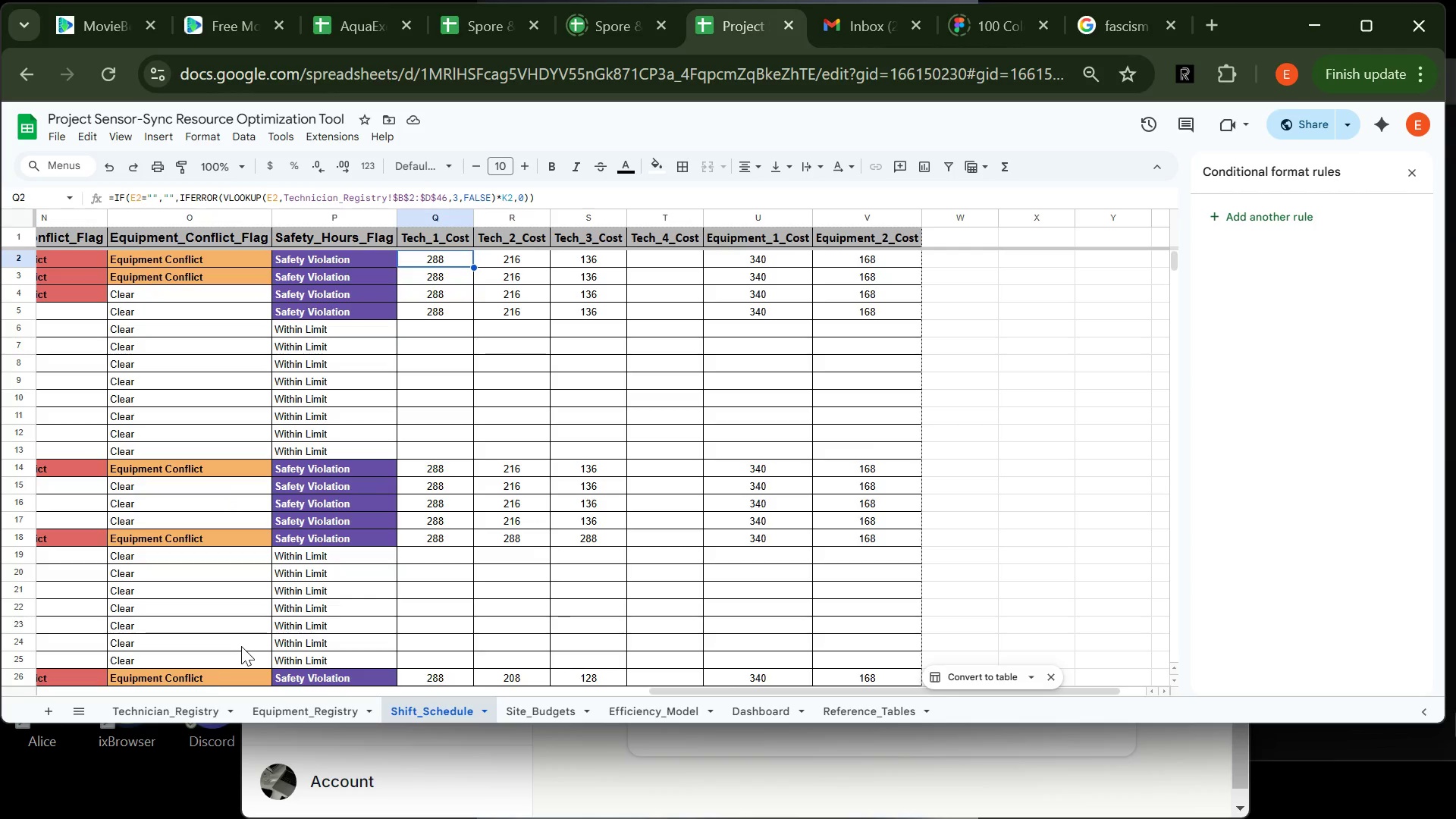 
left_click([168, 701])
 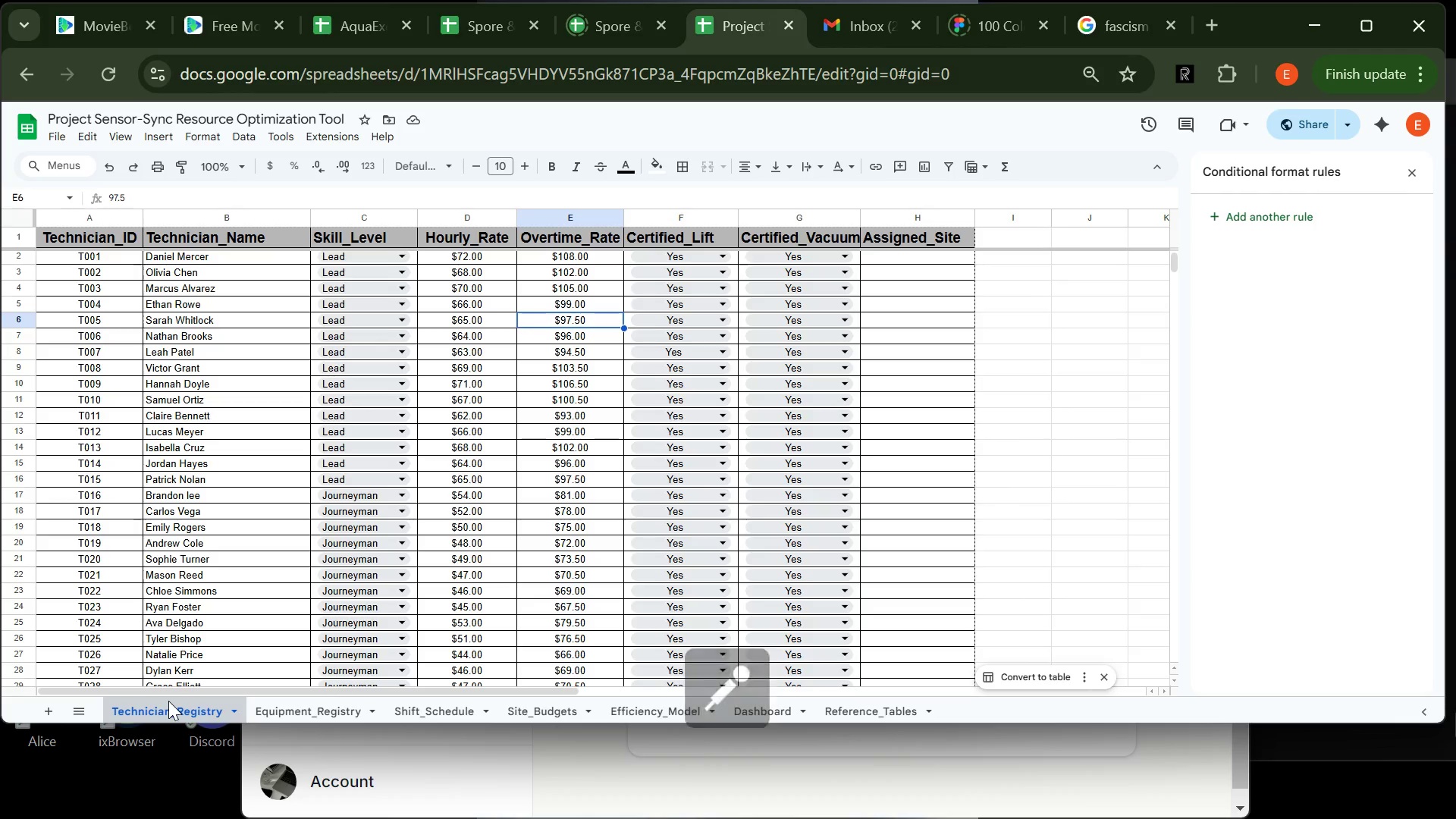 
wait(21.79)
 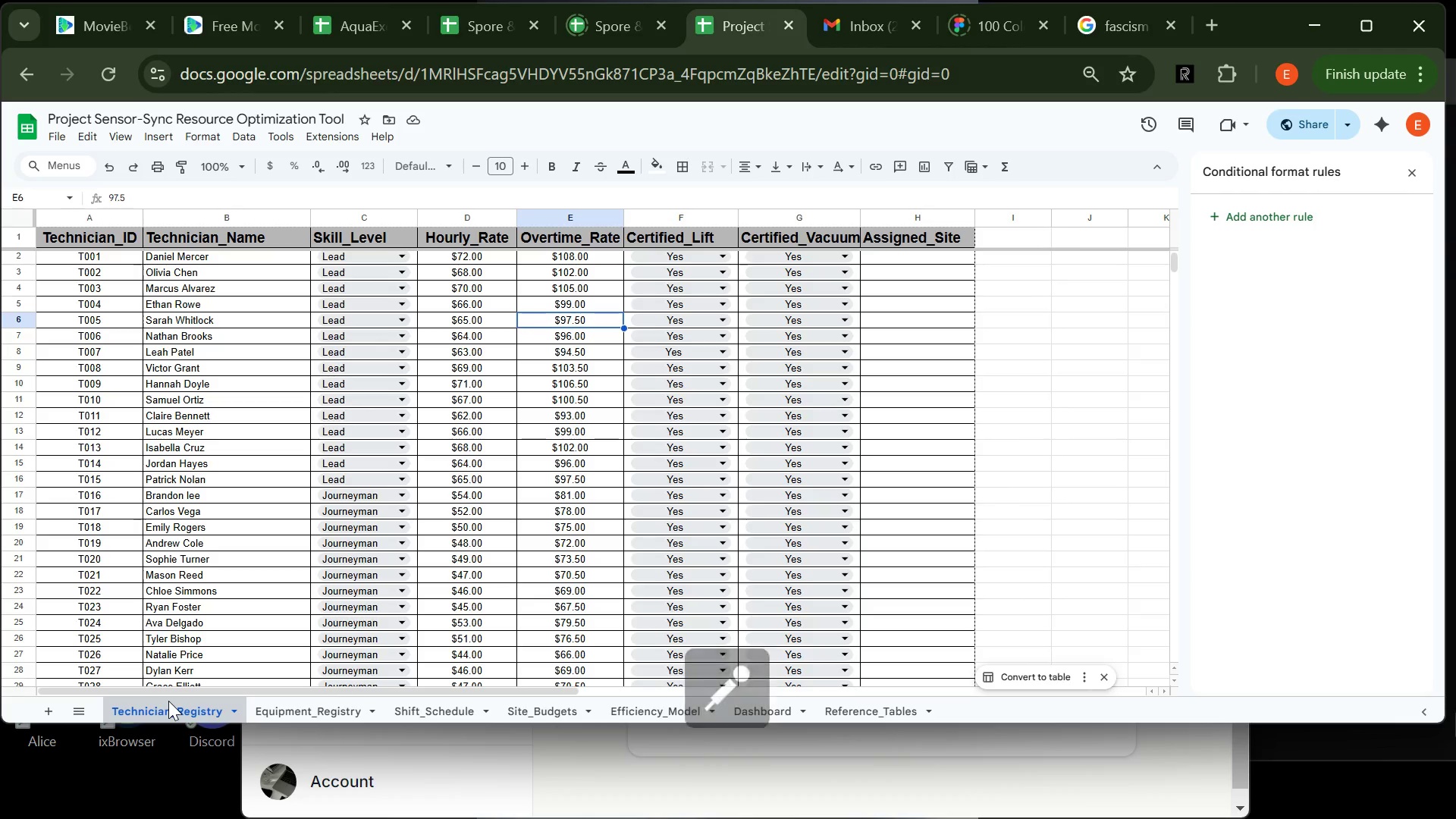 
mouse_move([481, 821])
 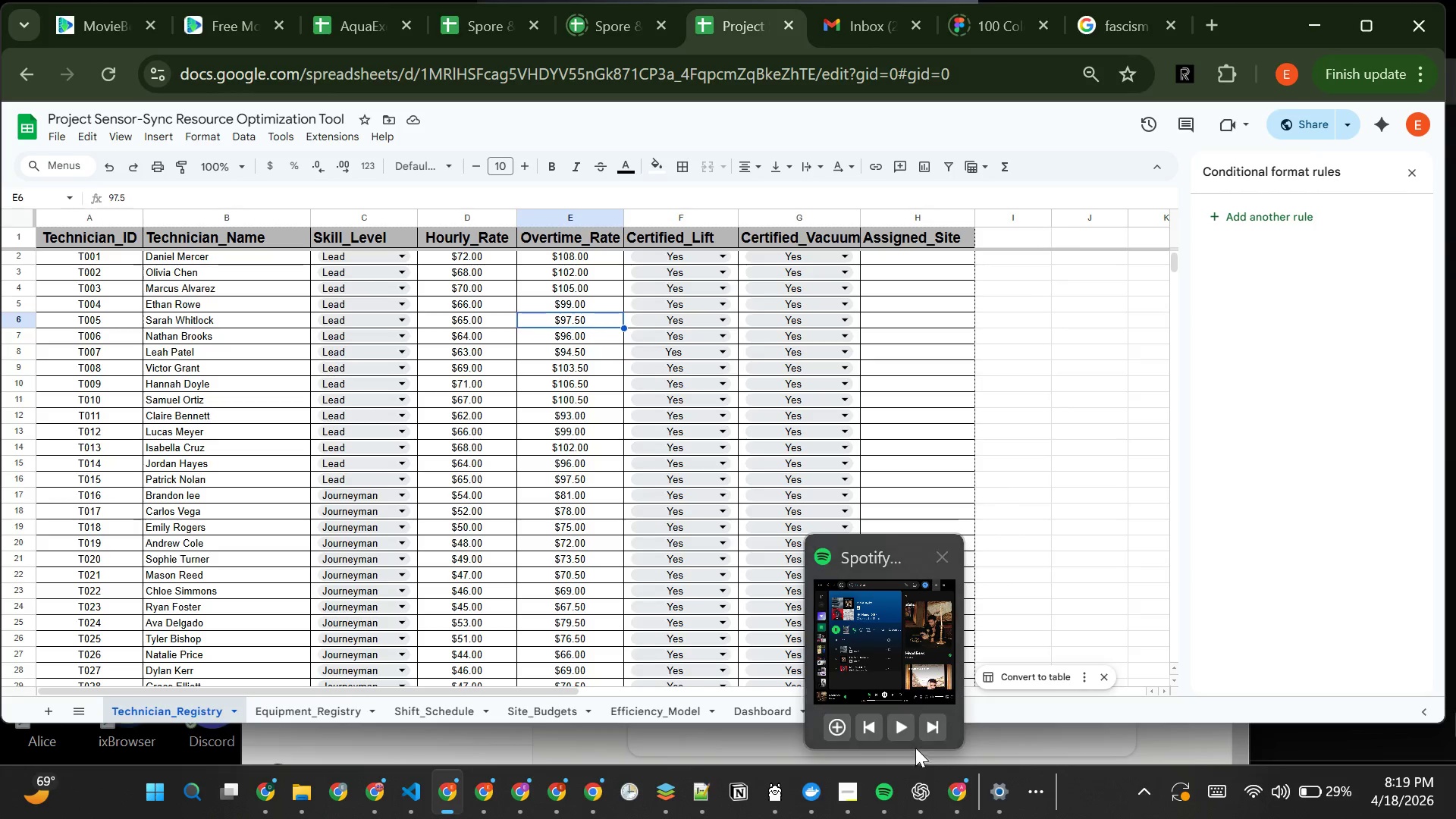 
left_click([908, 737])
 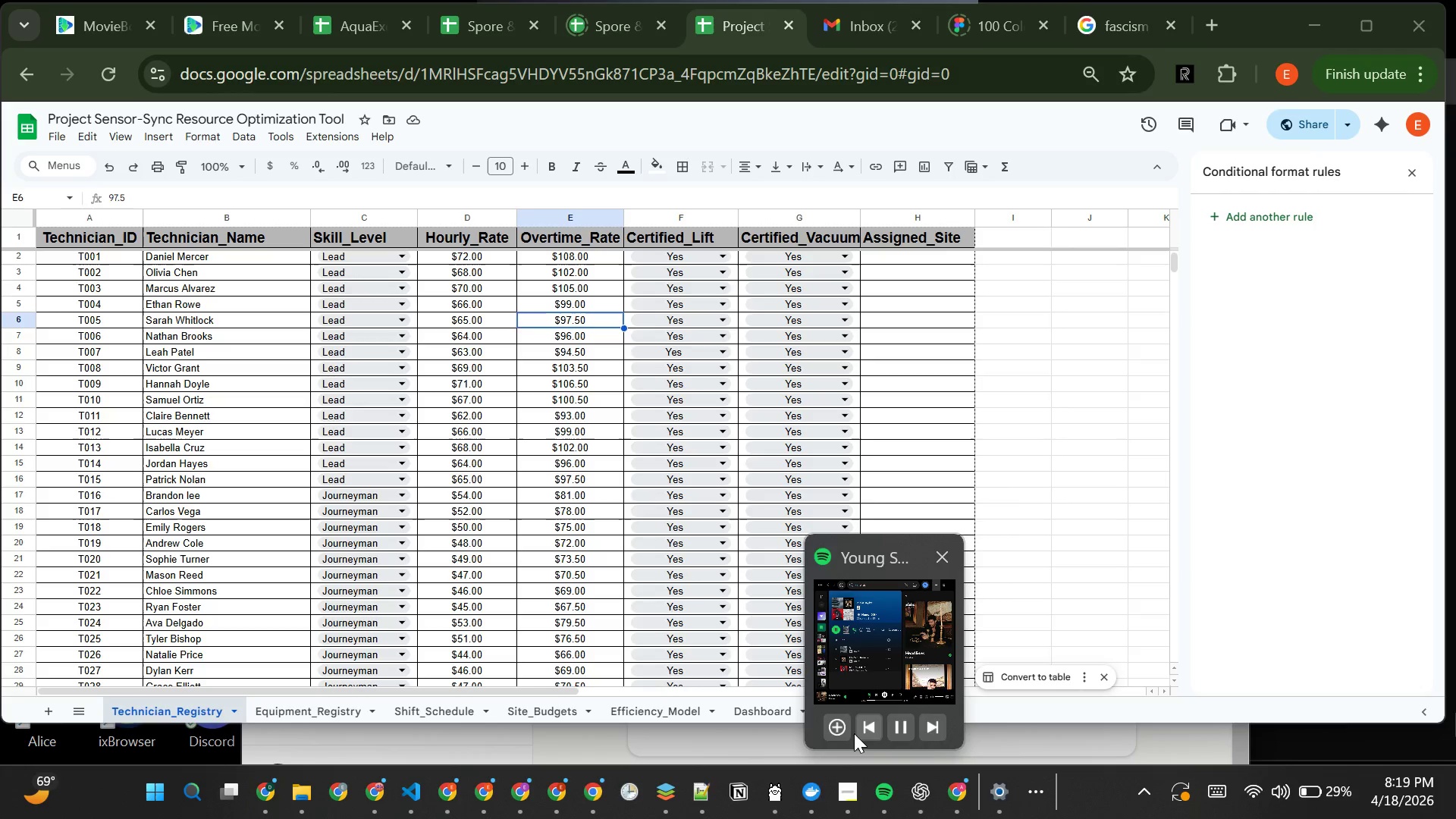 
mouse_move([863, 726])
 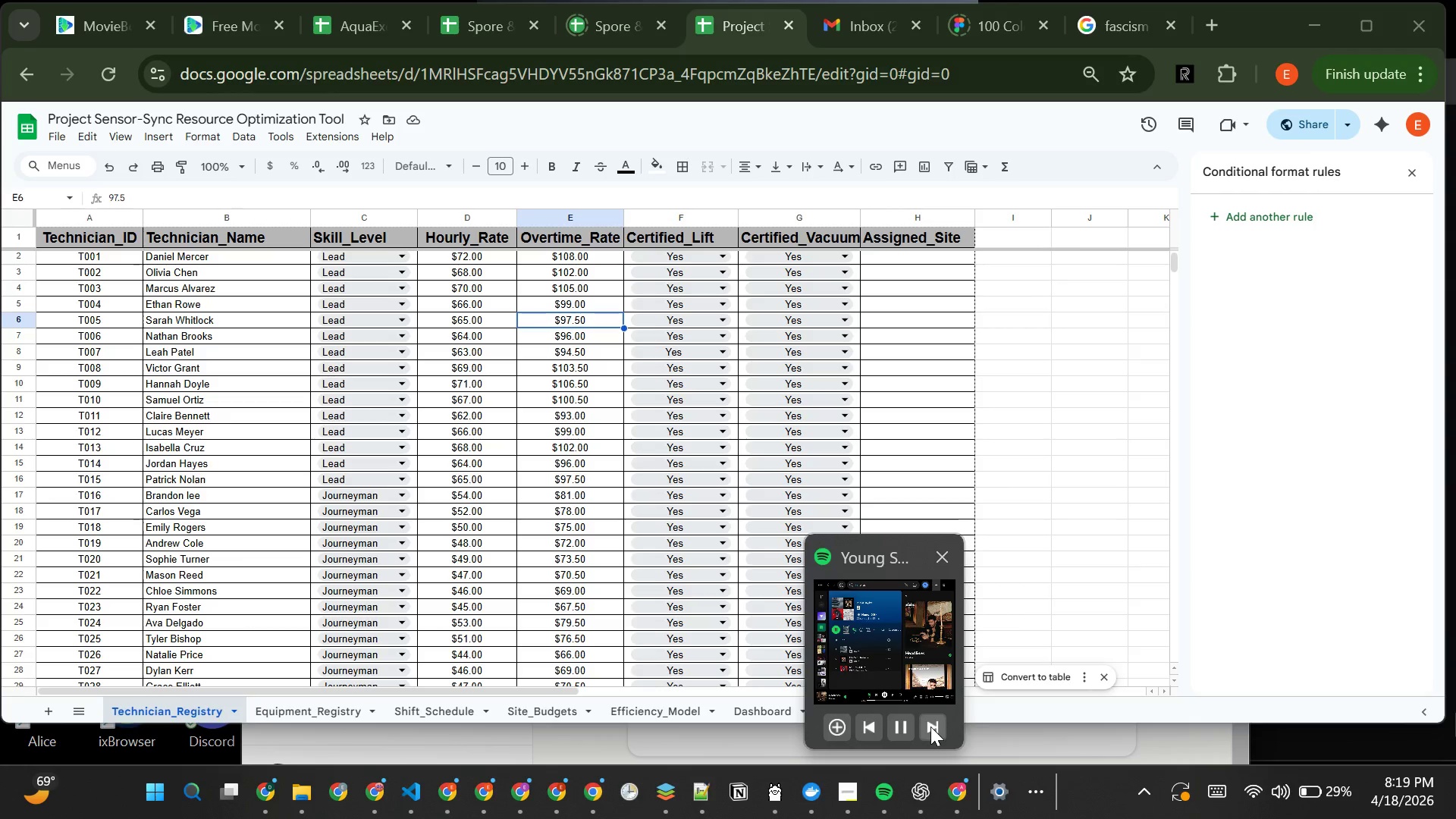 
left_click([930, 726])
 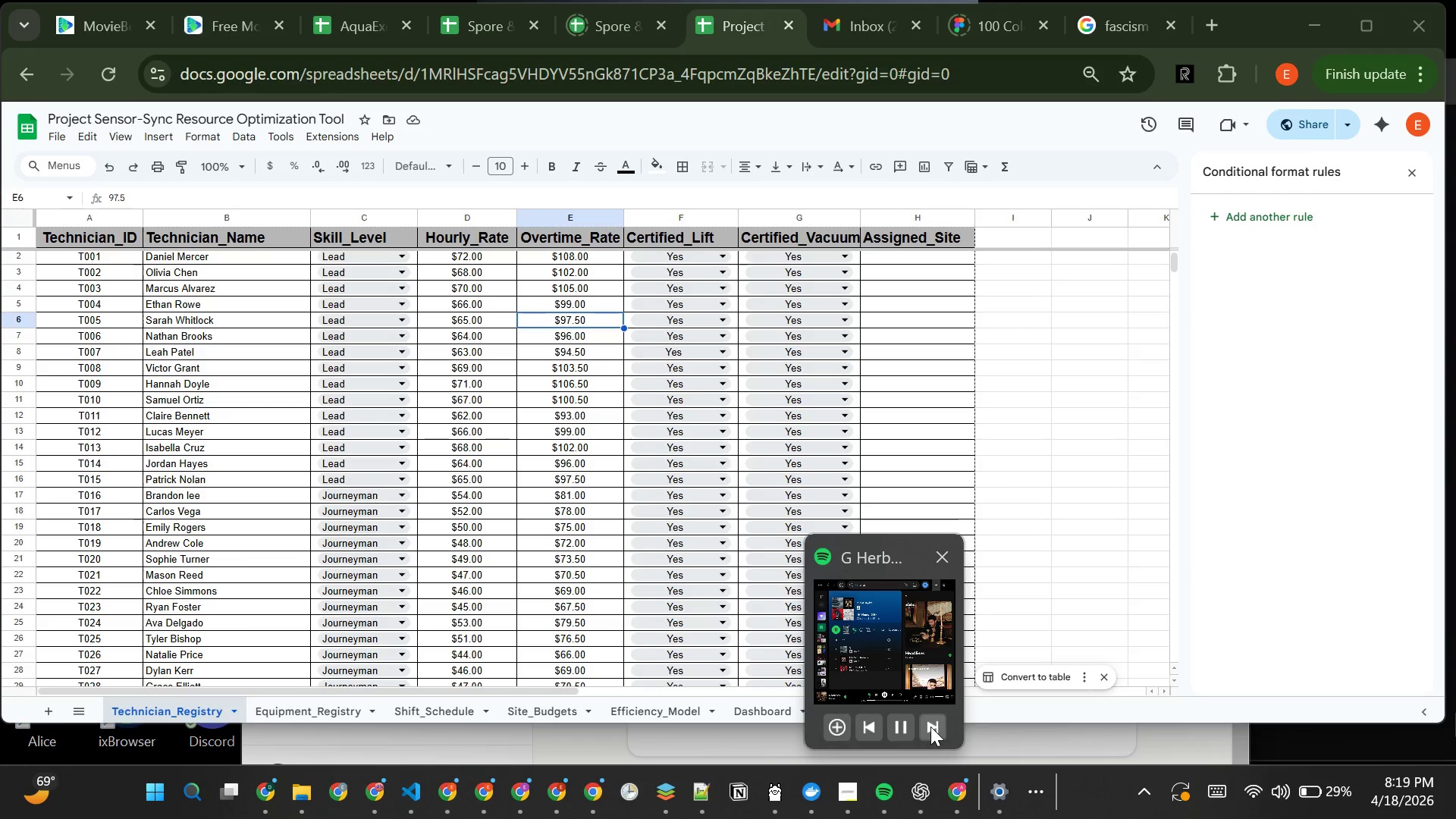 
hold_key(key=VolumeDown, duration=0.72)
 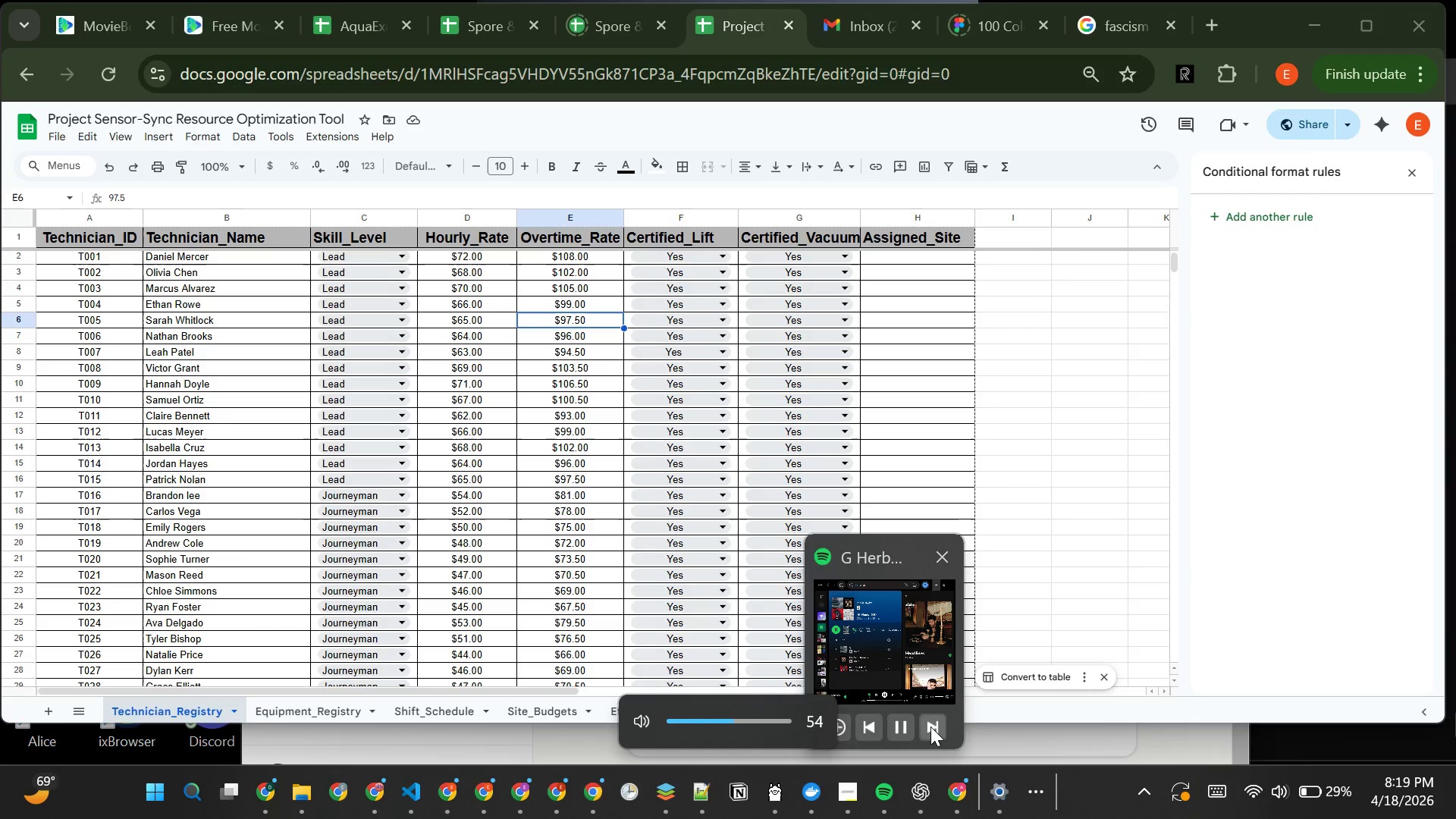 
key(VolumeDown)
 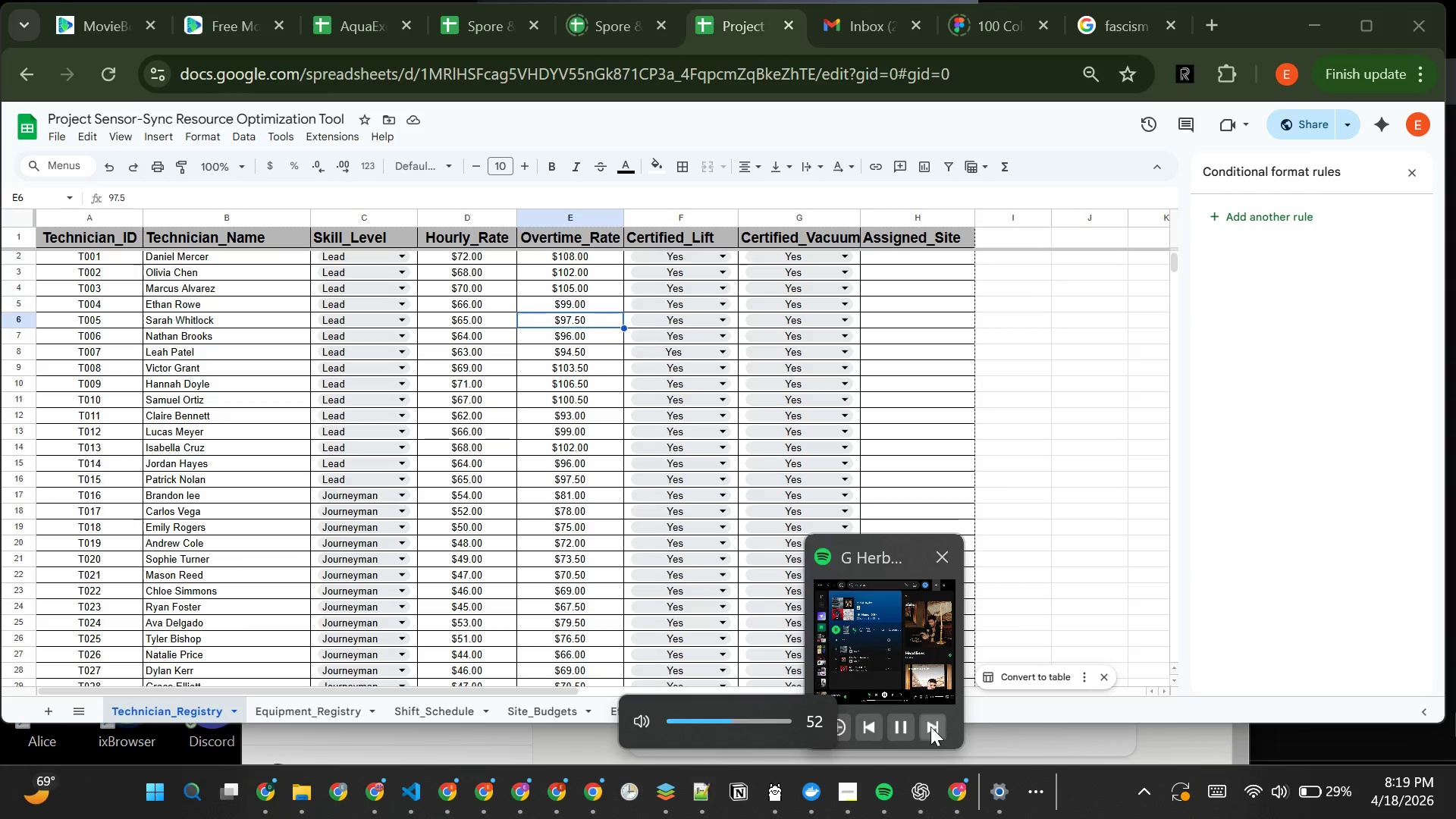 
key(VolumeDown)
 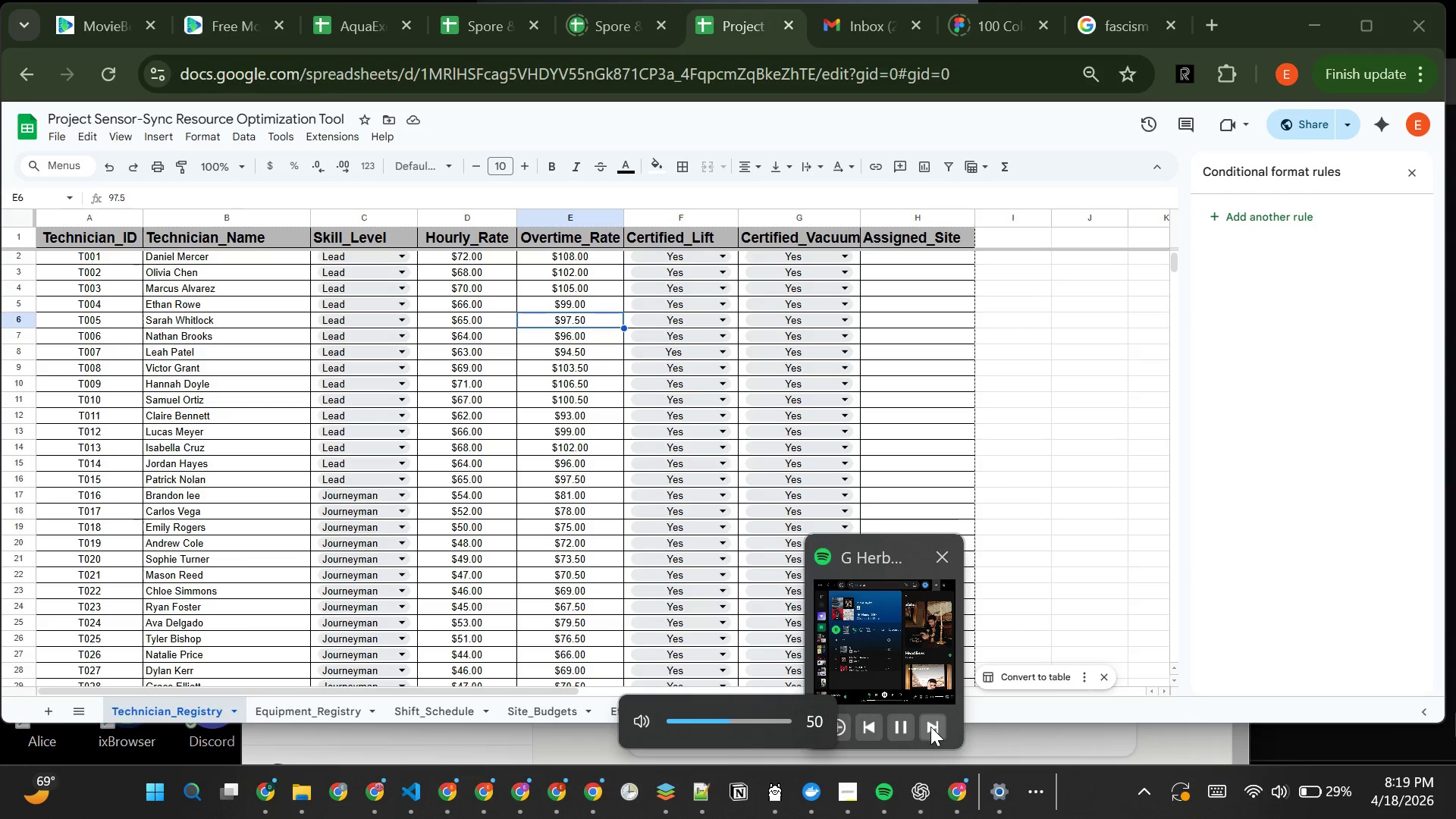 
key(VolumeDown)
 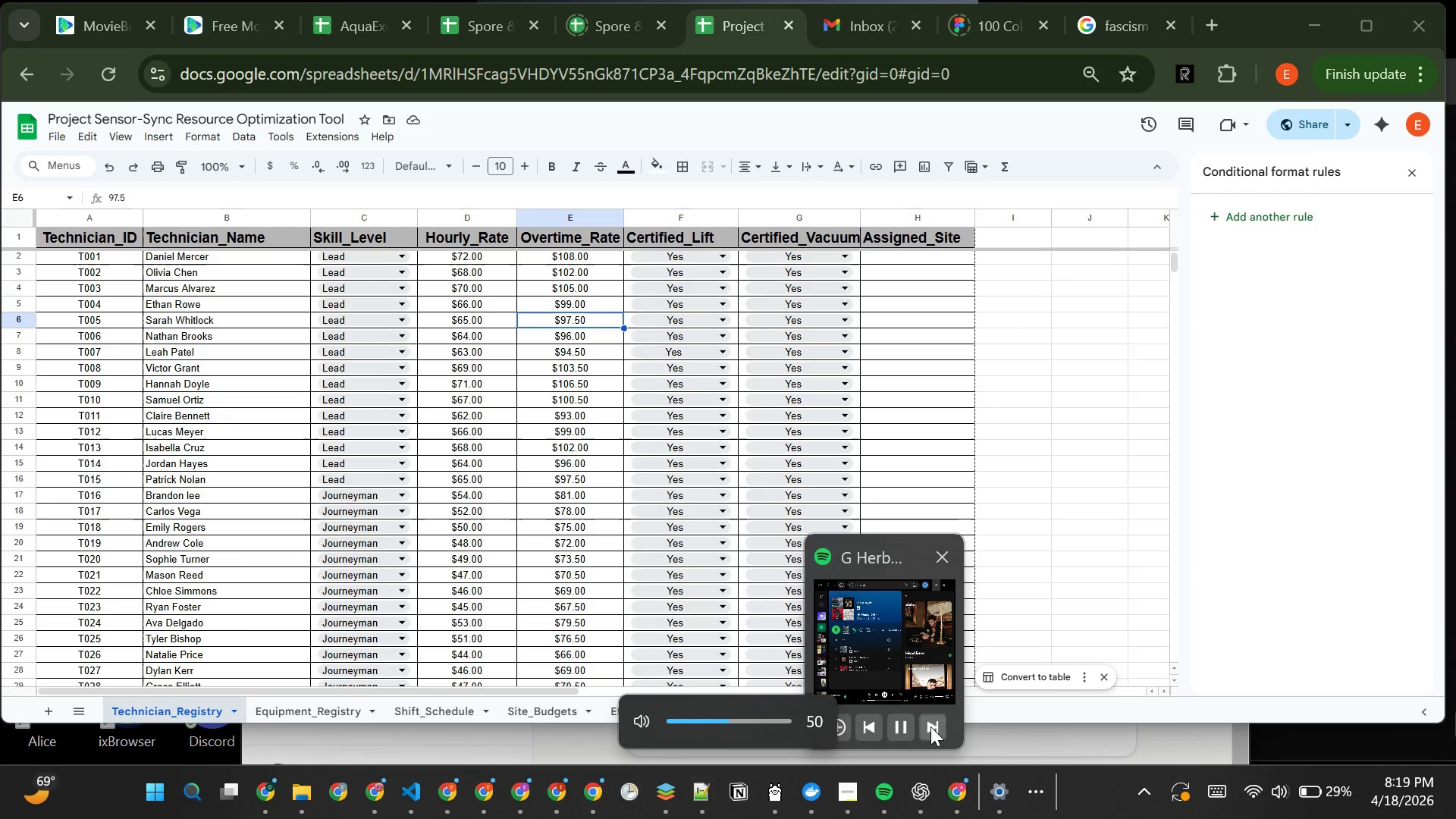 
key(VolumeDown)
 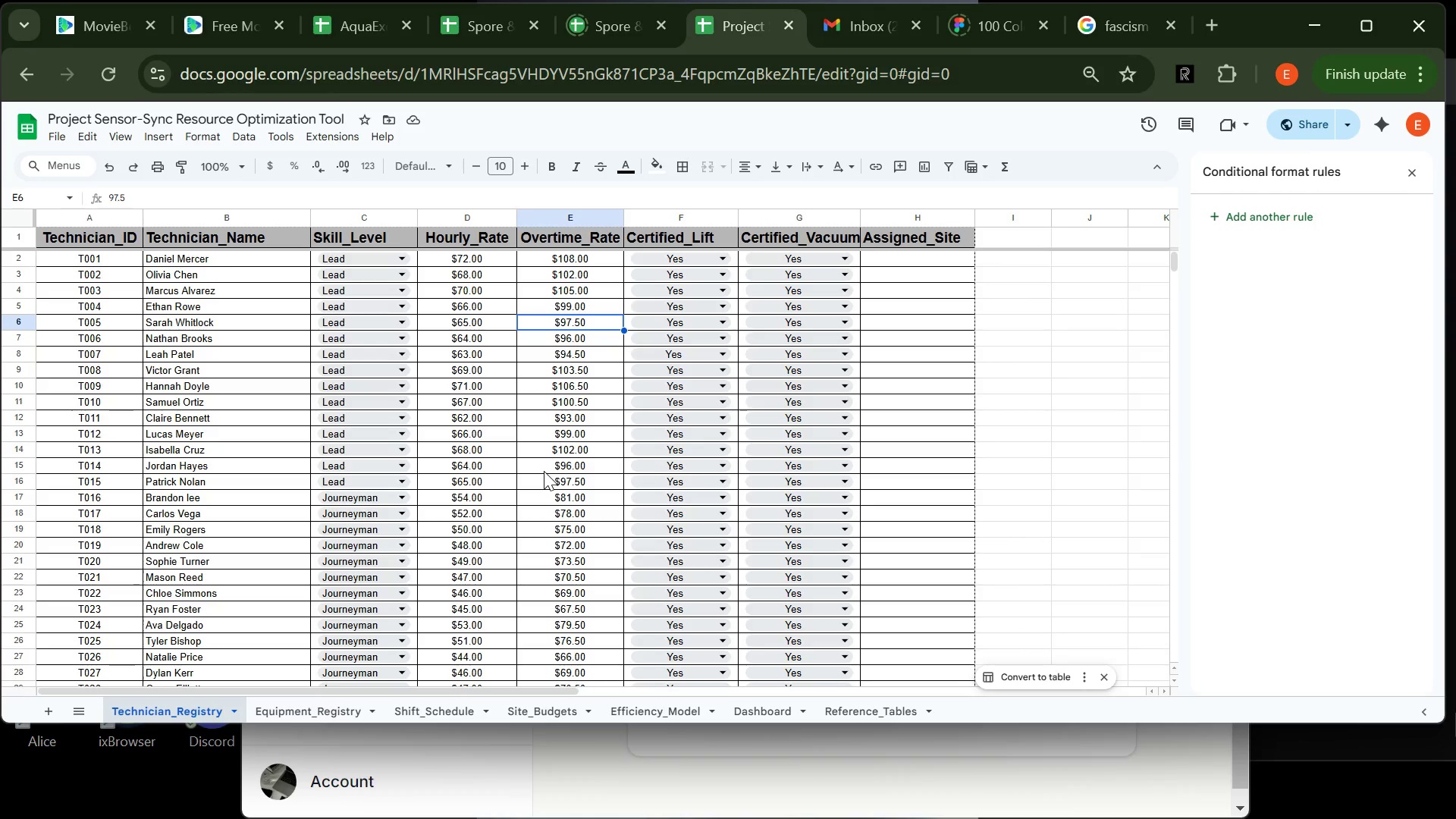 
wait(6.66)
 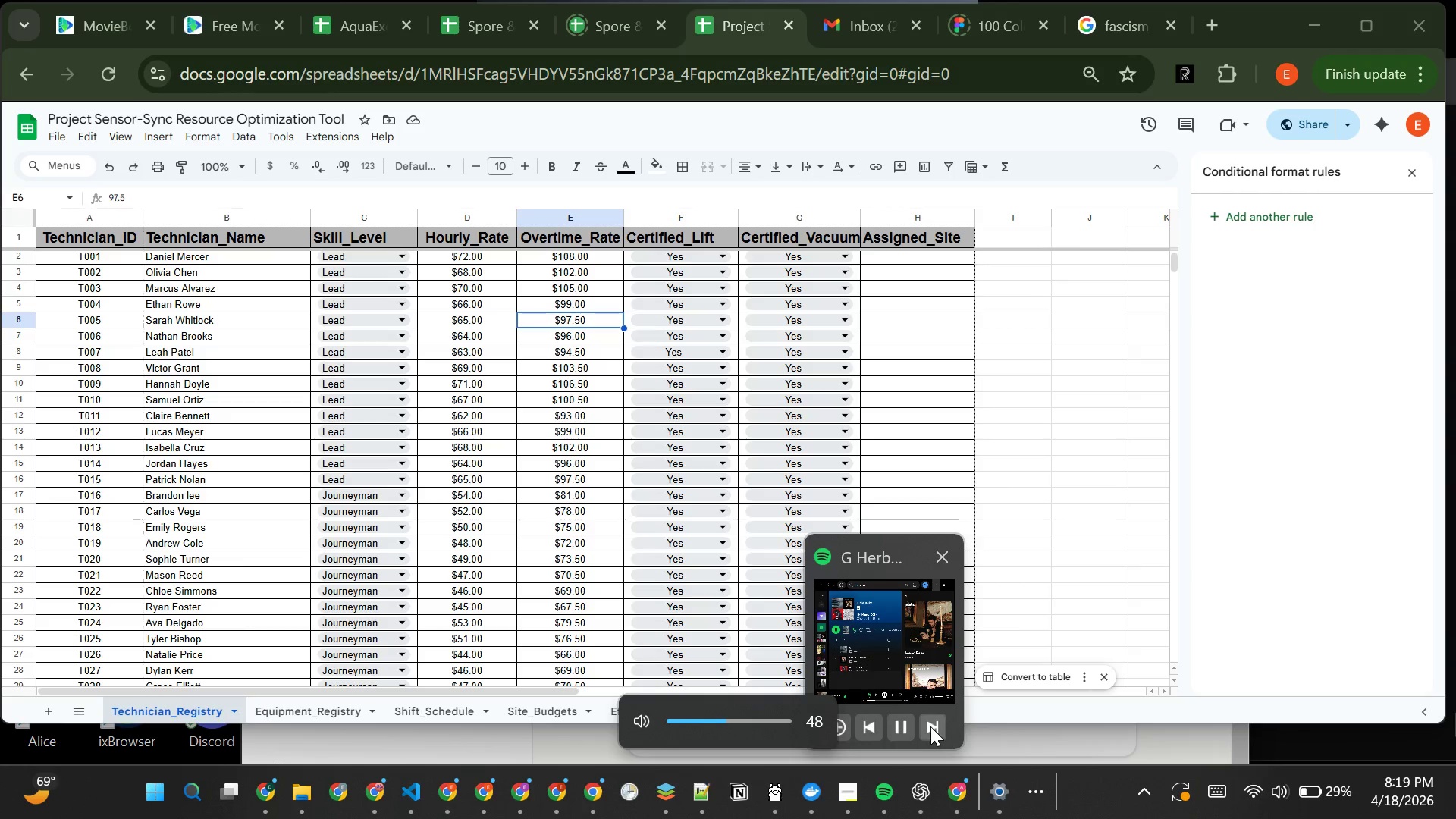 
left_click([475, 308])
 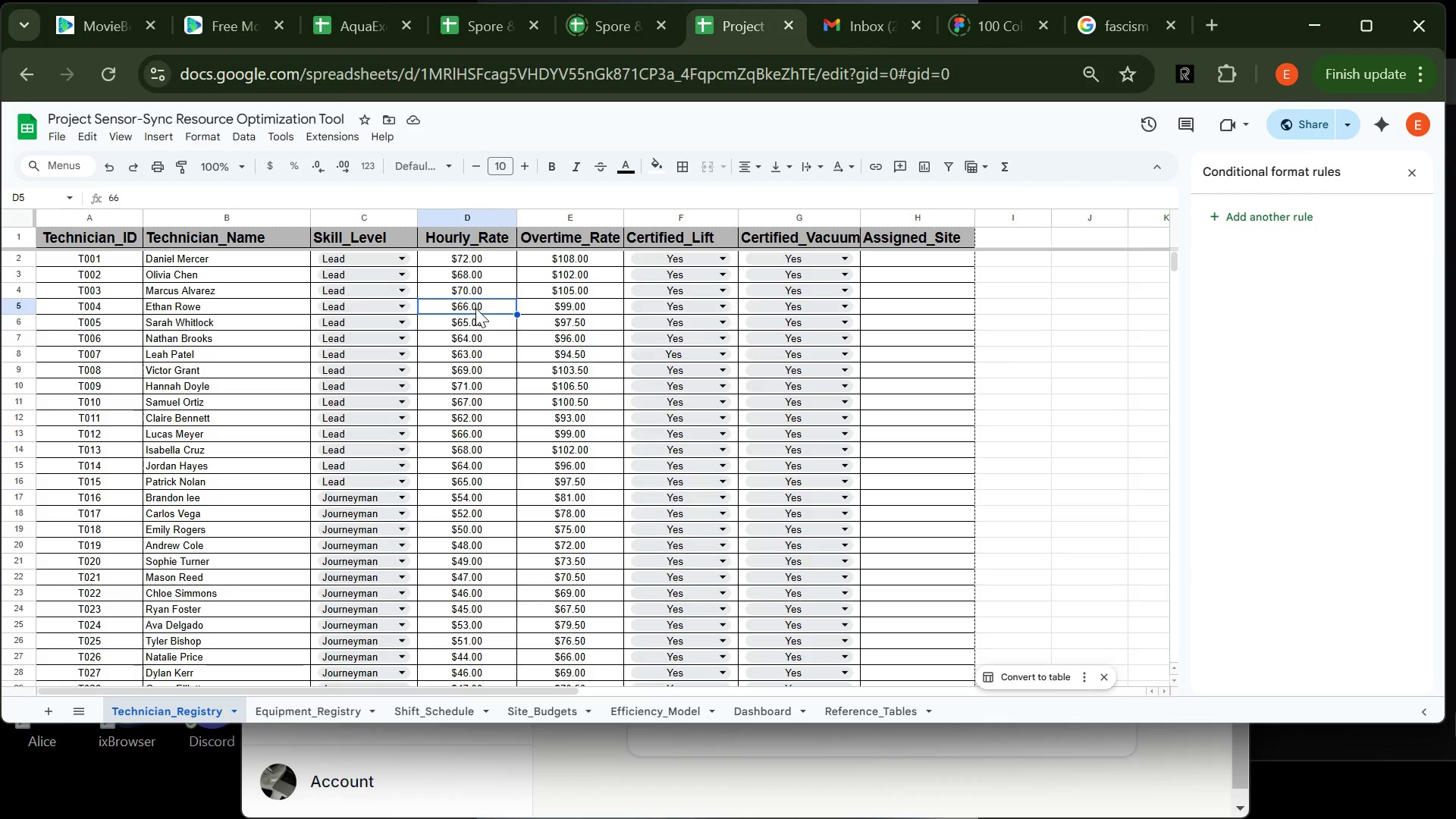 
left_click([475, 308])
 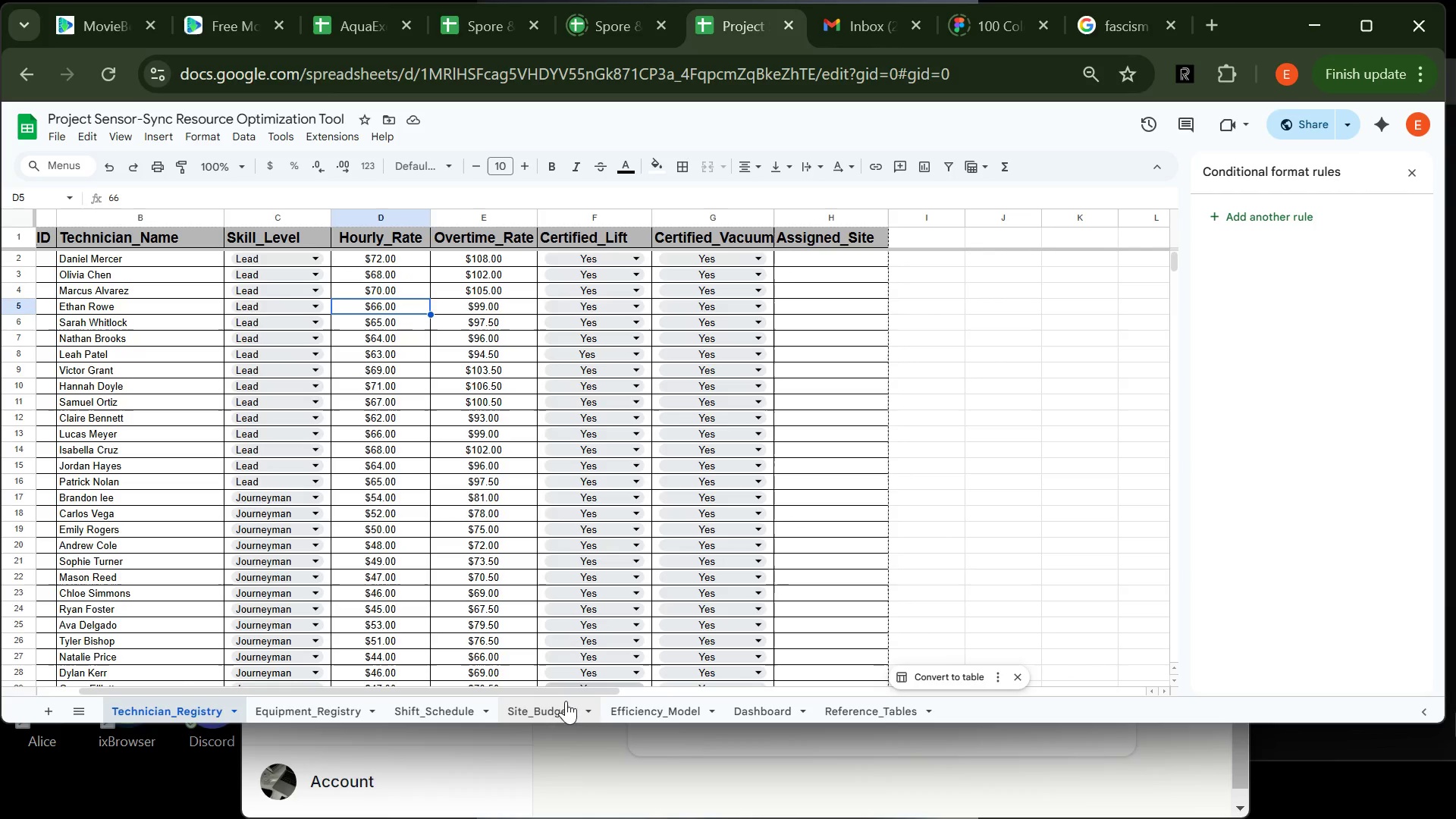 
wait(5.14)
 